 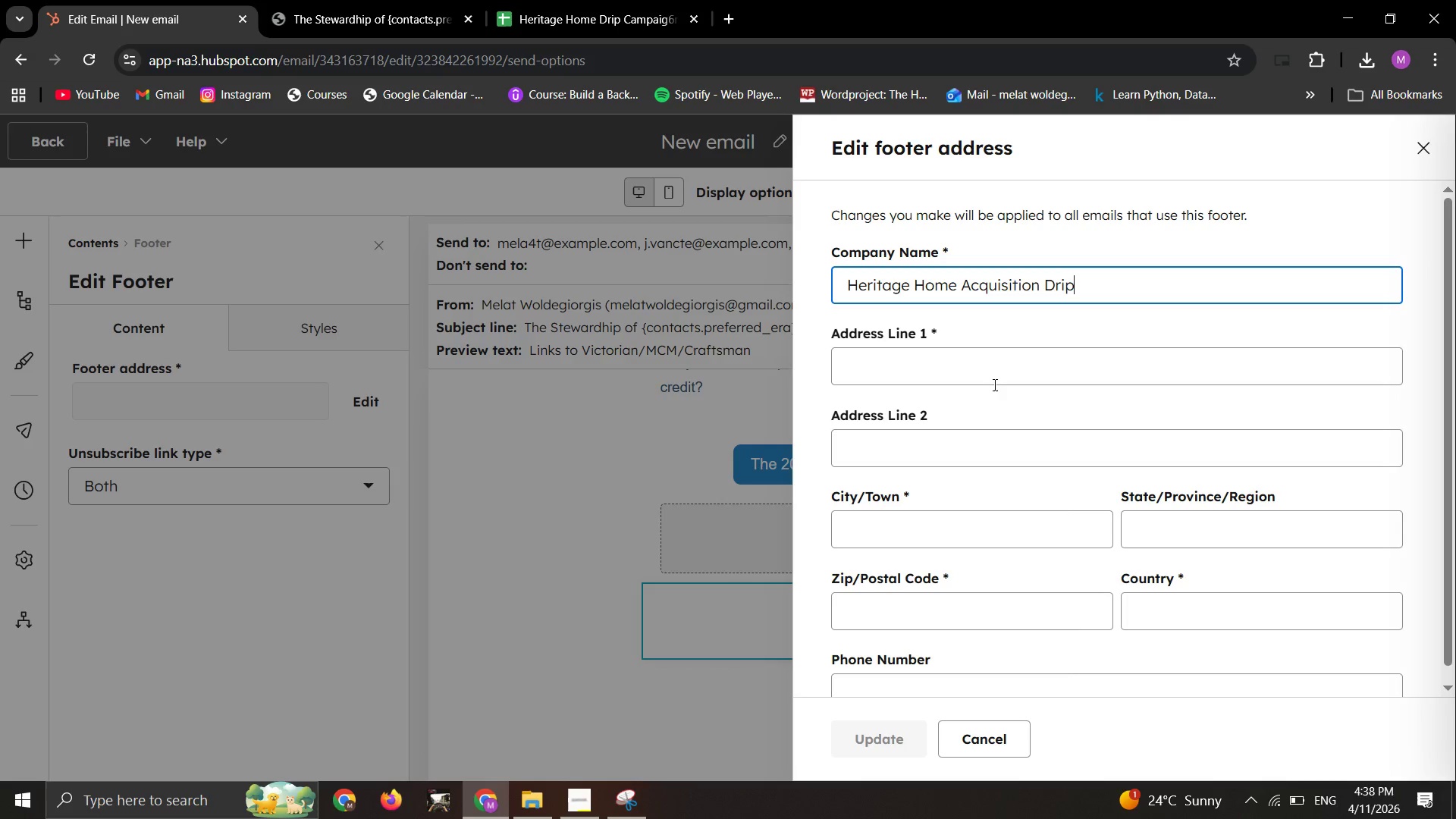 
left_click([991, 350])
 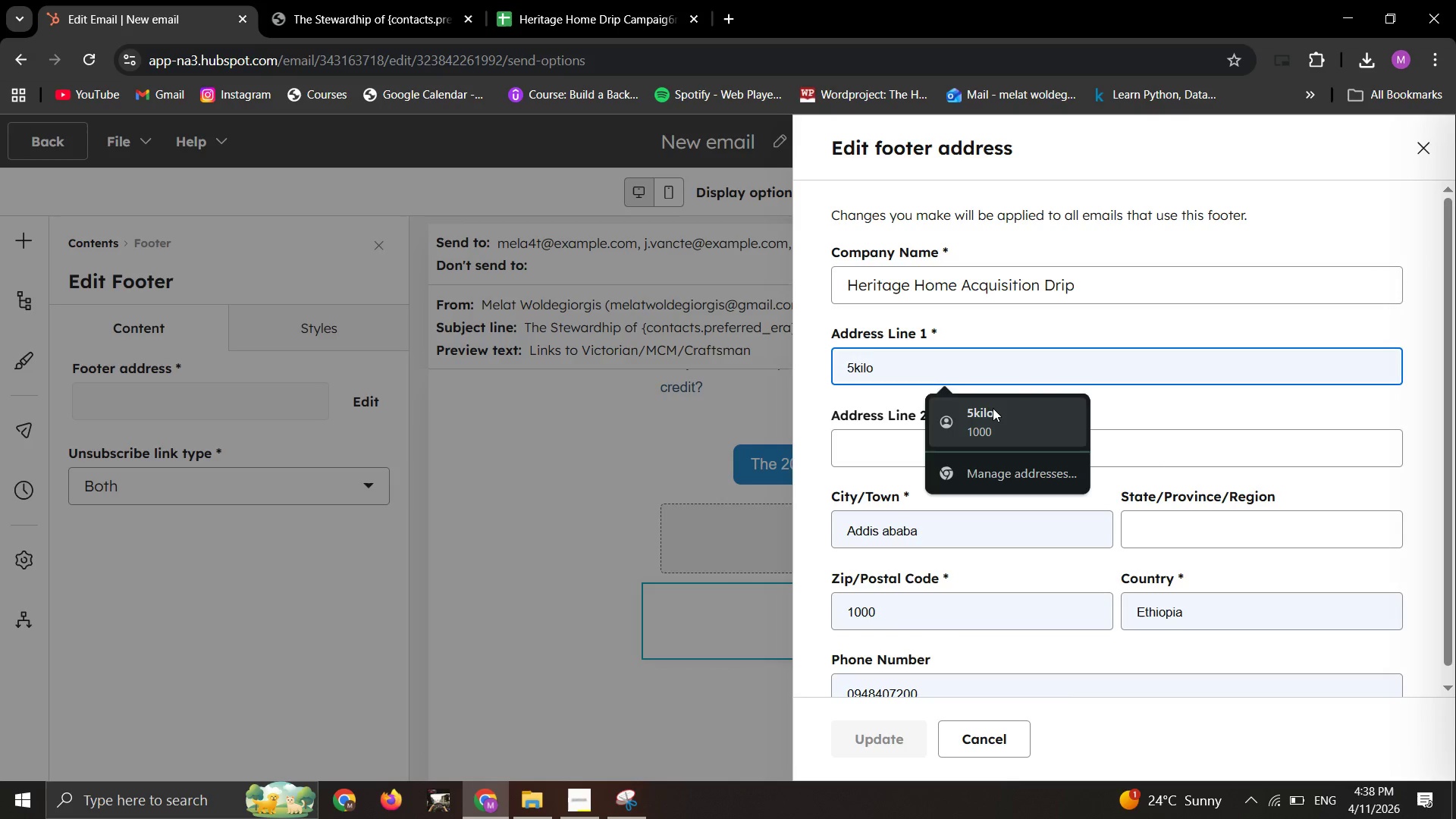 
left_click([993, 410])
 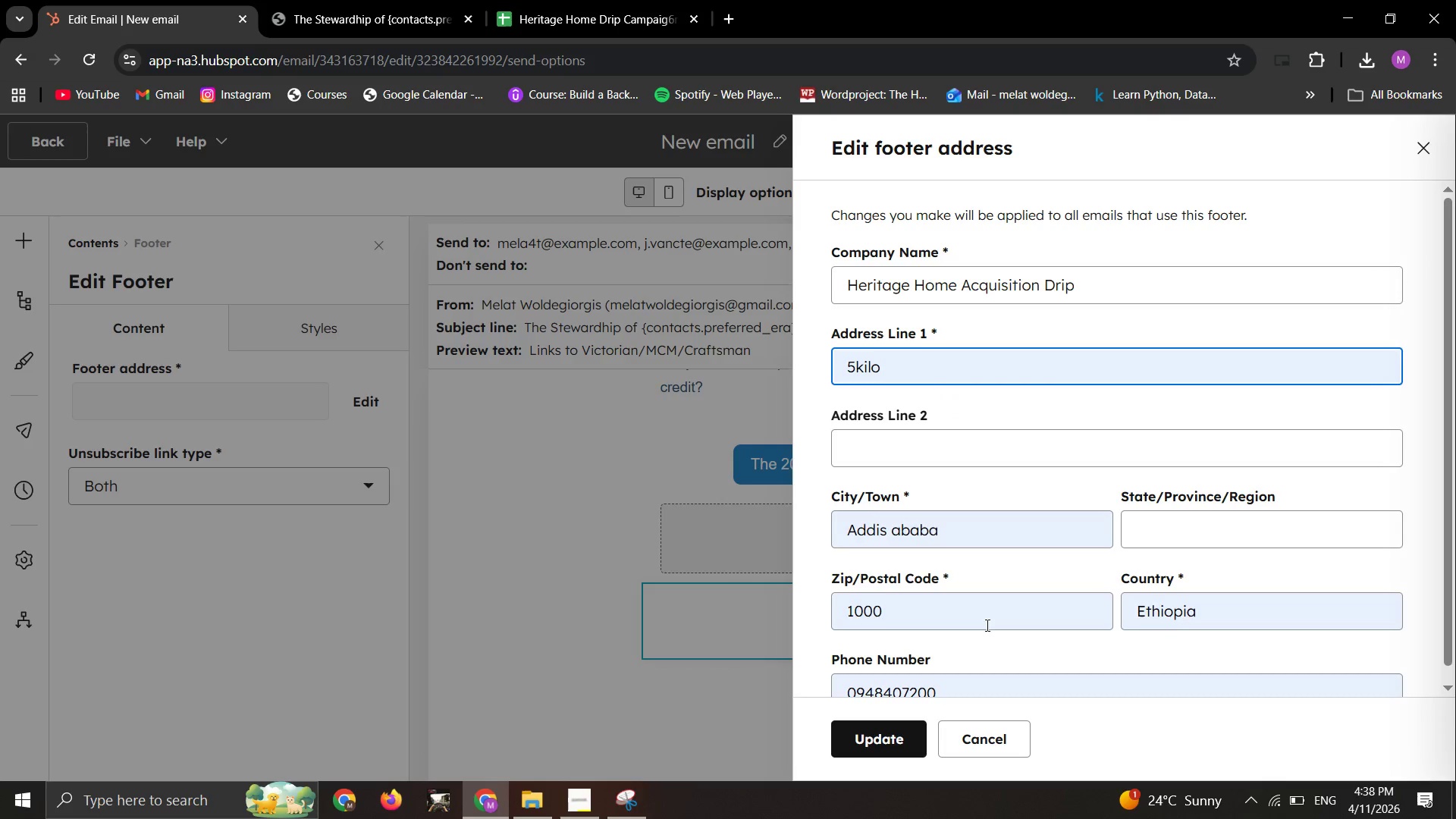 
scroll: coordinate [983, 573], scroll_direction: down, amount: 7.0
 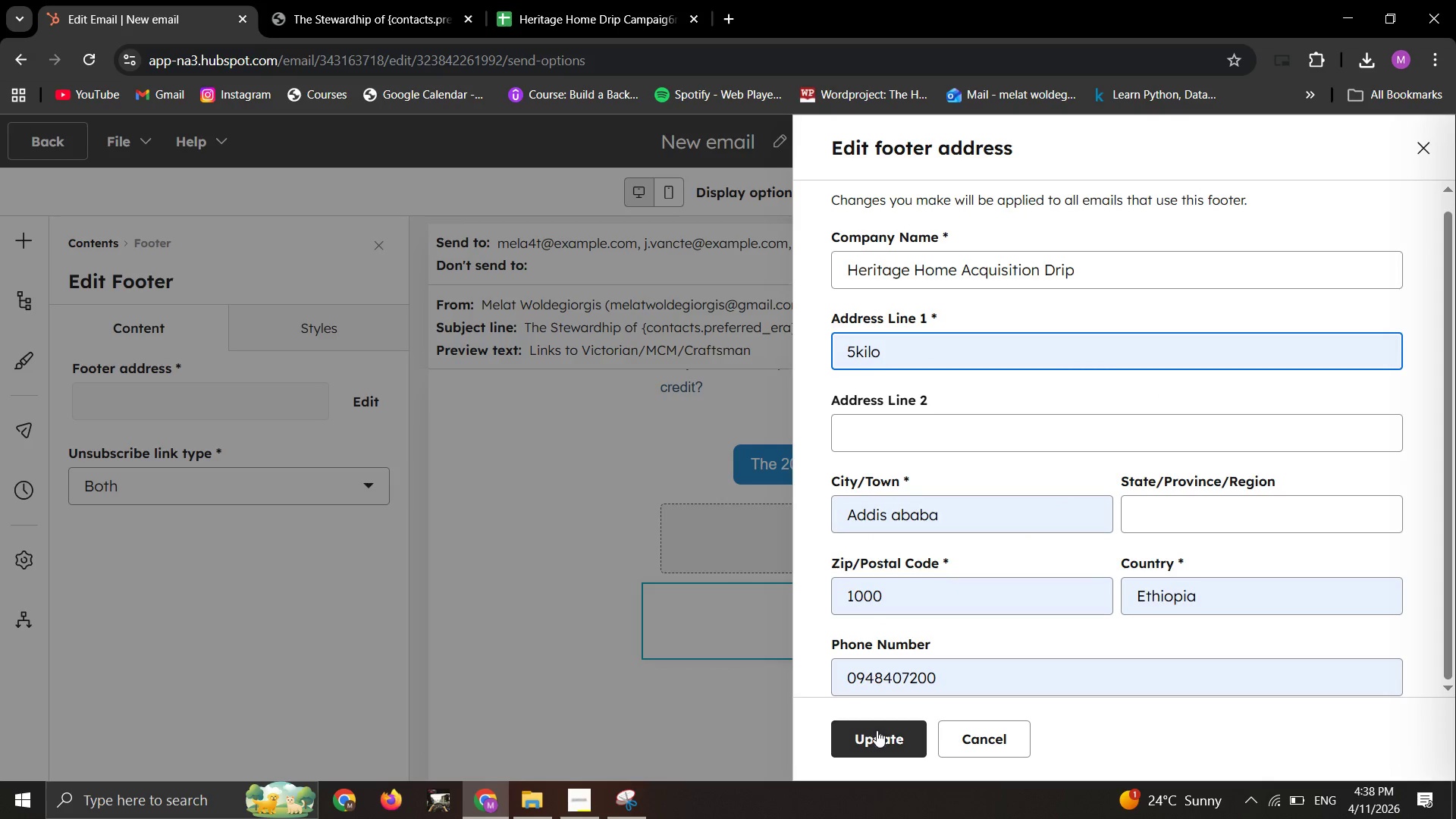 
left_click([877, 730])
 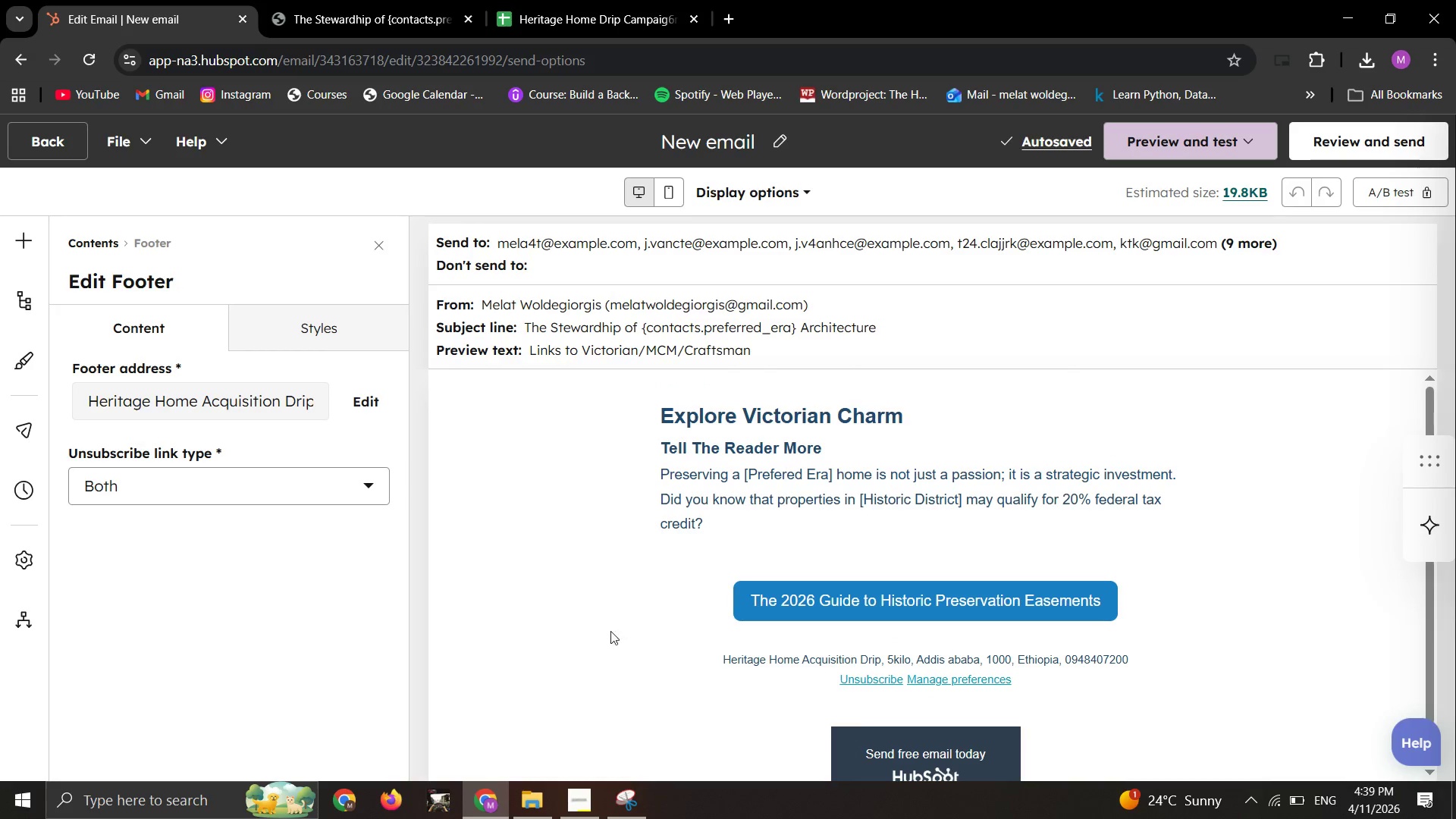 
scroll: coordinate [962, 686], scroll_direction: down, amount: 2.0
 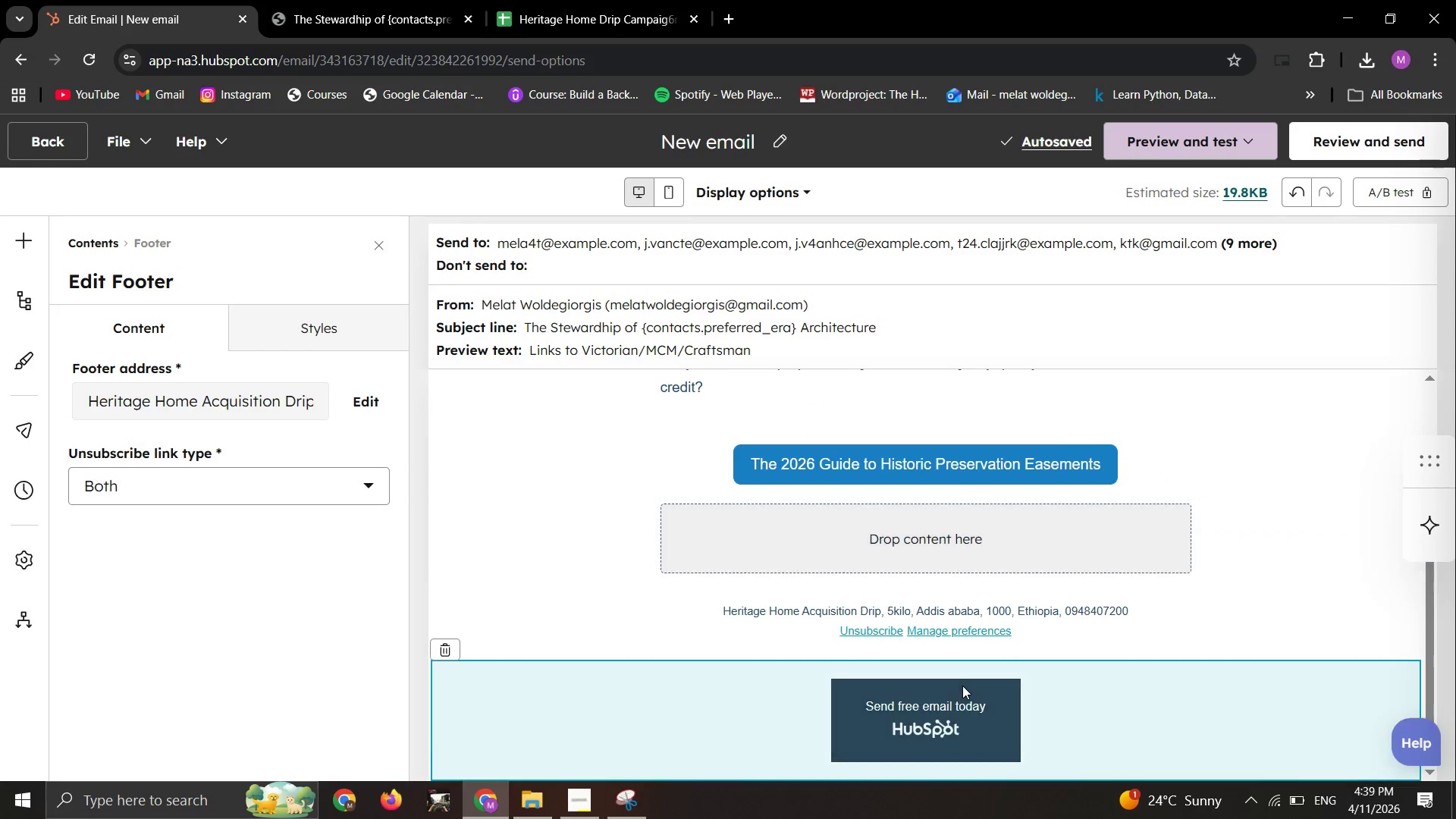 
scroll: coordinate [962, 686], scroll_direction: none, amount: 0.0
 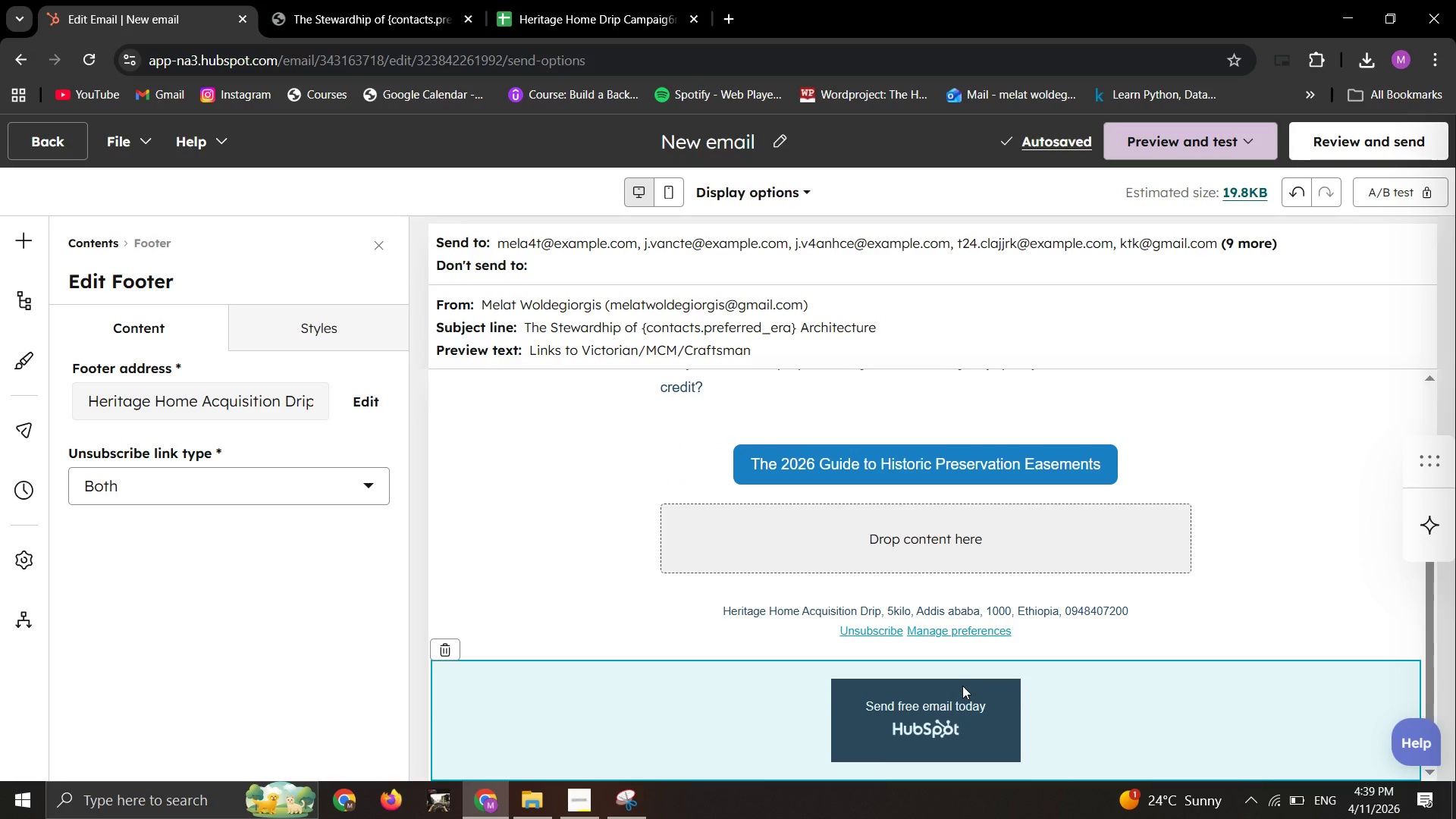 
scroll: coordinate [962, 686], scroll_direction: up, amount: 3.0
 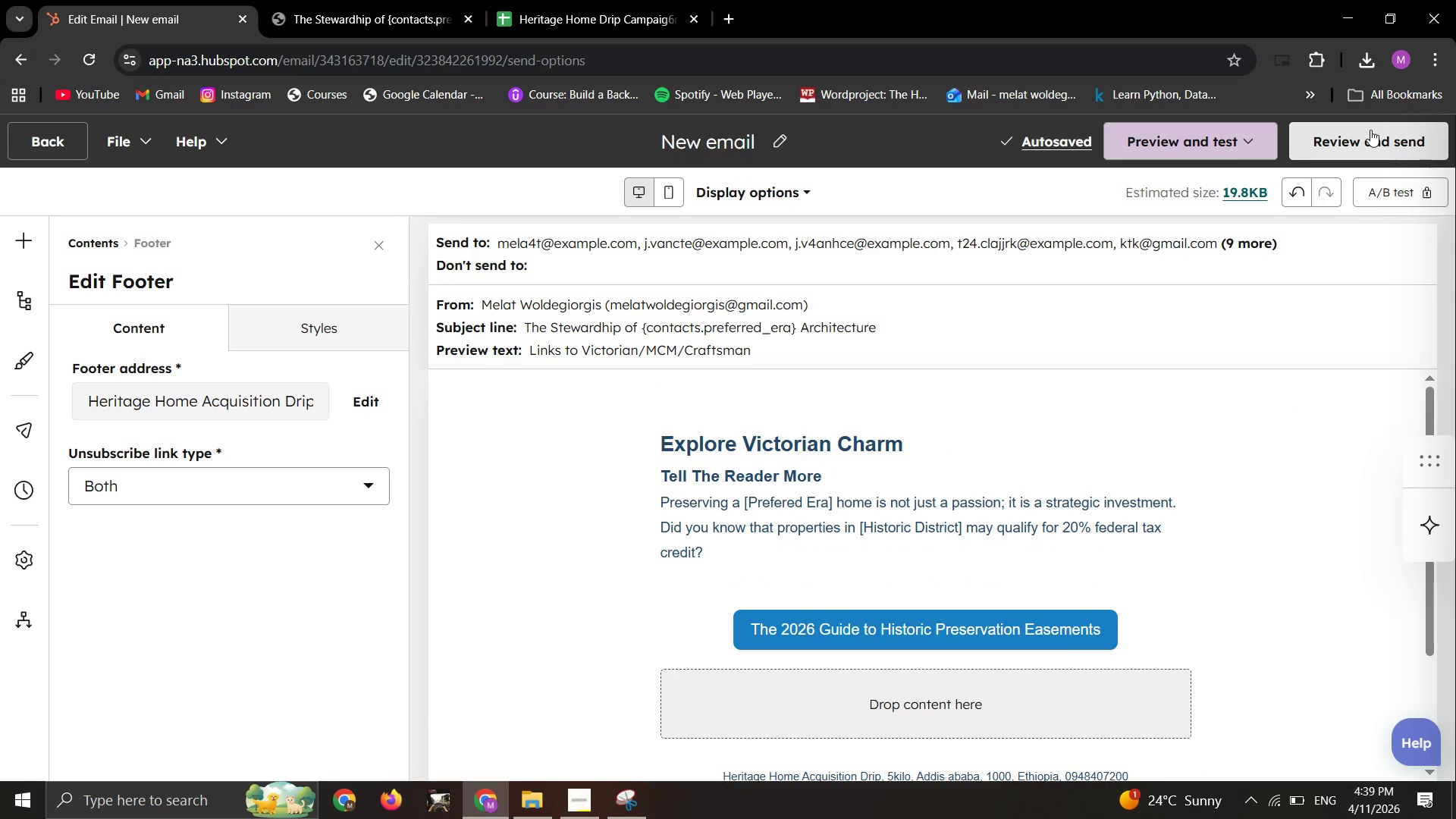 
left_click_drag(start_coordinate=[1370, 132], to_coordinate=[1362, 143])
 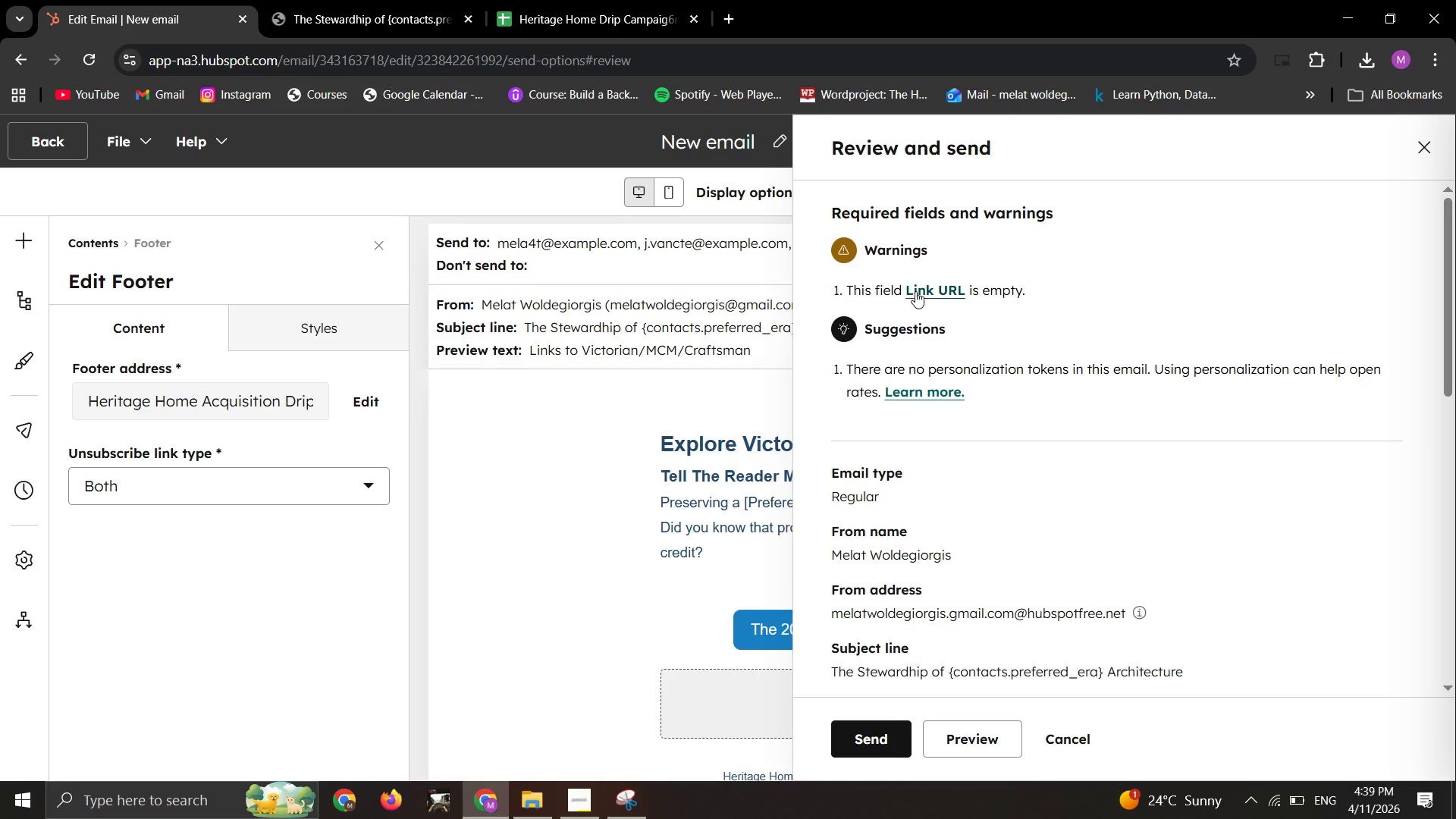 
wait(7.78)
 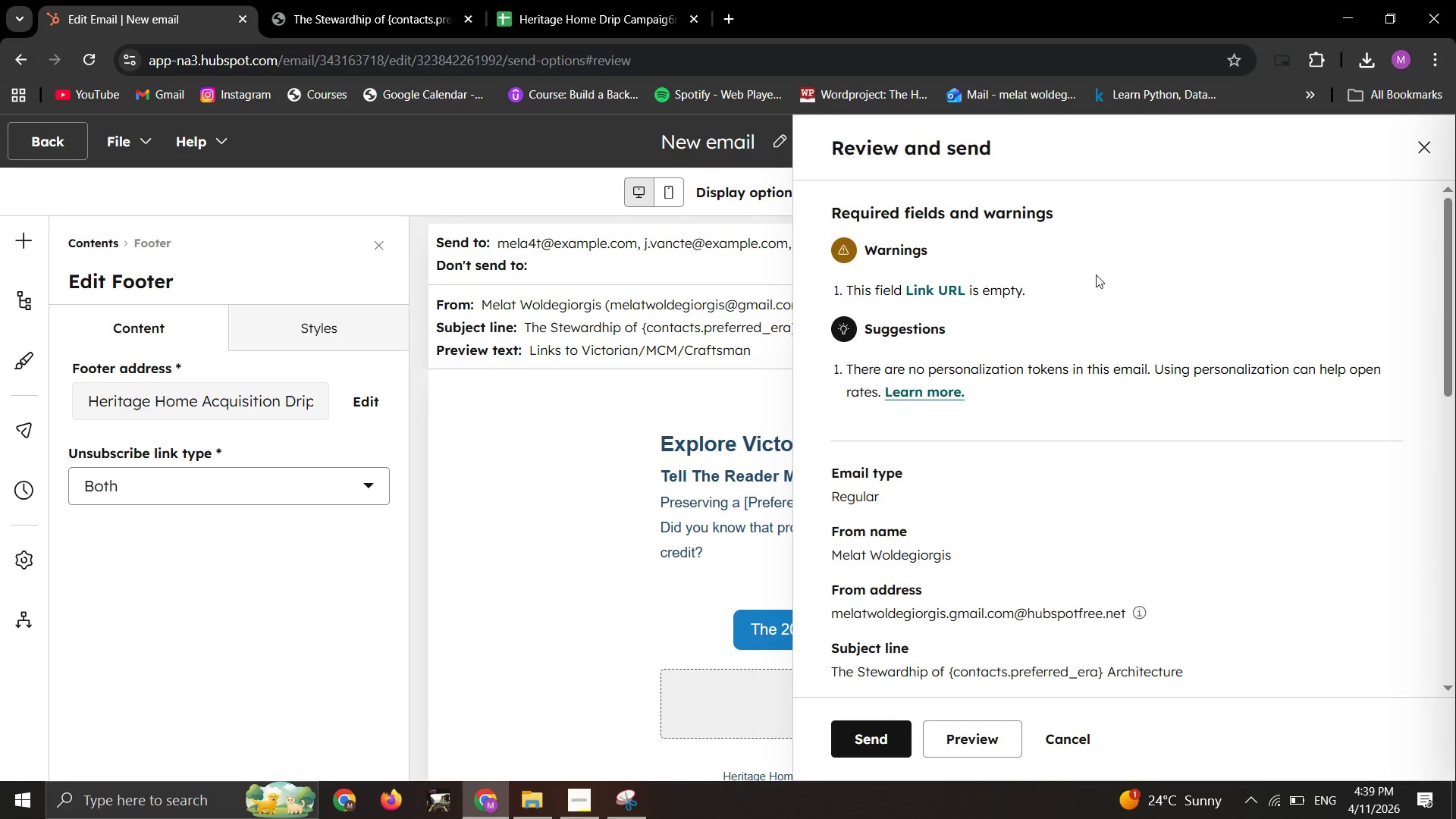 
left_click([620, 428])
 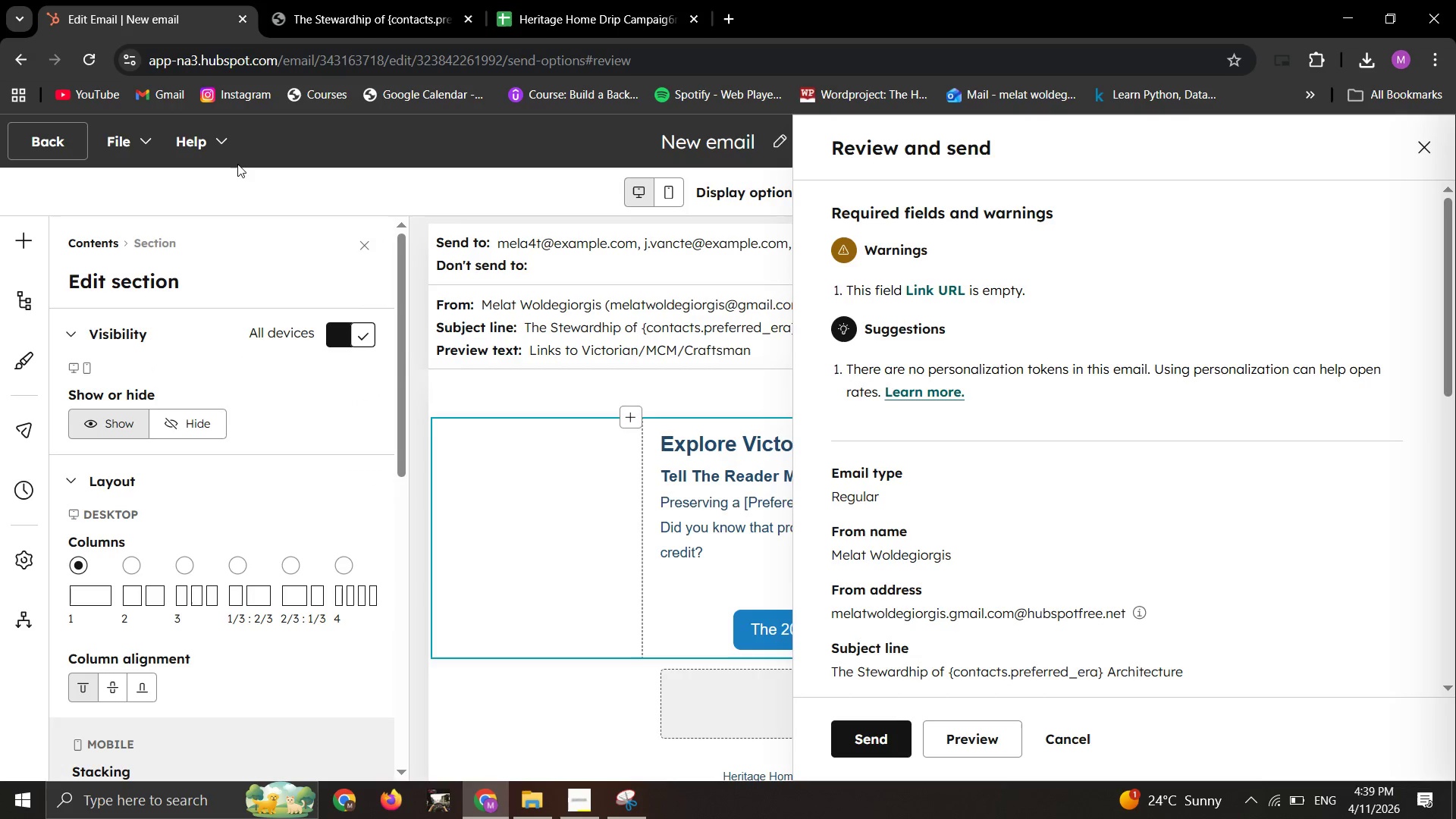 
mouse_move([166, 16])
 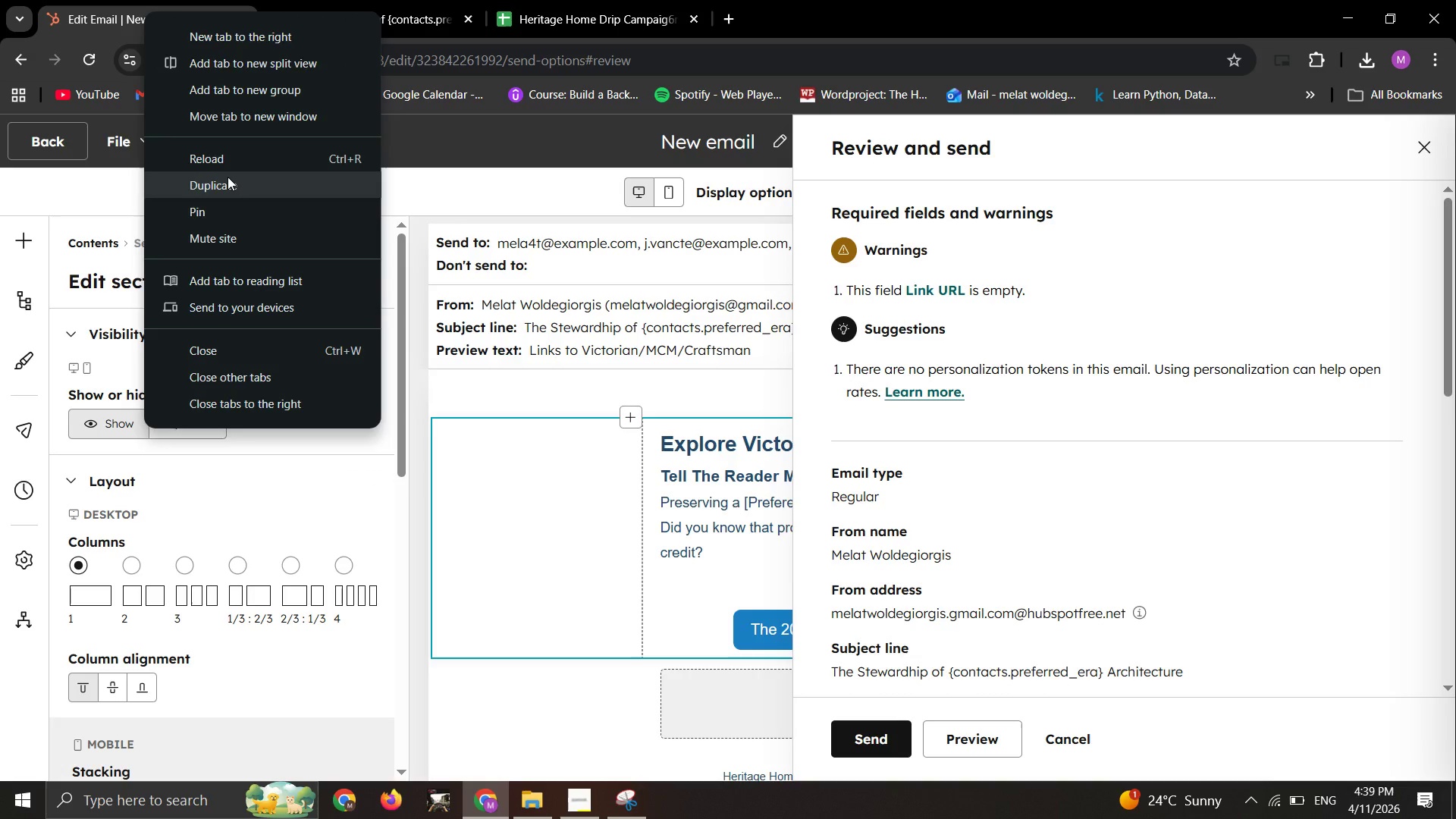 
right_click([228, 177])
 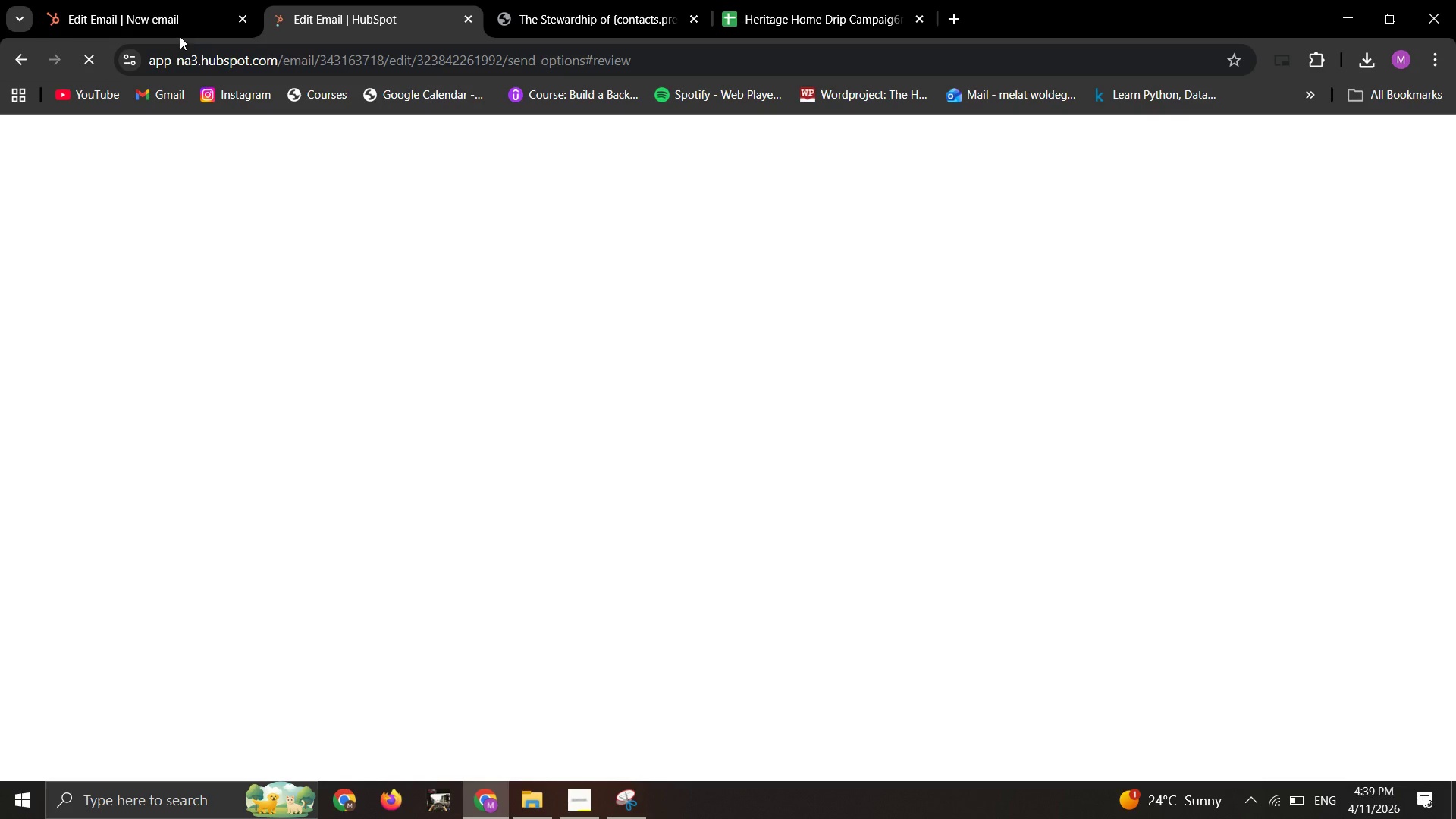 
right_click([180, 8])
 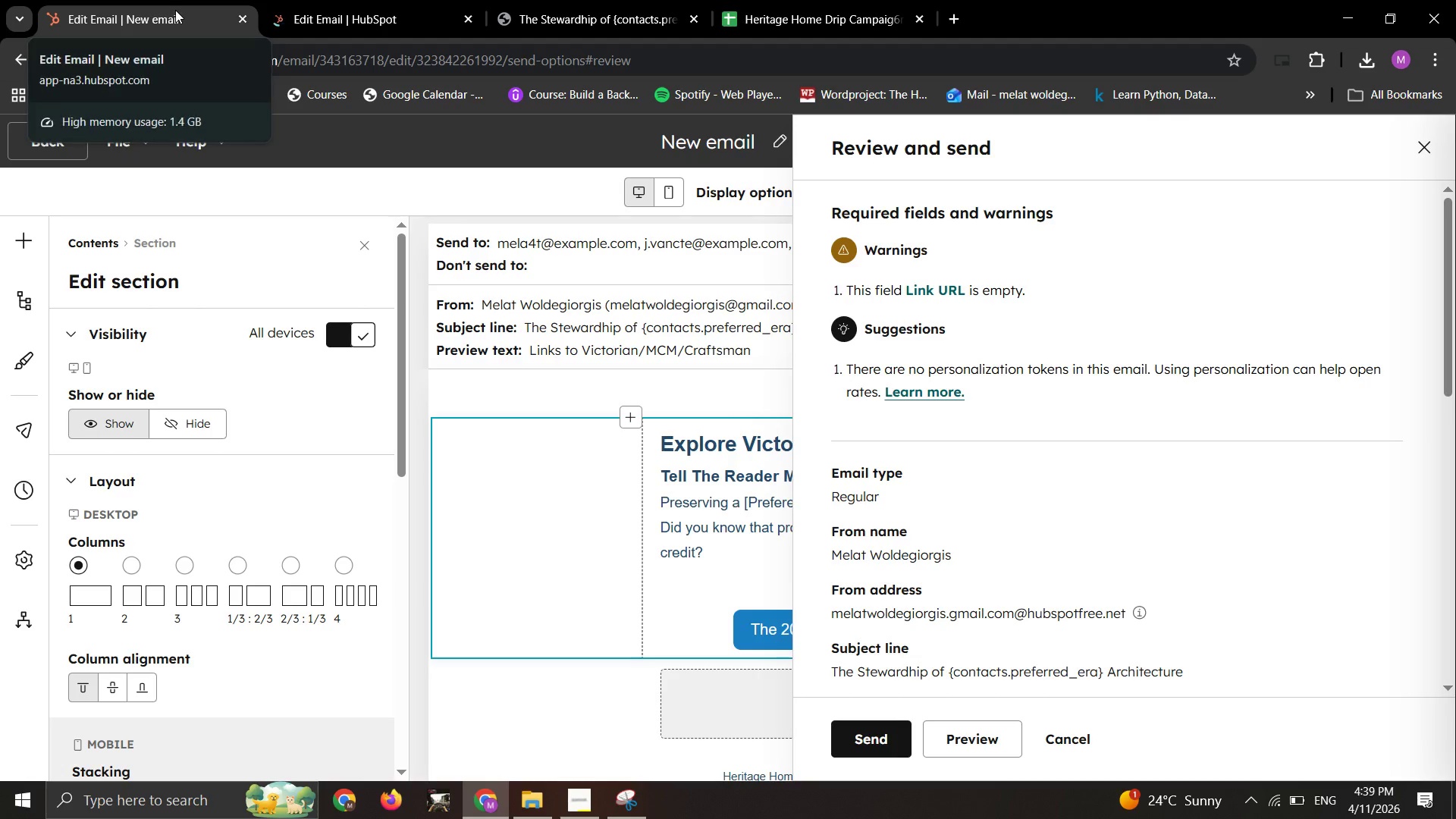 
scroll: coordinate [871, 473], scroll_direction: none, amount: 0.0
 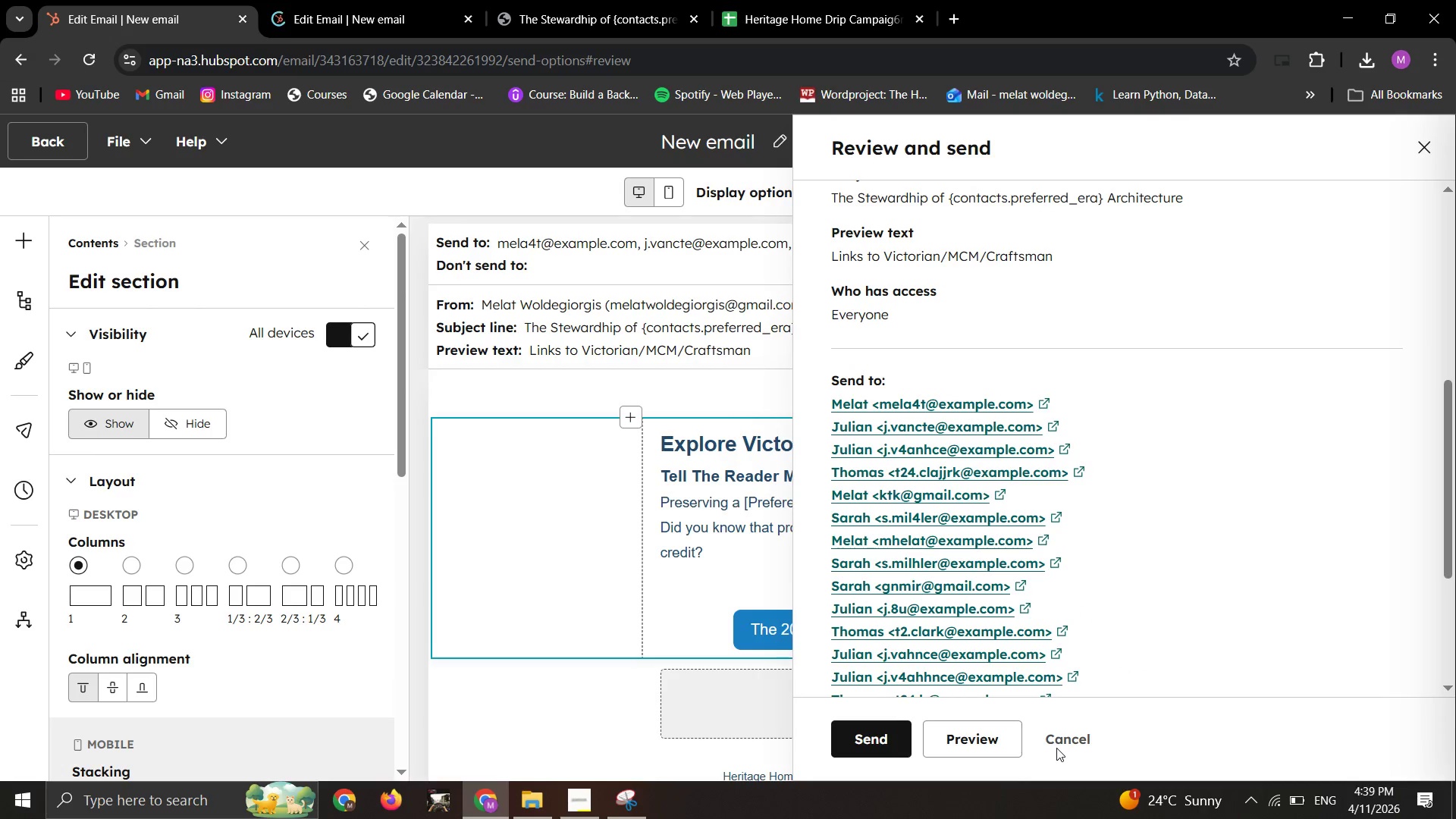 
left_click([1057, 735])
 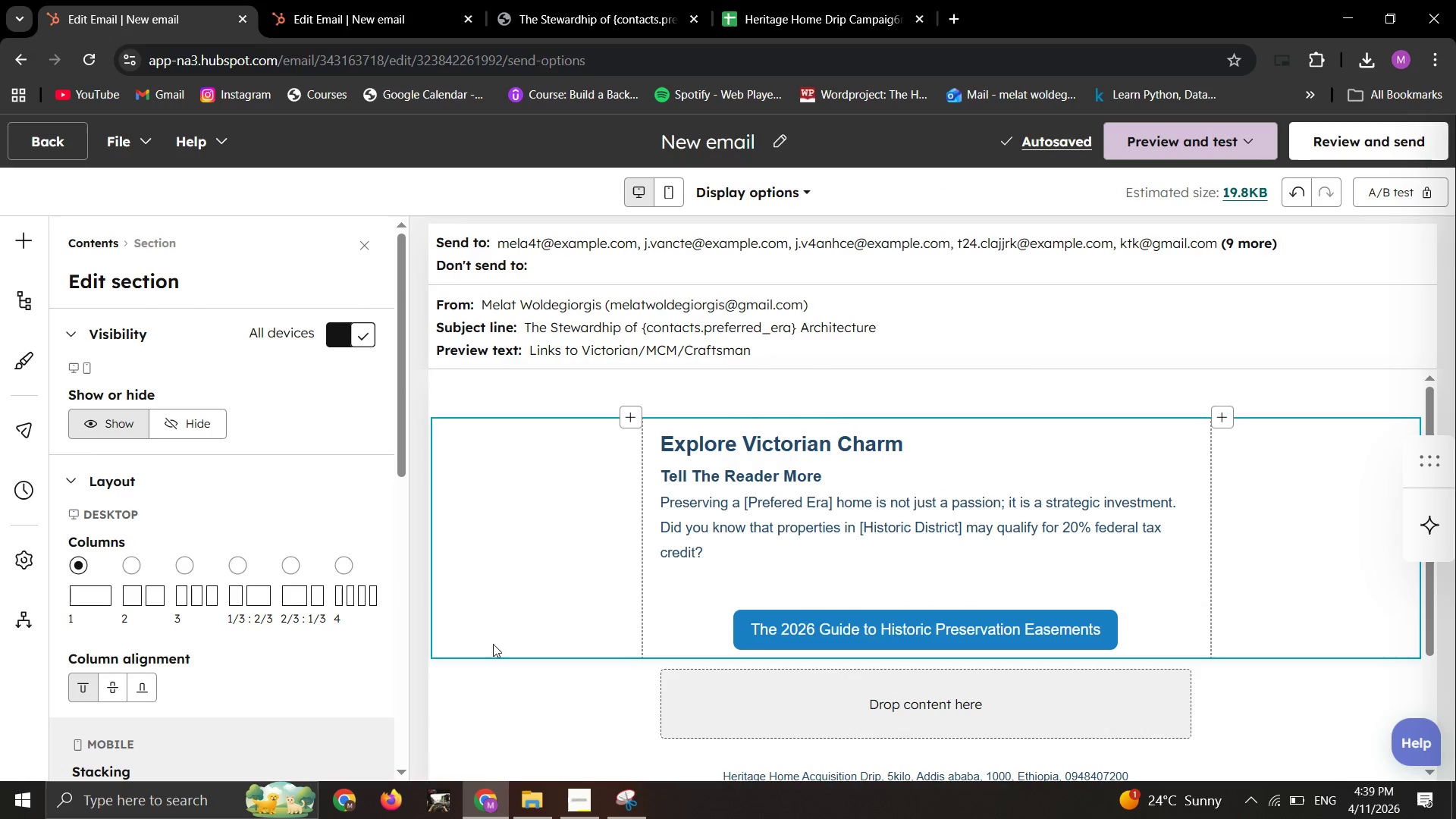 
wait(6.01)
 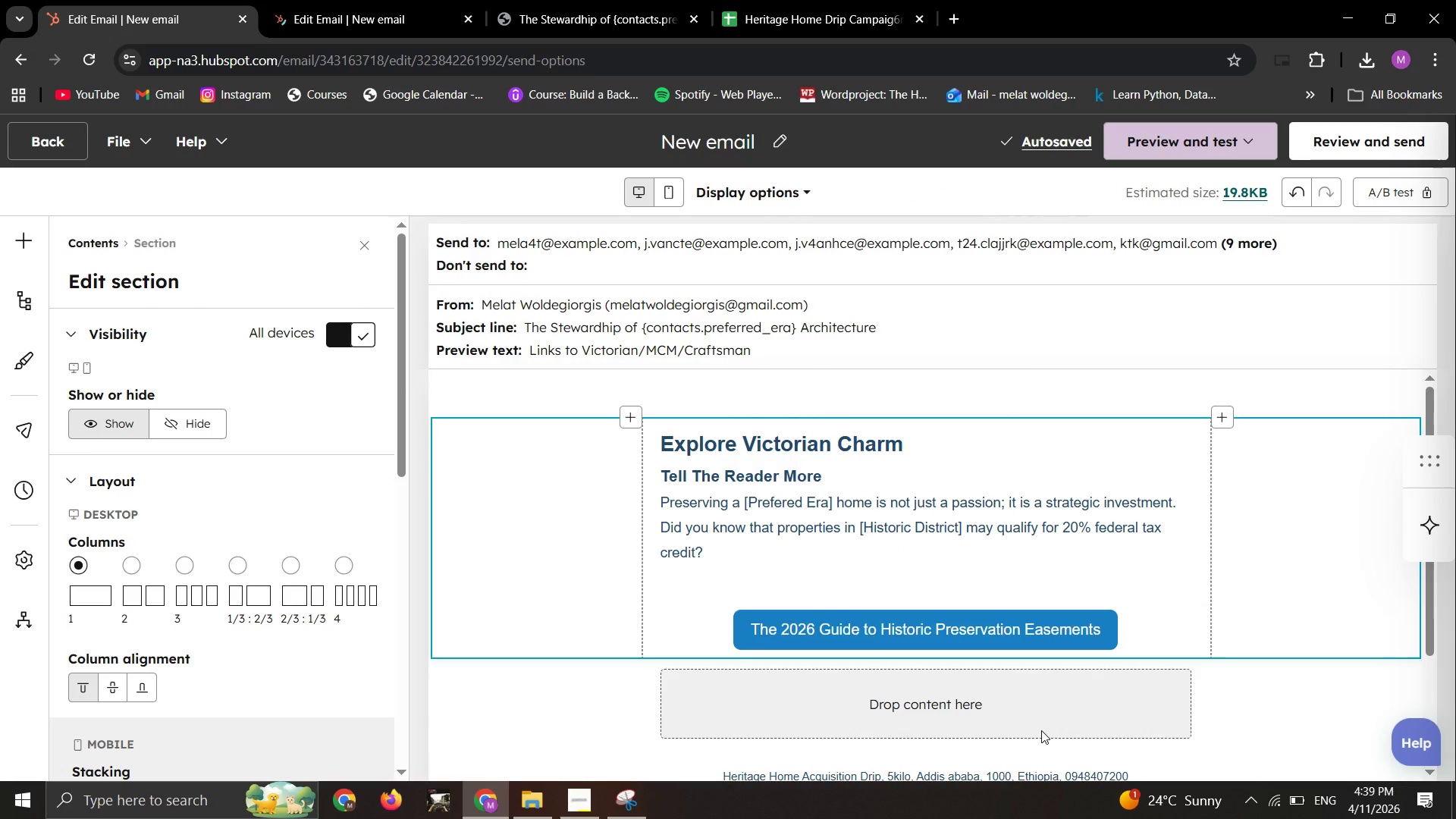 
right_click([736, 141])
 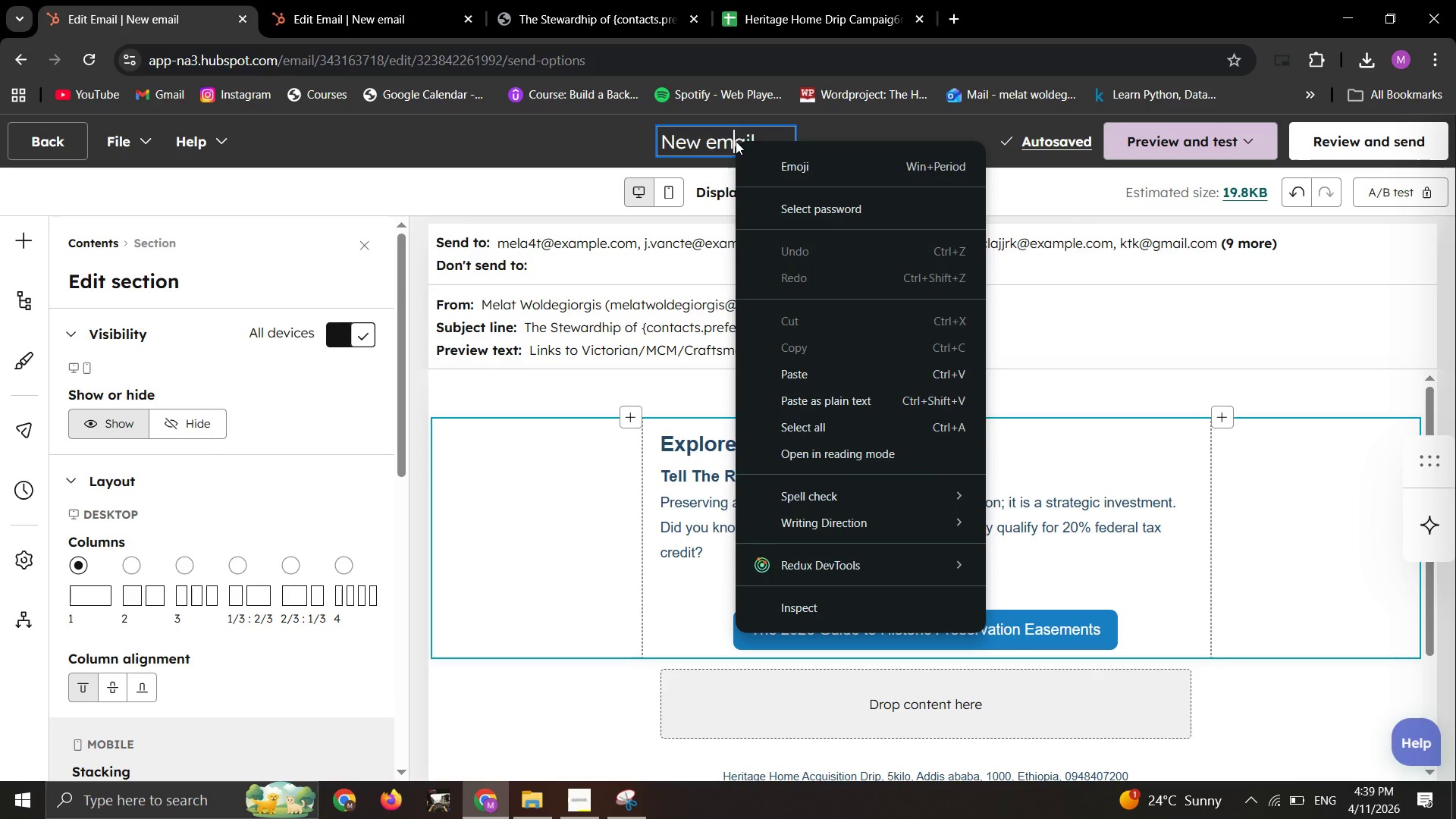 
key(Control+A)
 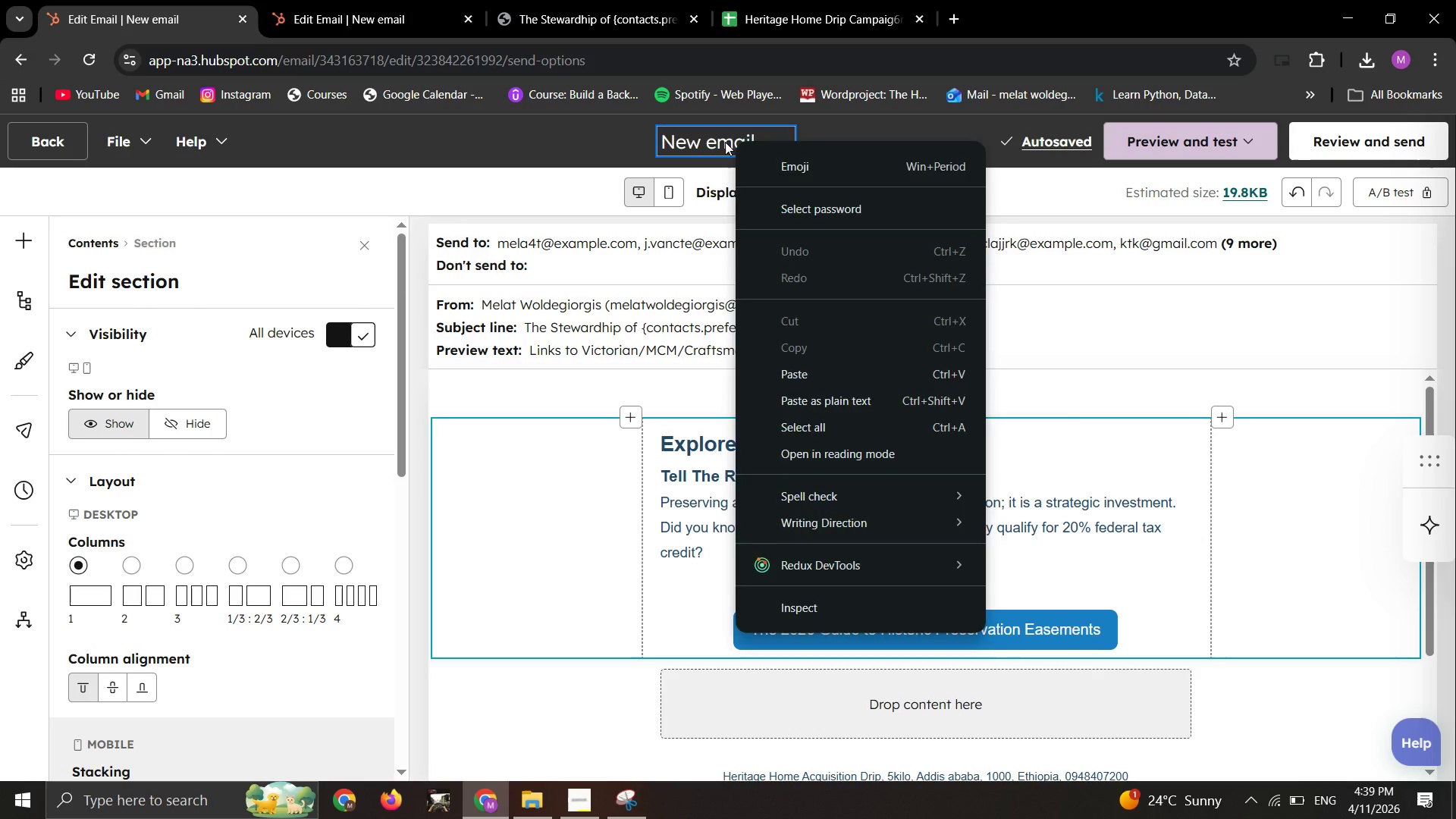 
double_click([725, 142])
 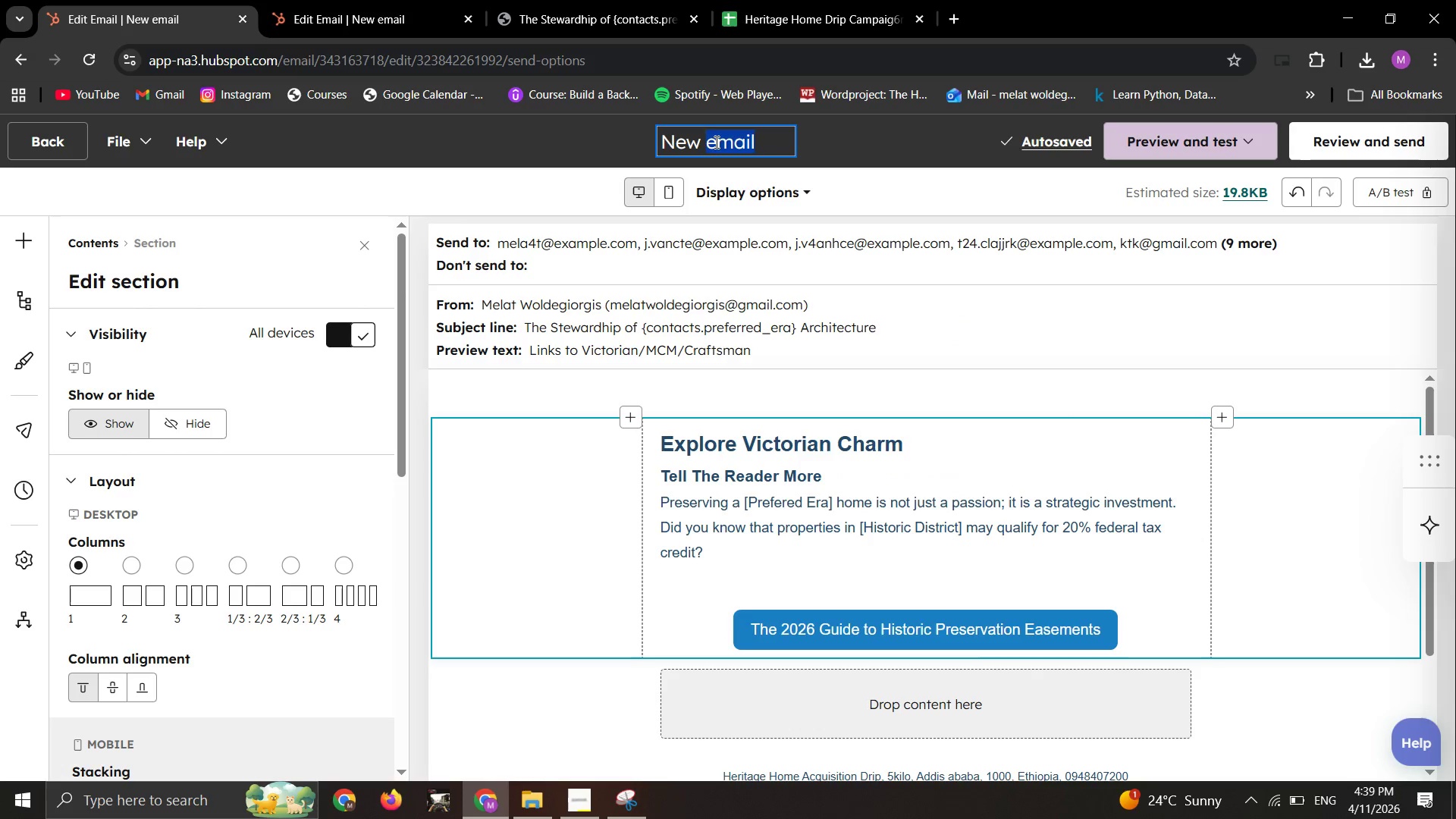 
left_click([715, 142])
 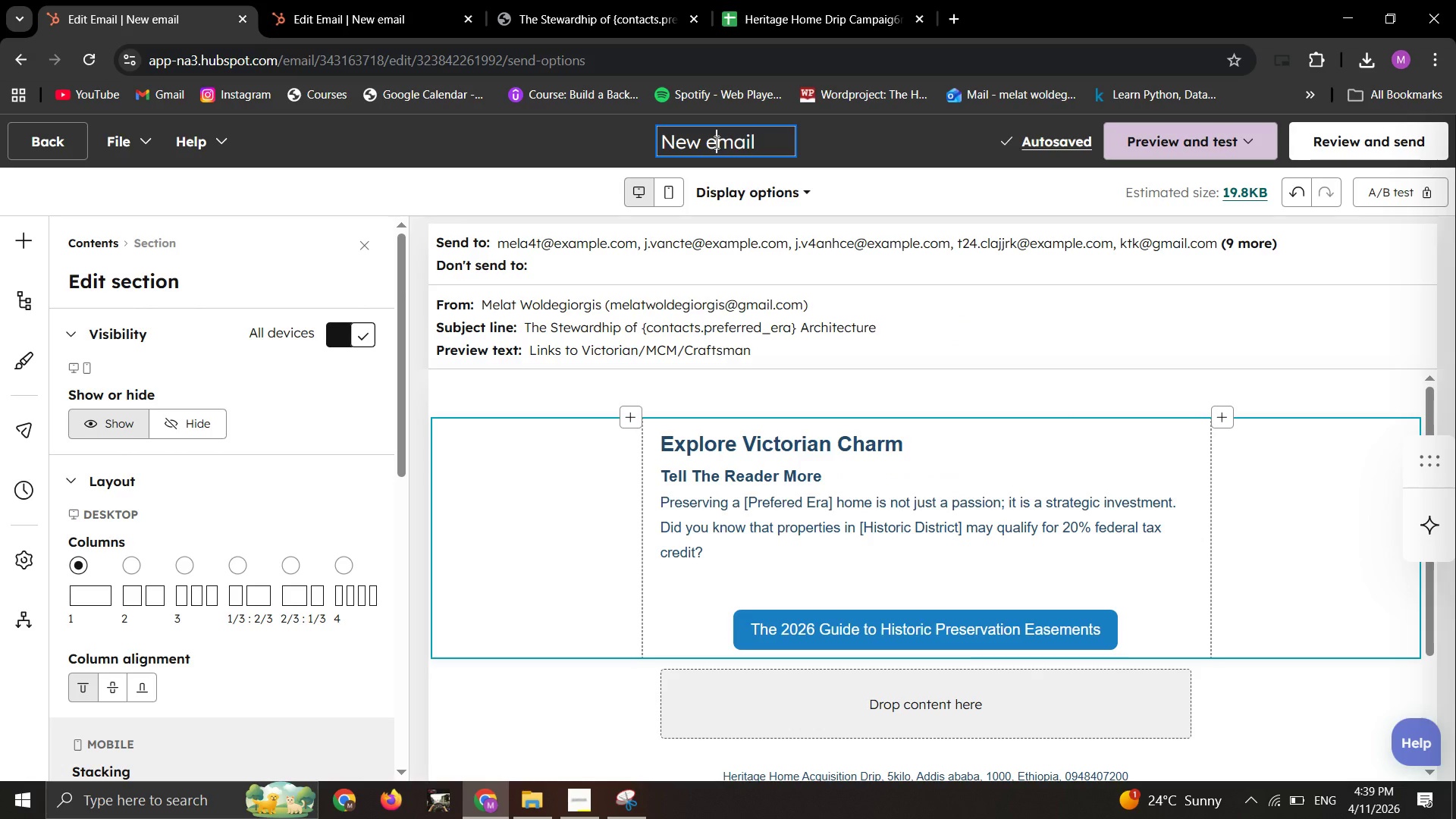 
key(Control+A)
 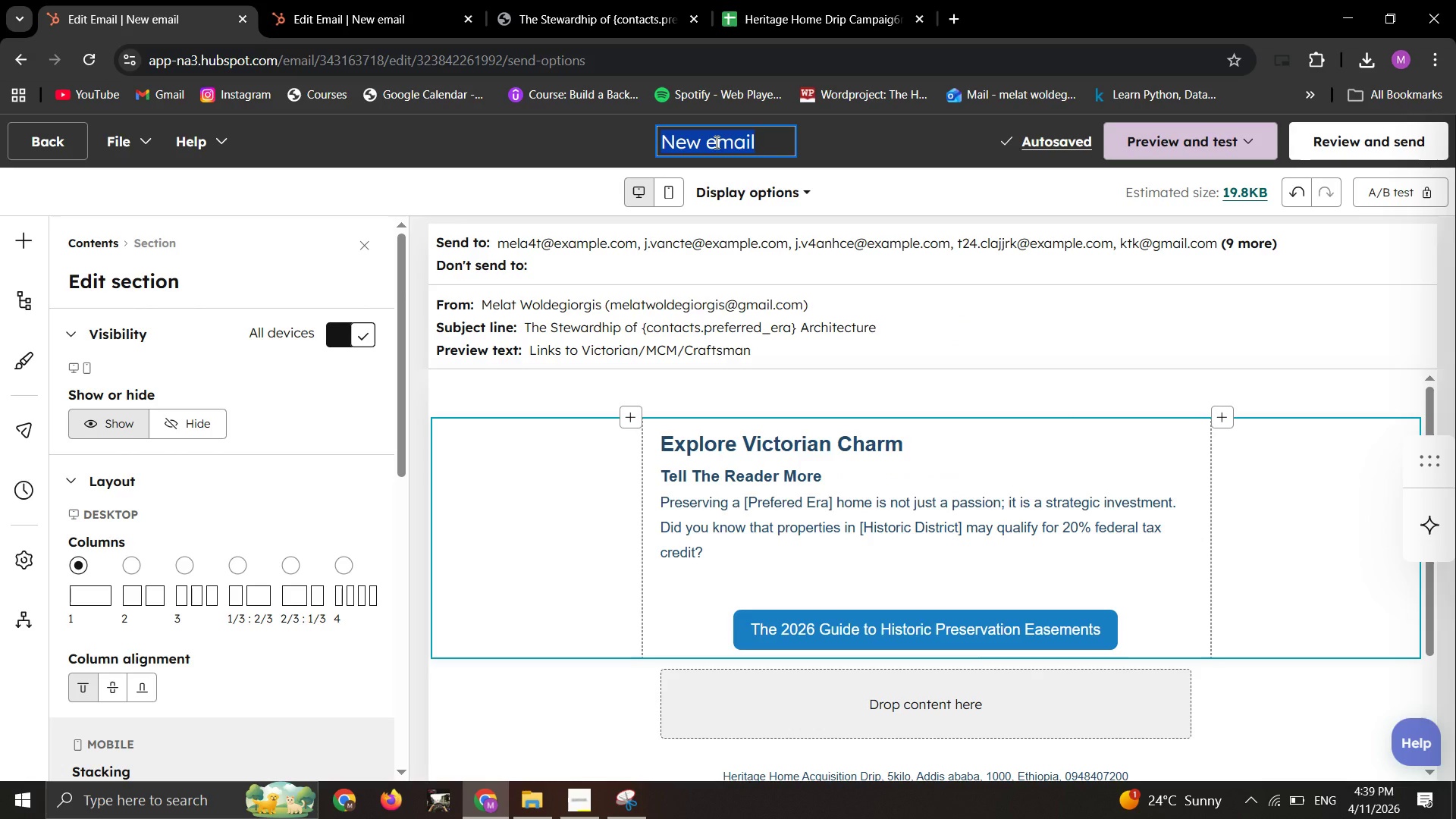 
type(Welcome)
 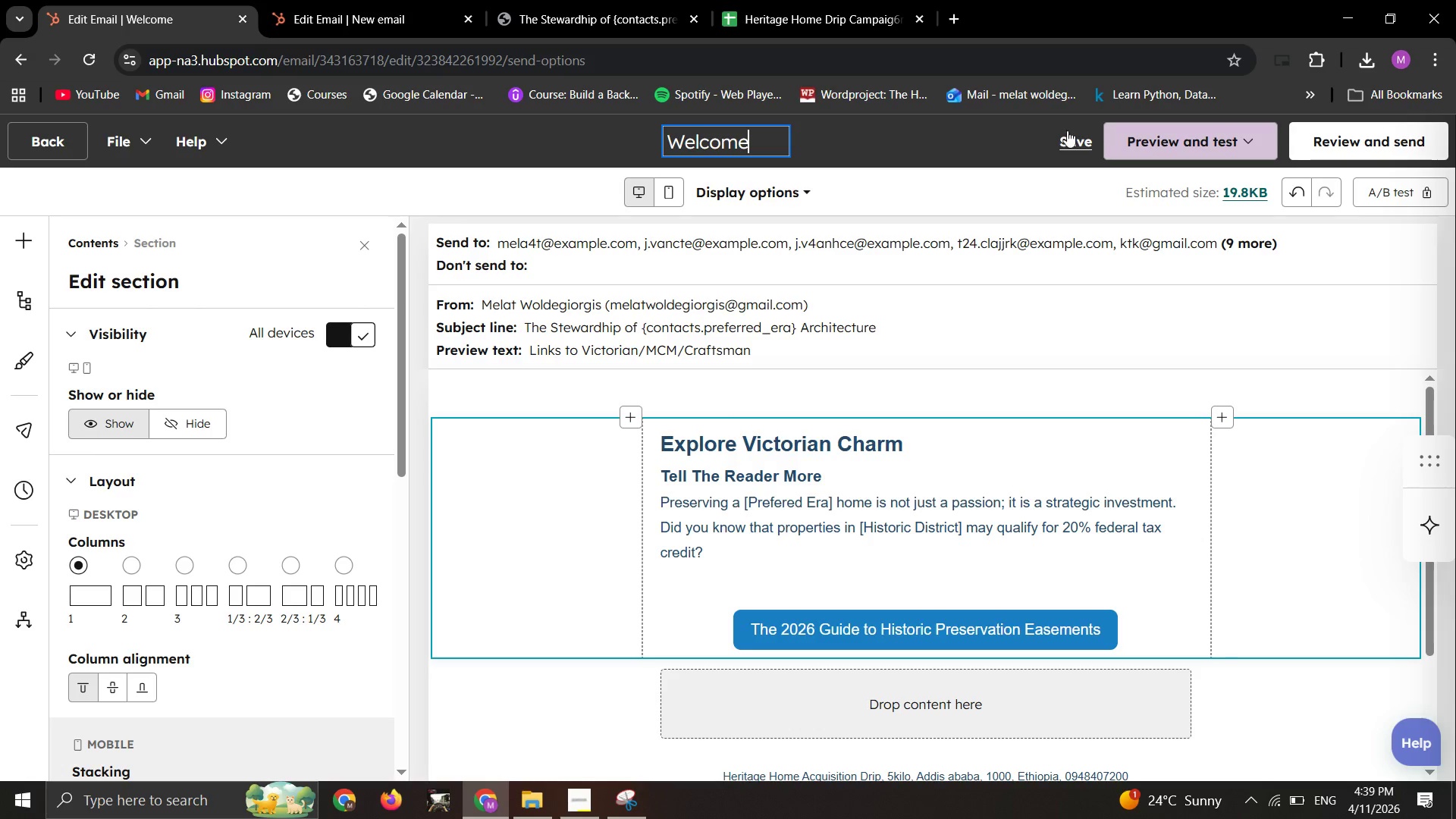 
left_click([1070, 143])
 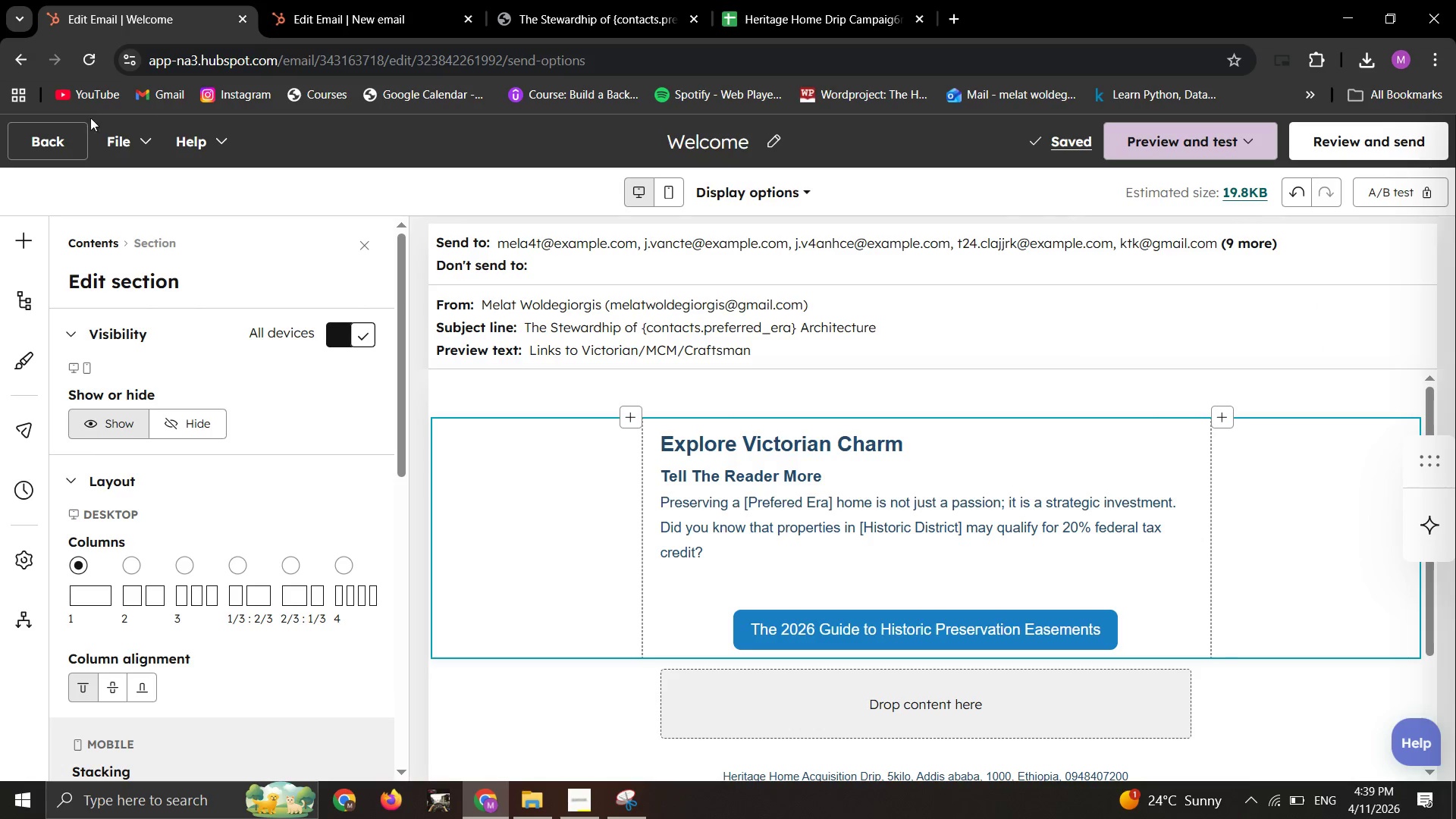 
left_click([46, 130])
 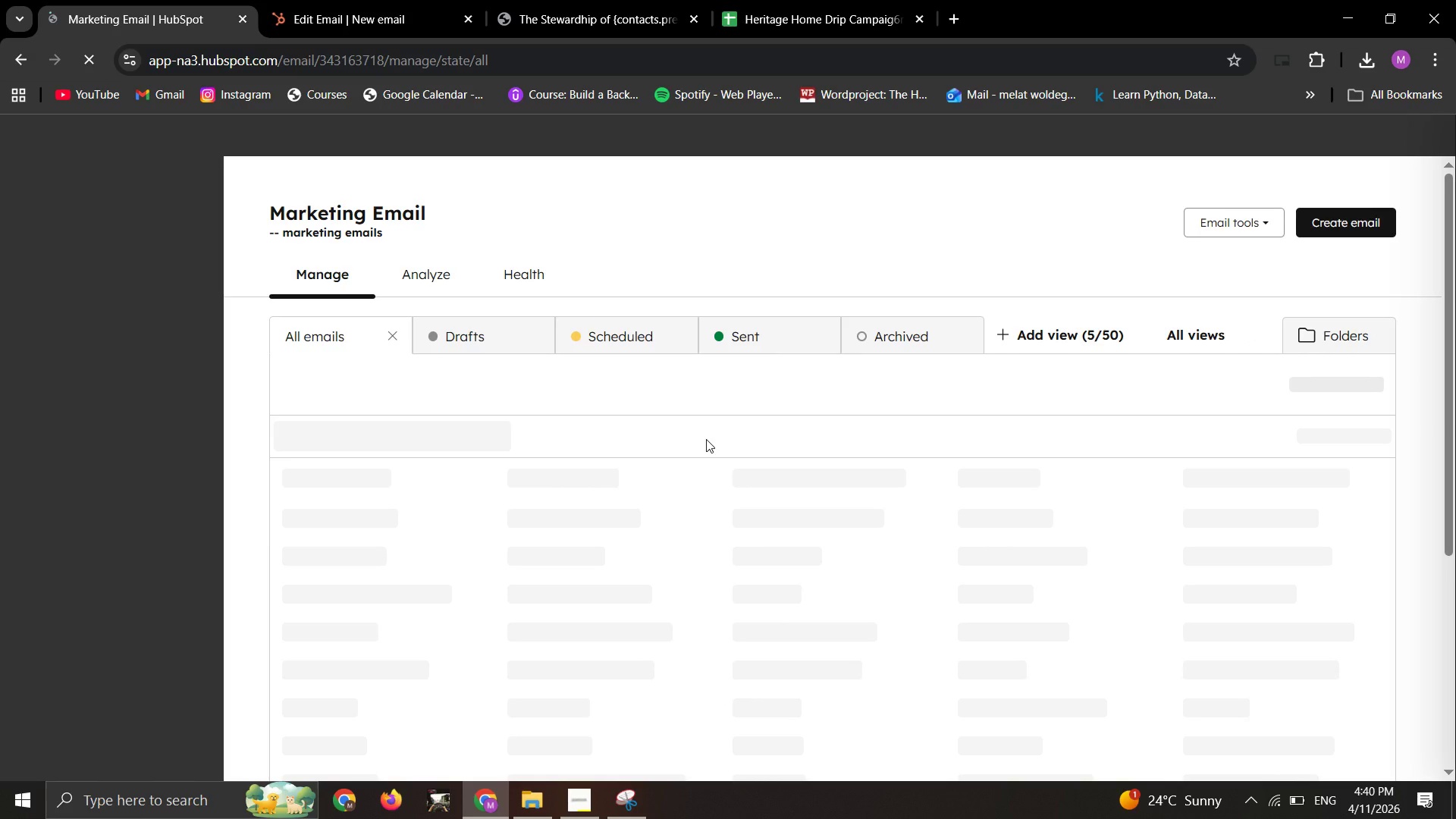 
wait(18.42)
 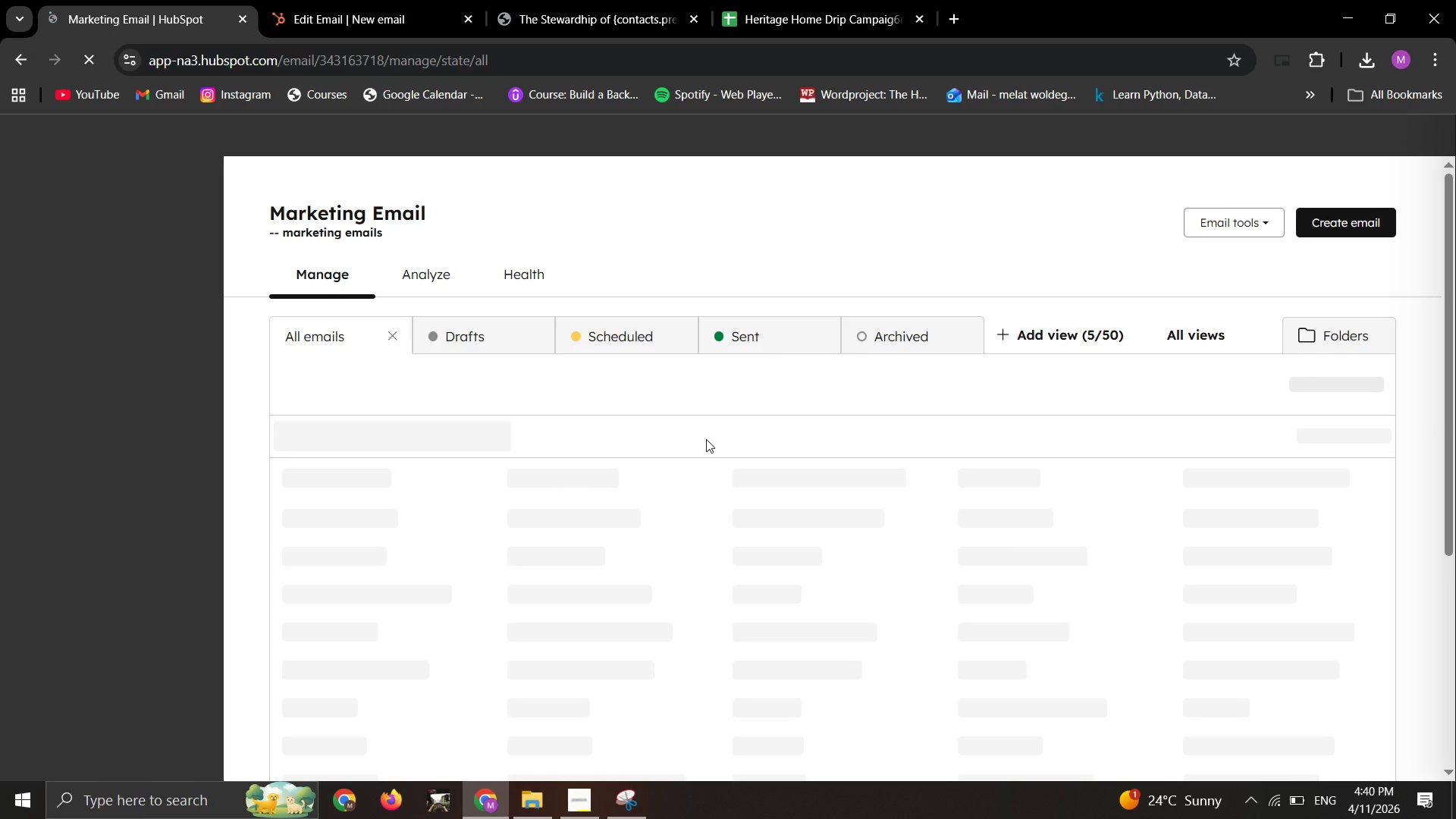 
left_click([659, 516])
 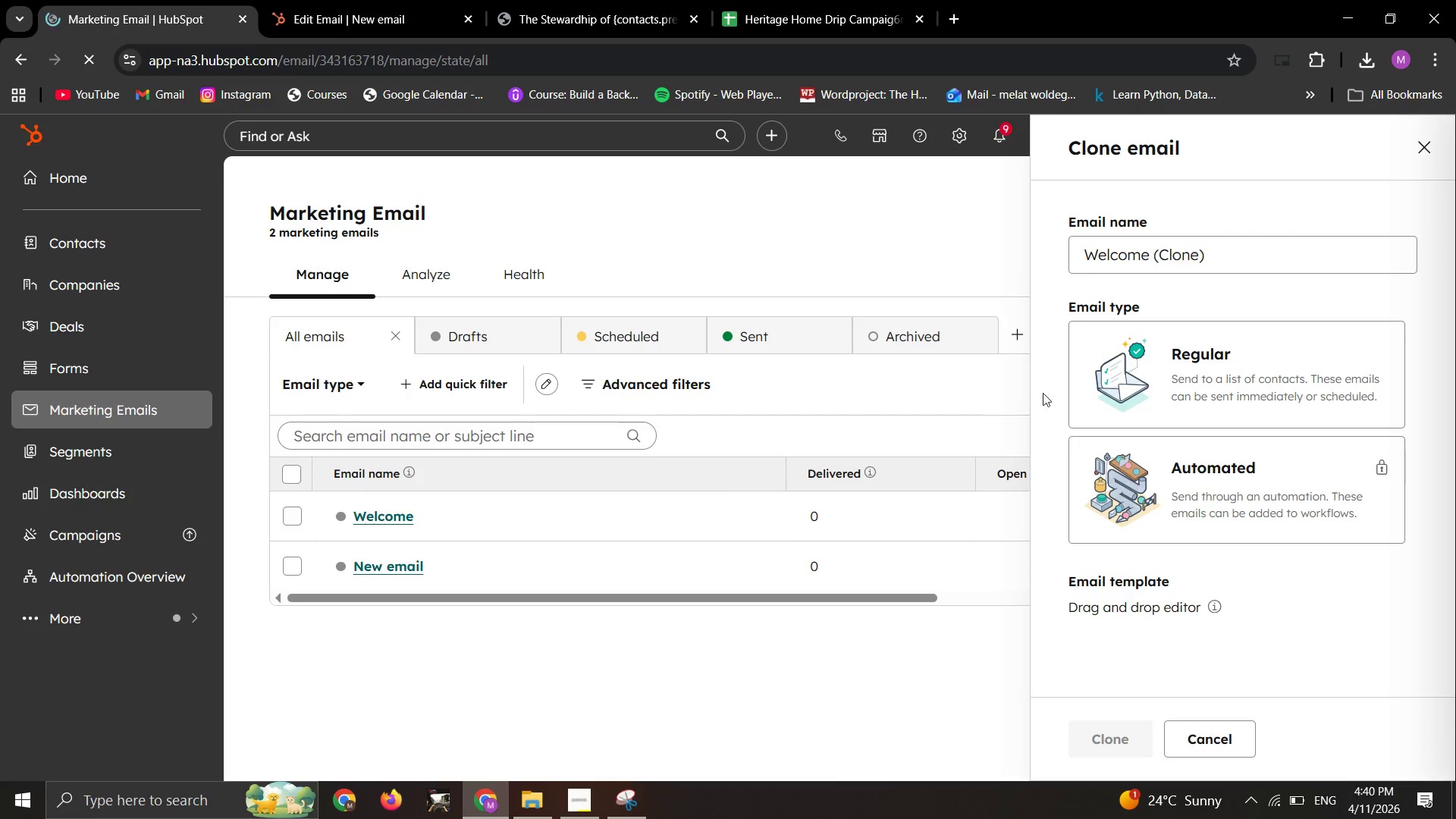 
left_click([1180, 385])
 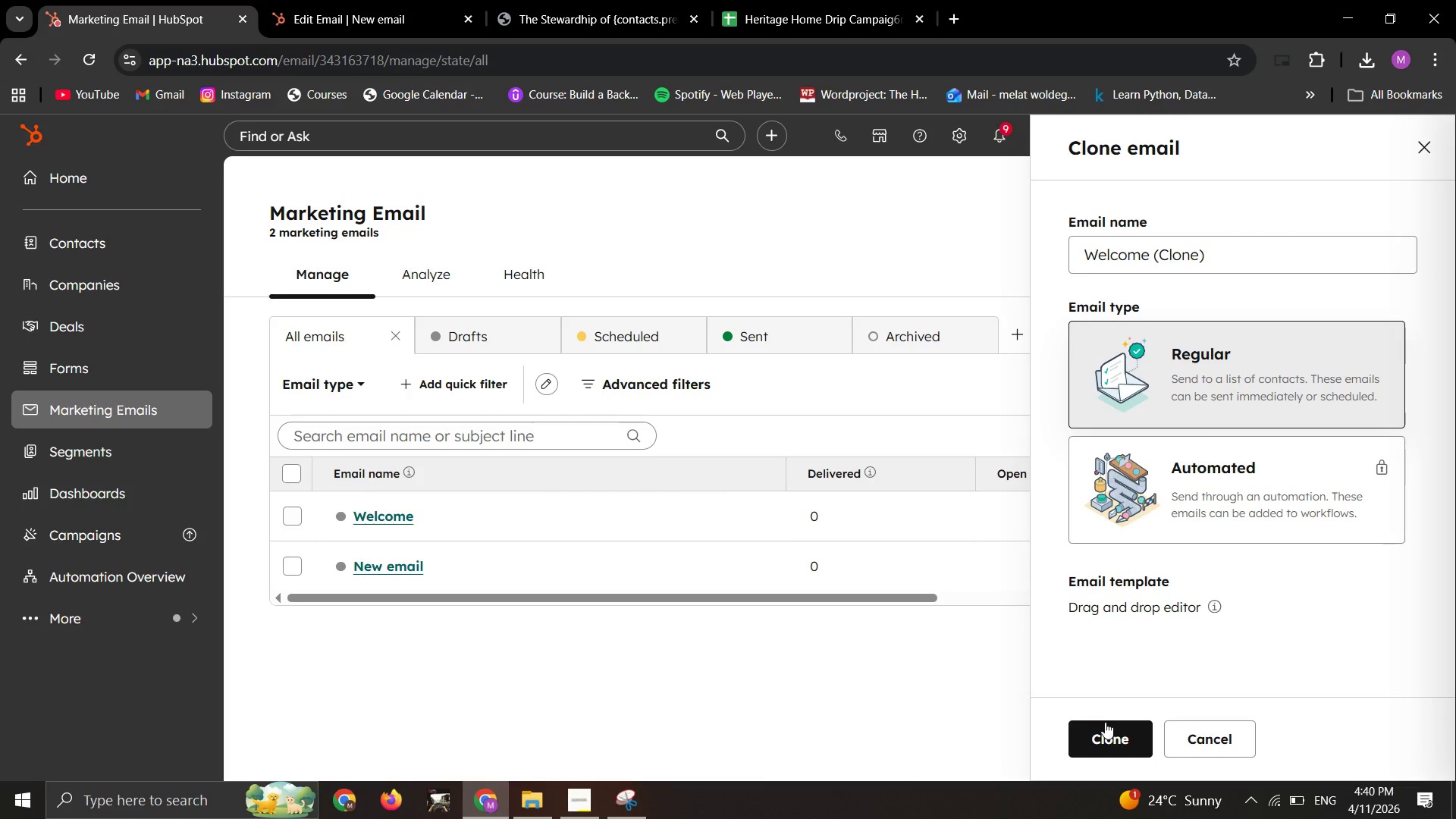 
left_click_drag(start_coordinate=[1105, 731], to_coordinate=[1074, 751])
 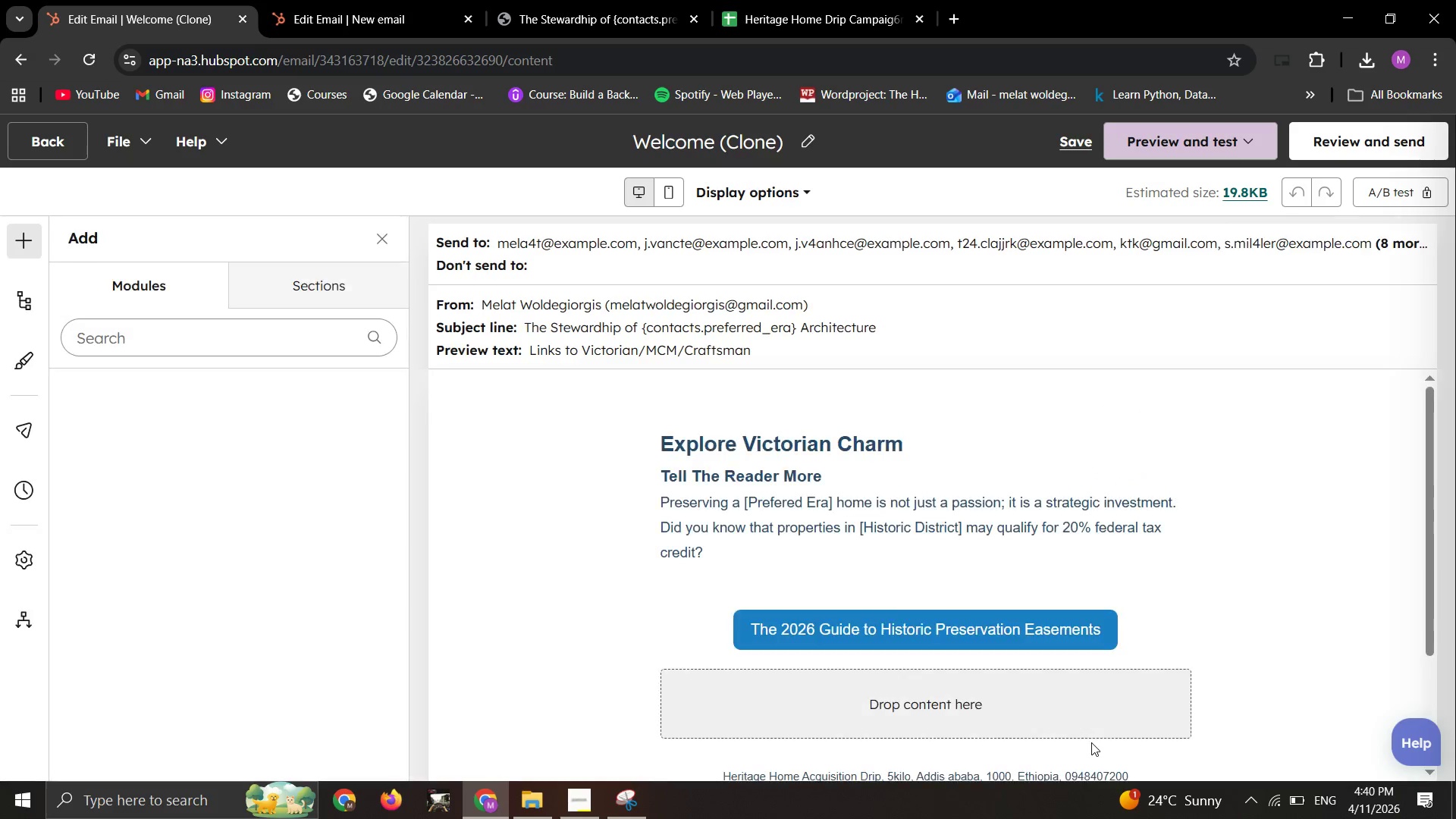 
wait(13.81)
 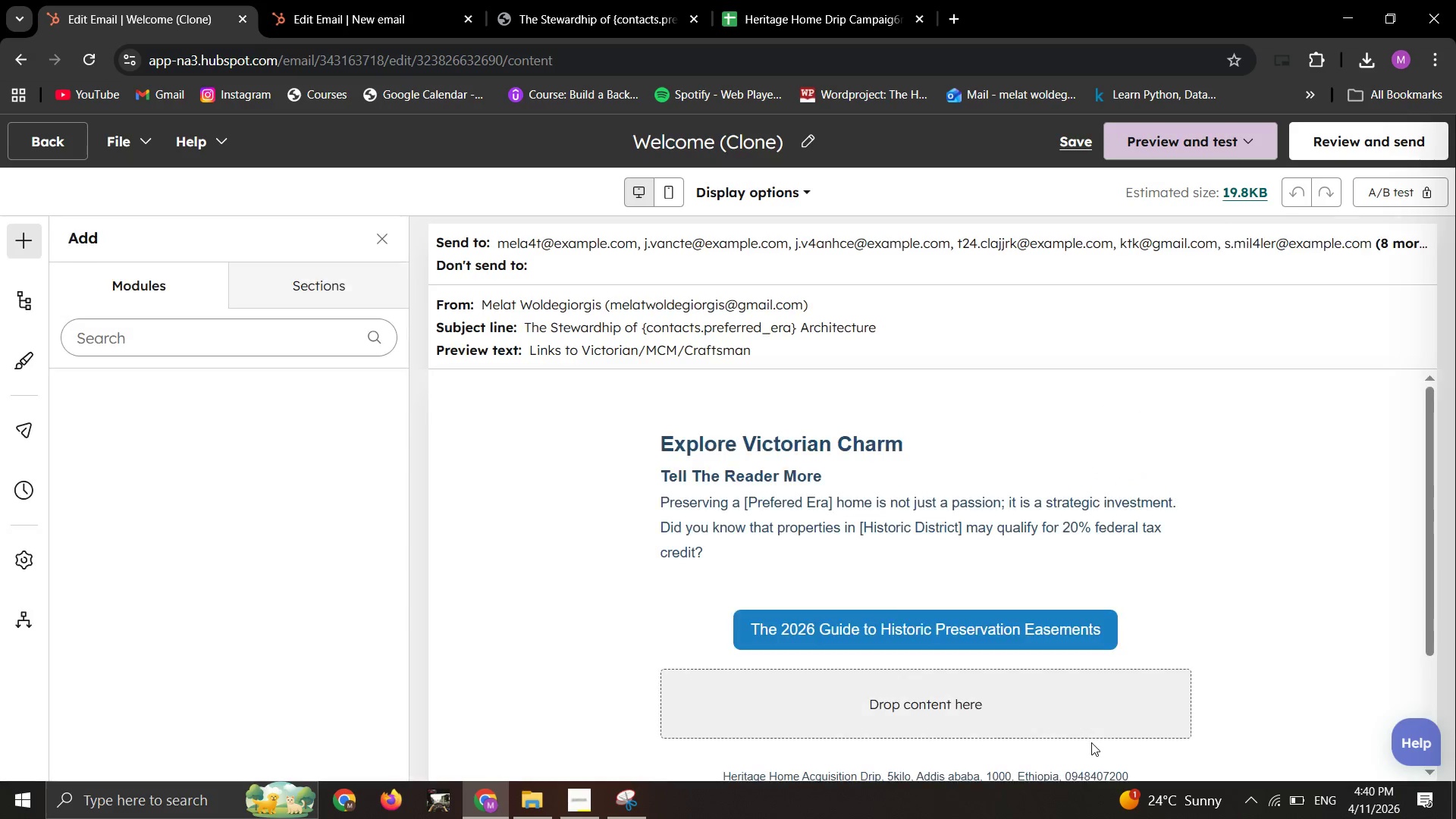 
left_click([711, 138])
 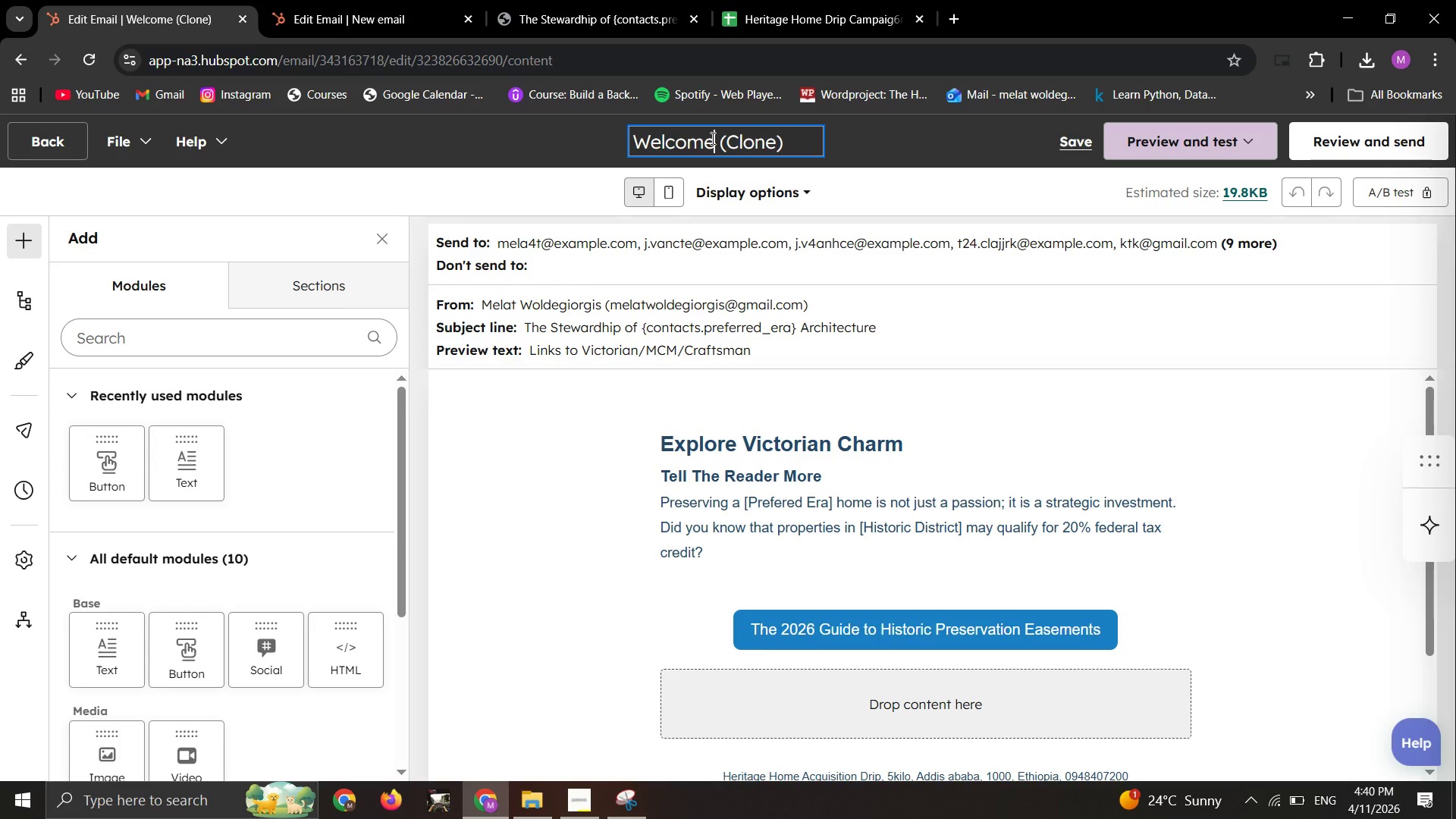 
key(Control+A)
 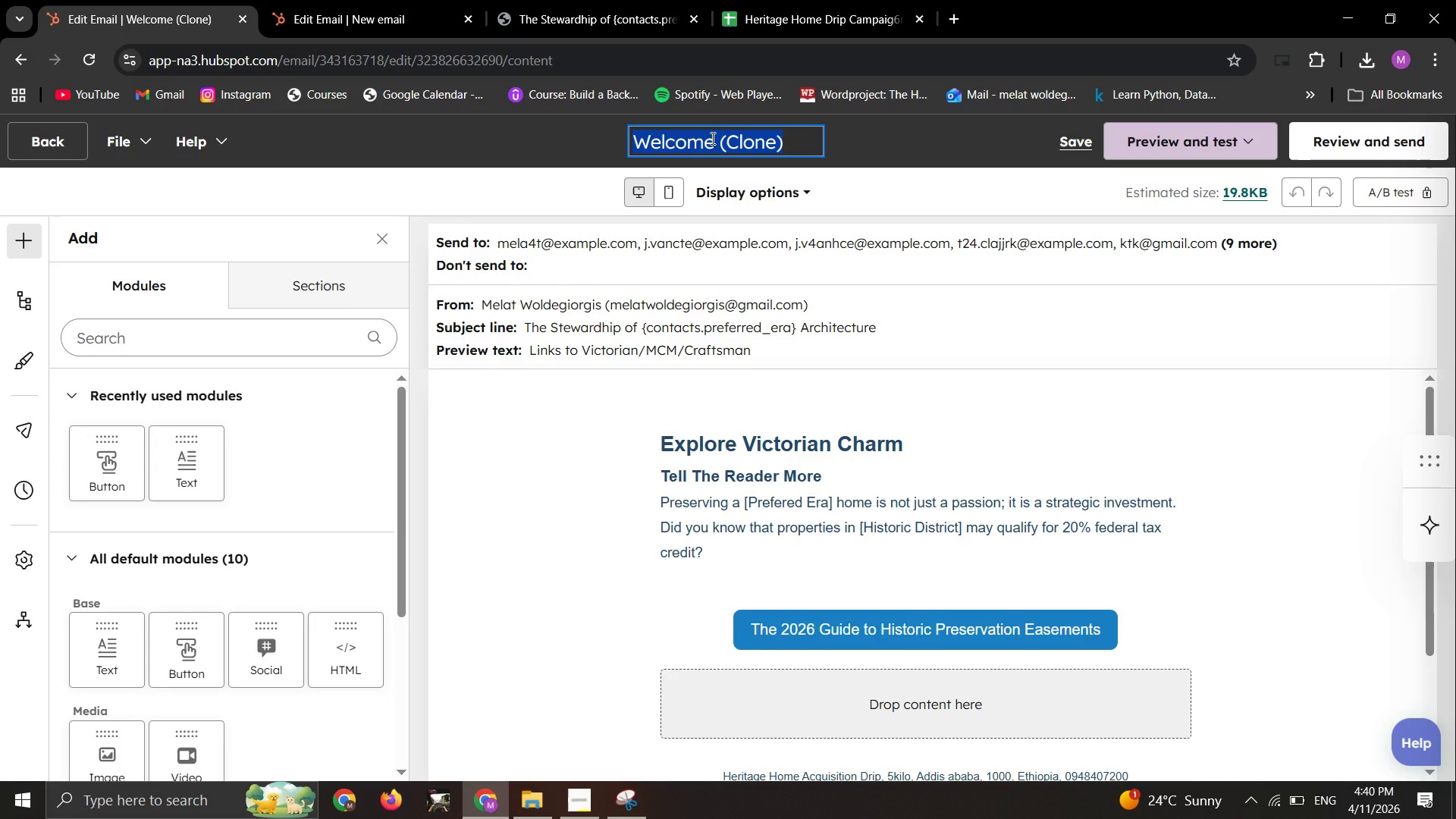 
wait(6.05)
 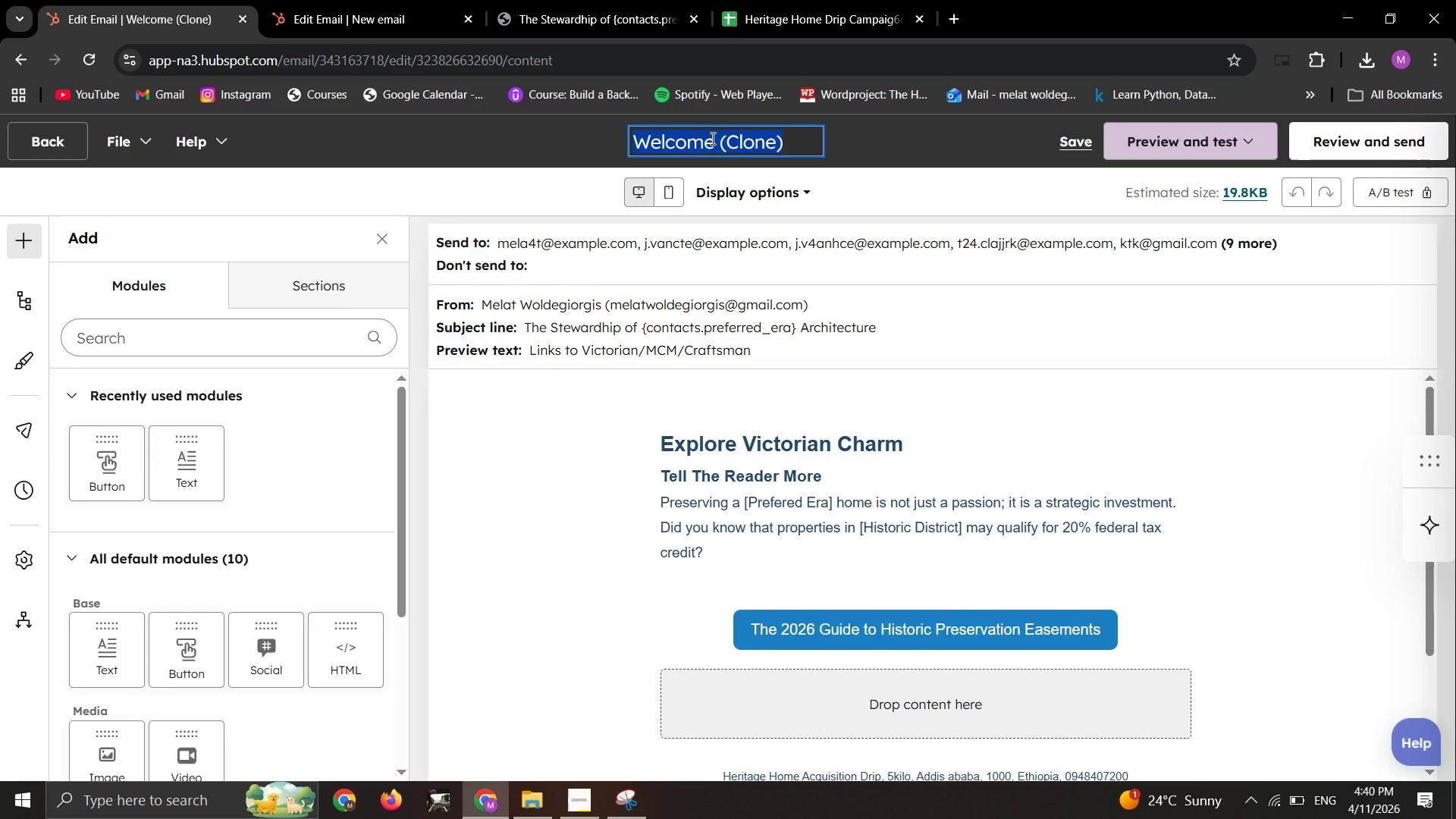 
key(Control+CapsLock)
 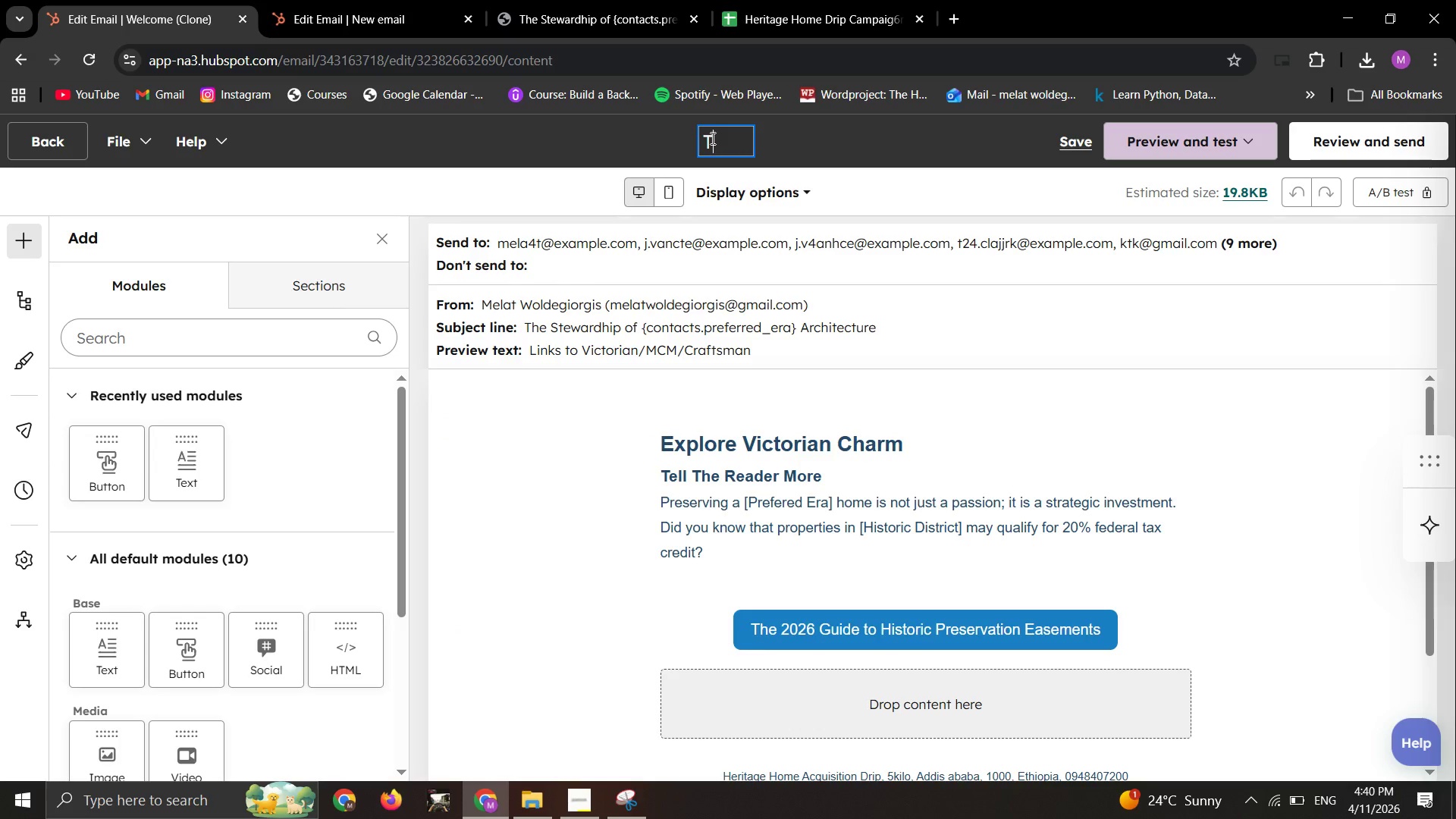 
key(Control+T)
 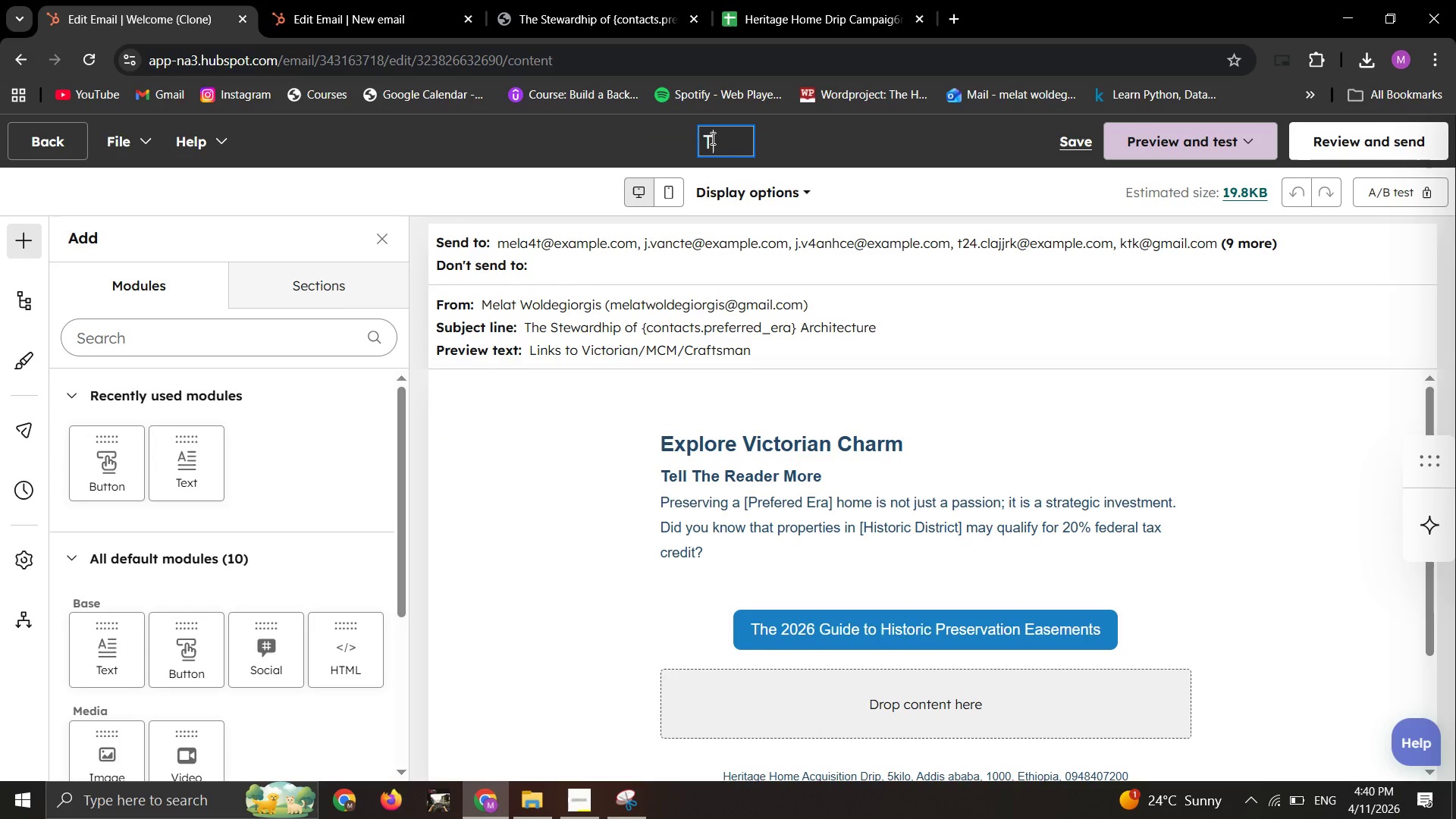 
type(he Era Selection)
 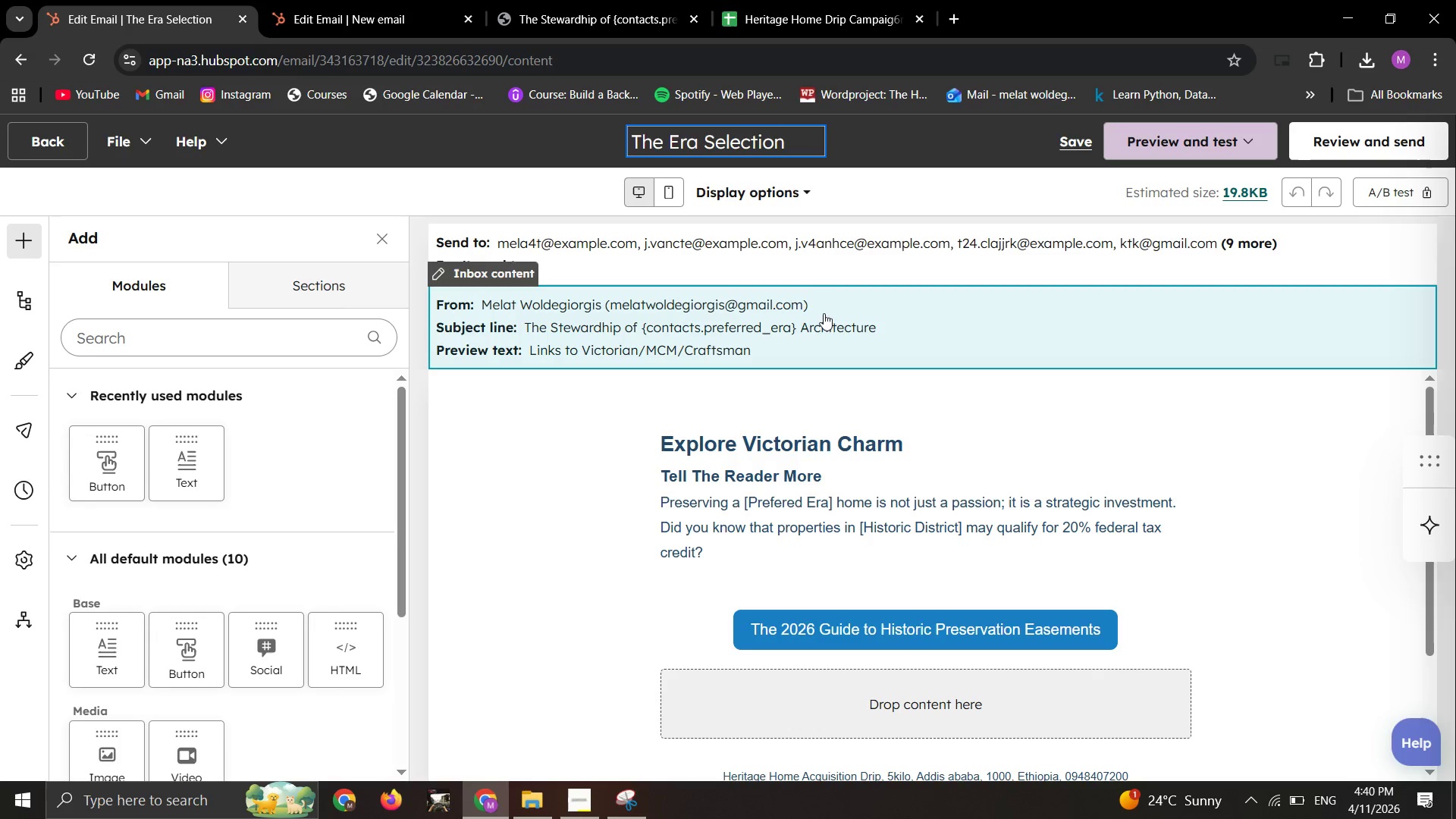 
left_click([823, 316])
 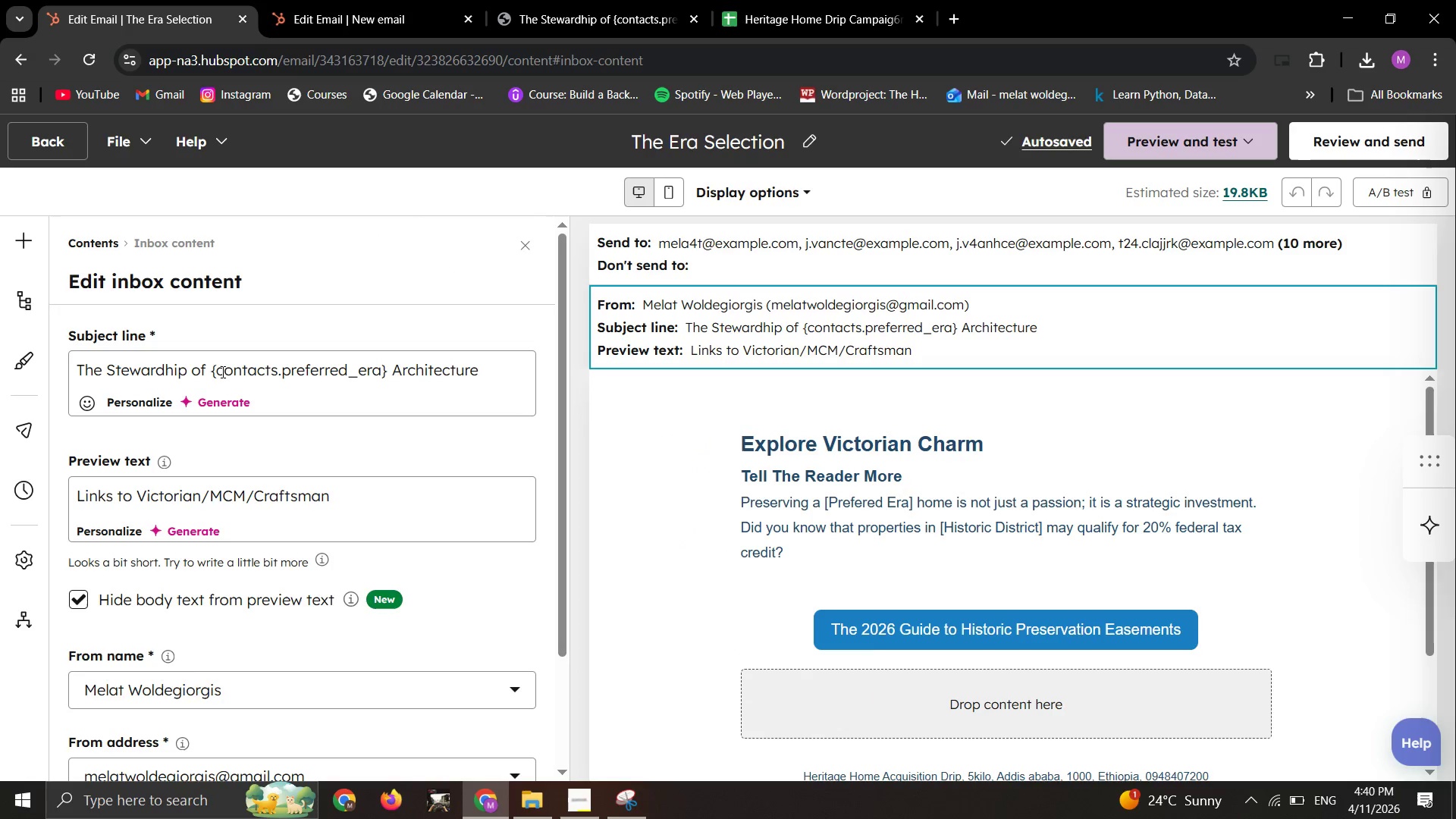 
wait(5.53)
 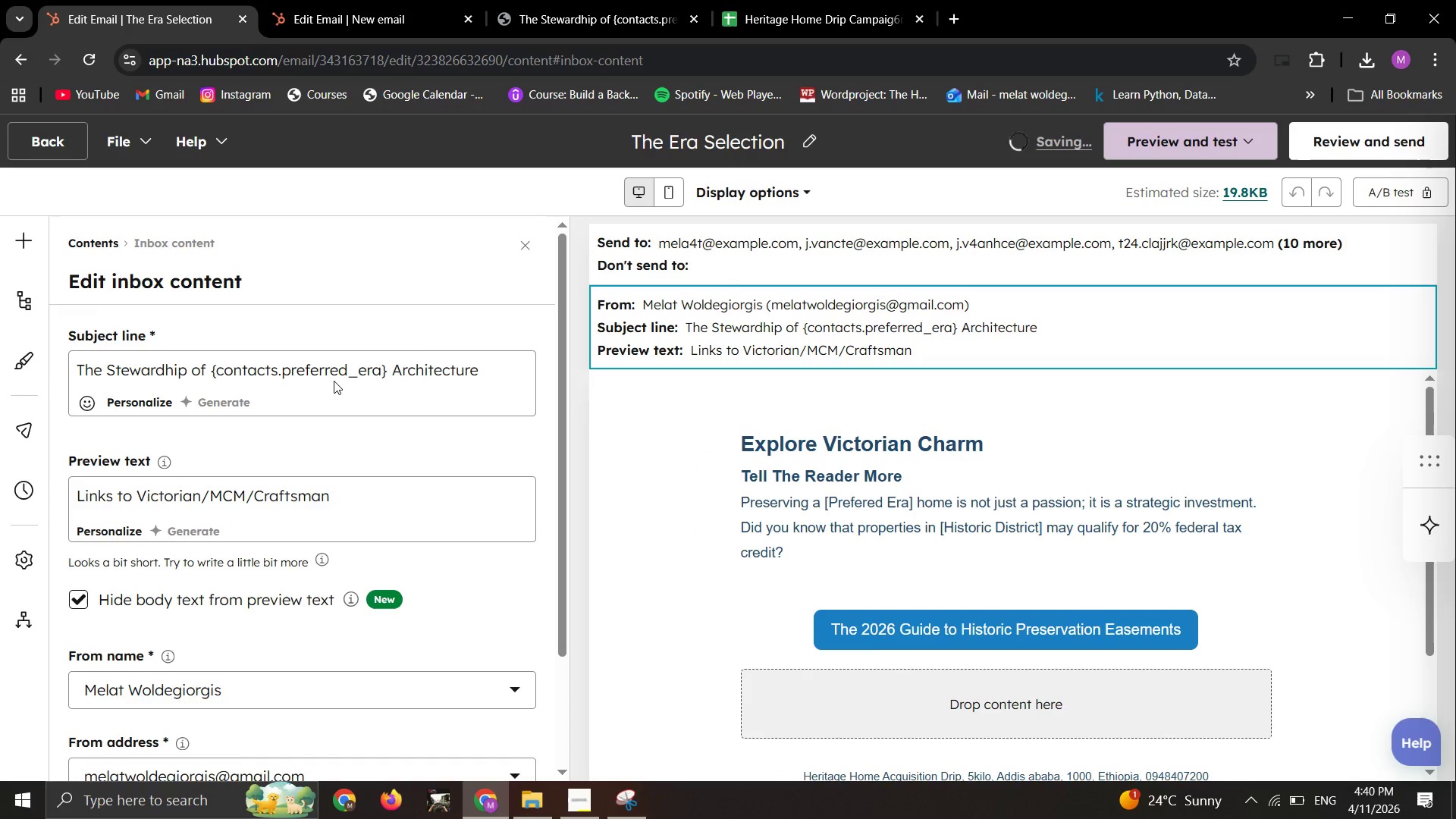 
left_click([206, 370])
 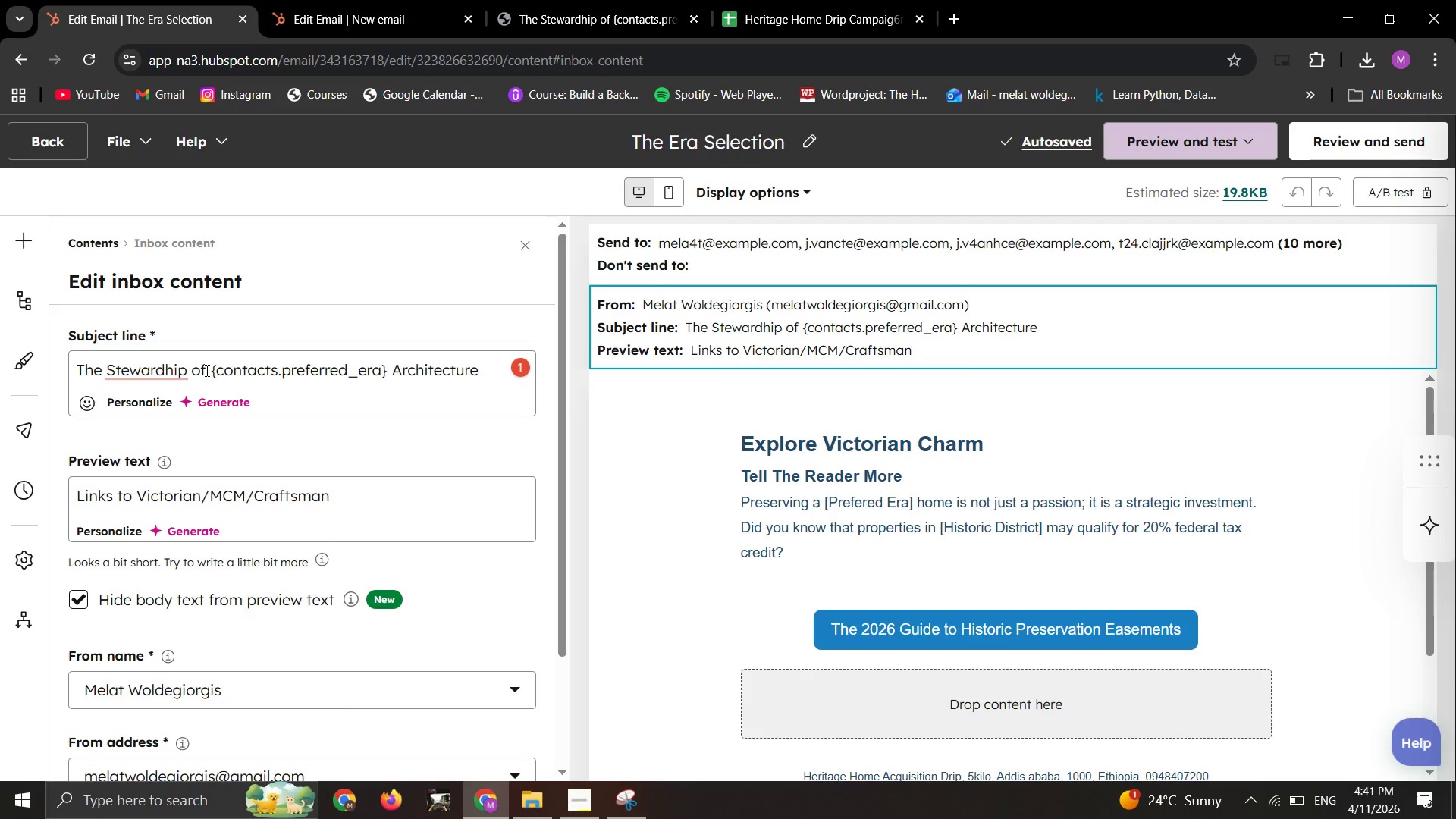 
key(Control+A)
 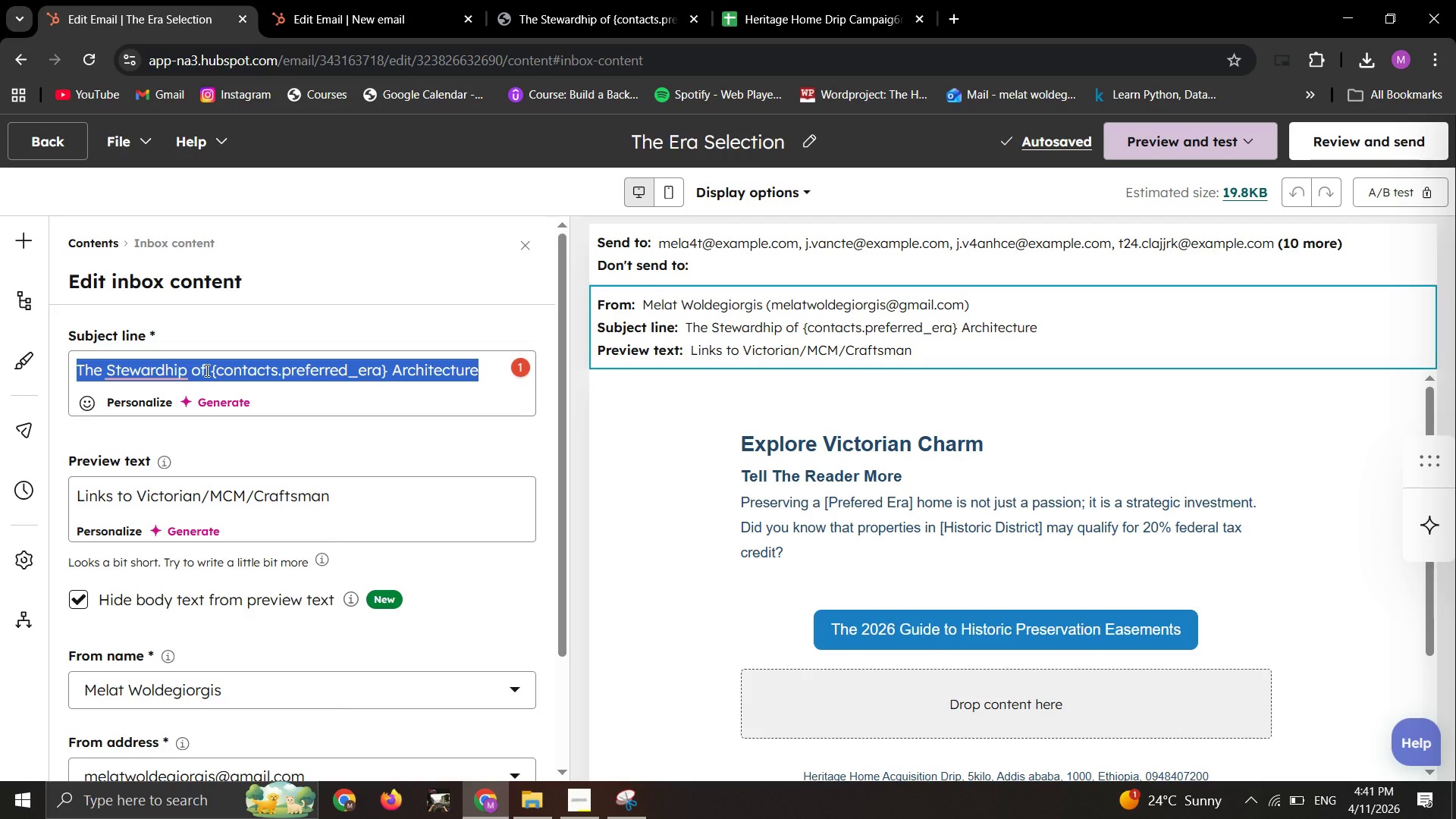 
key(Backspace)
type(Sorting )
 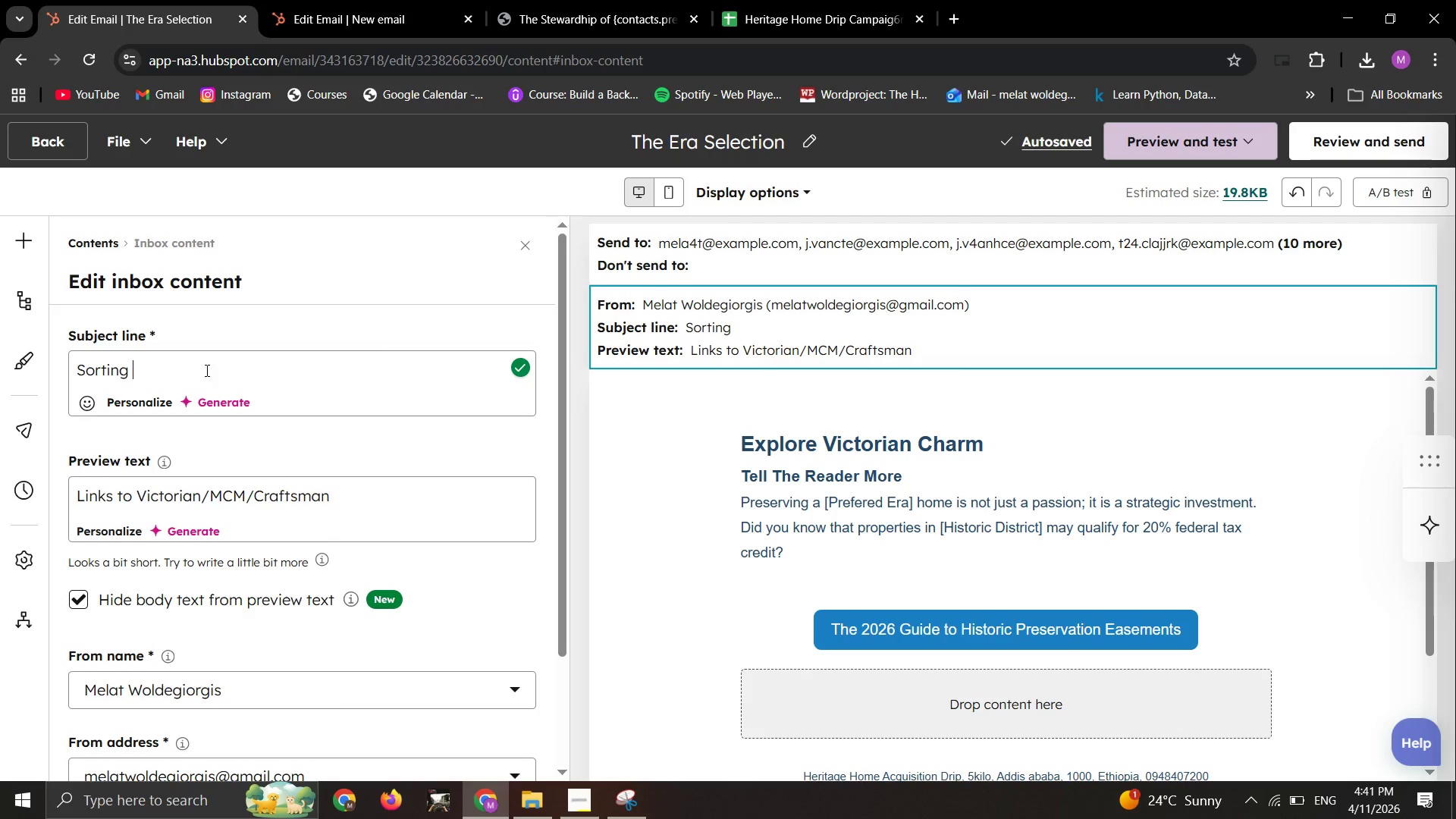 
wait(9.36)
 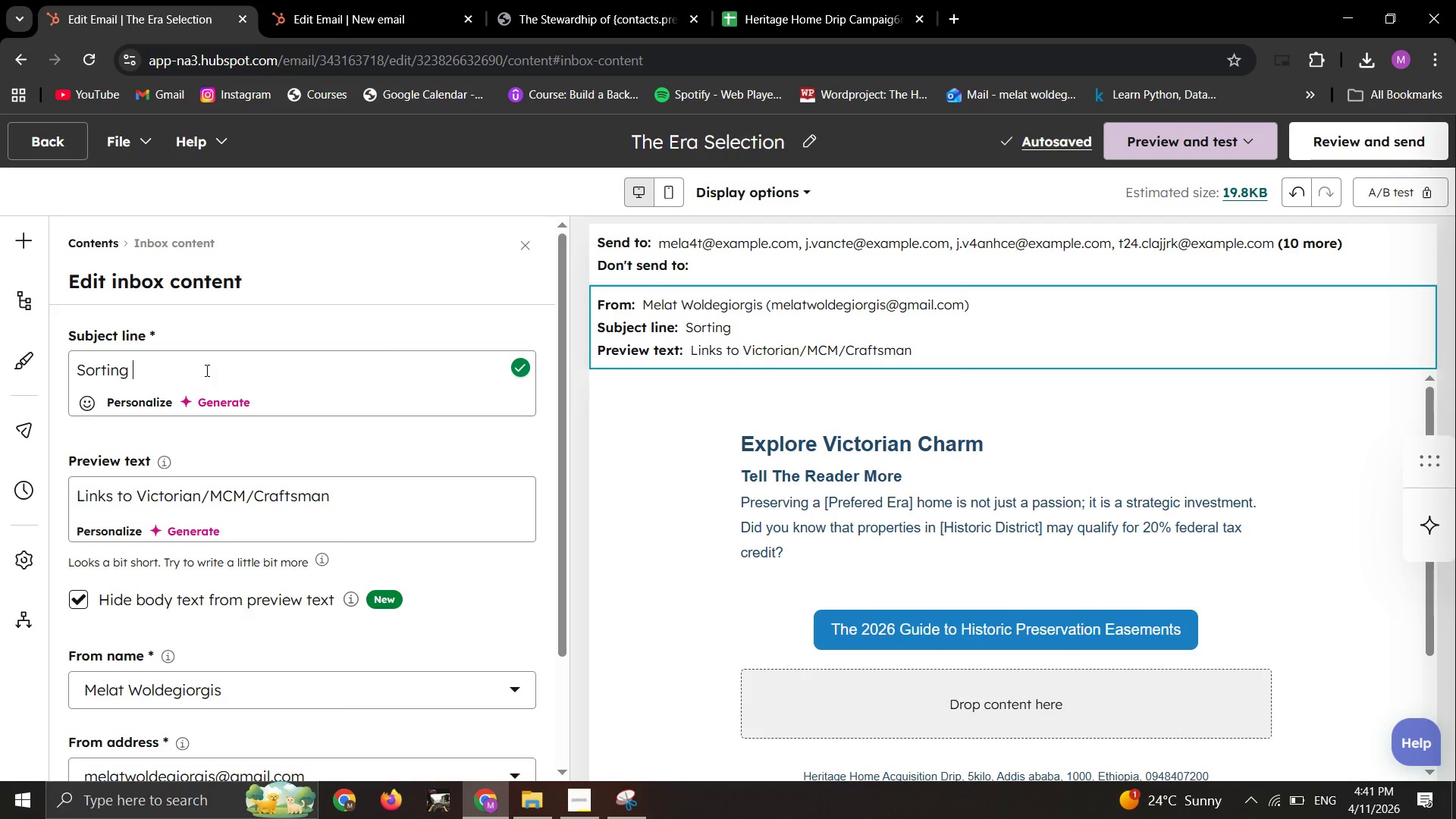 
type(the lead by architectural )
 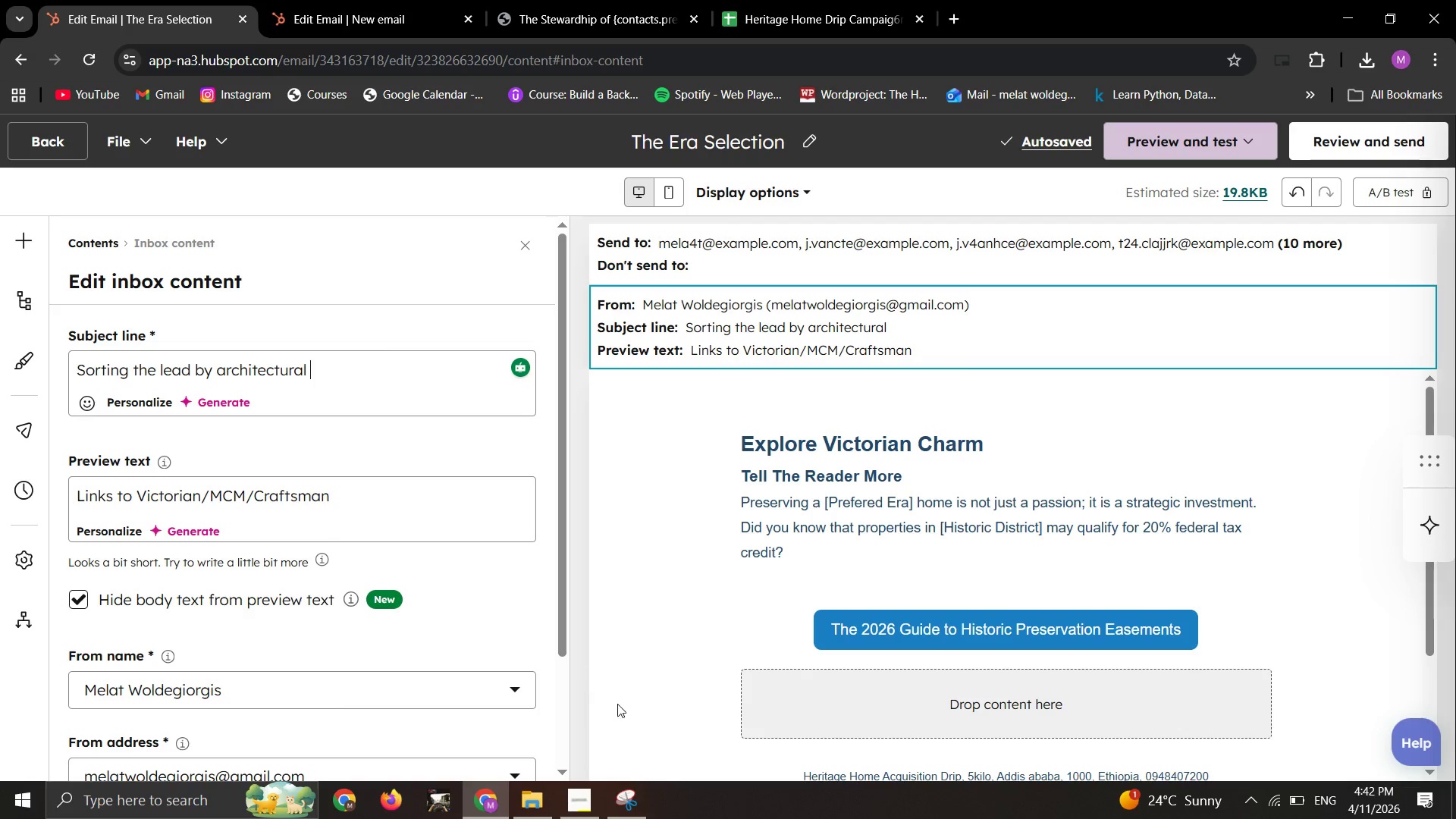 
wait(43.5)
 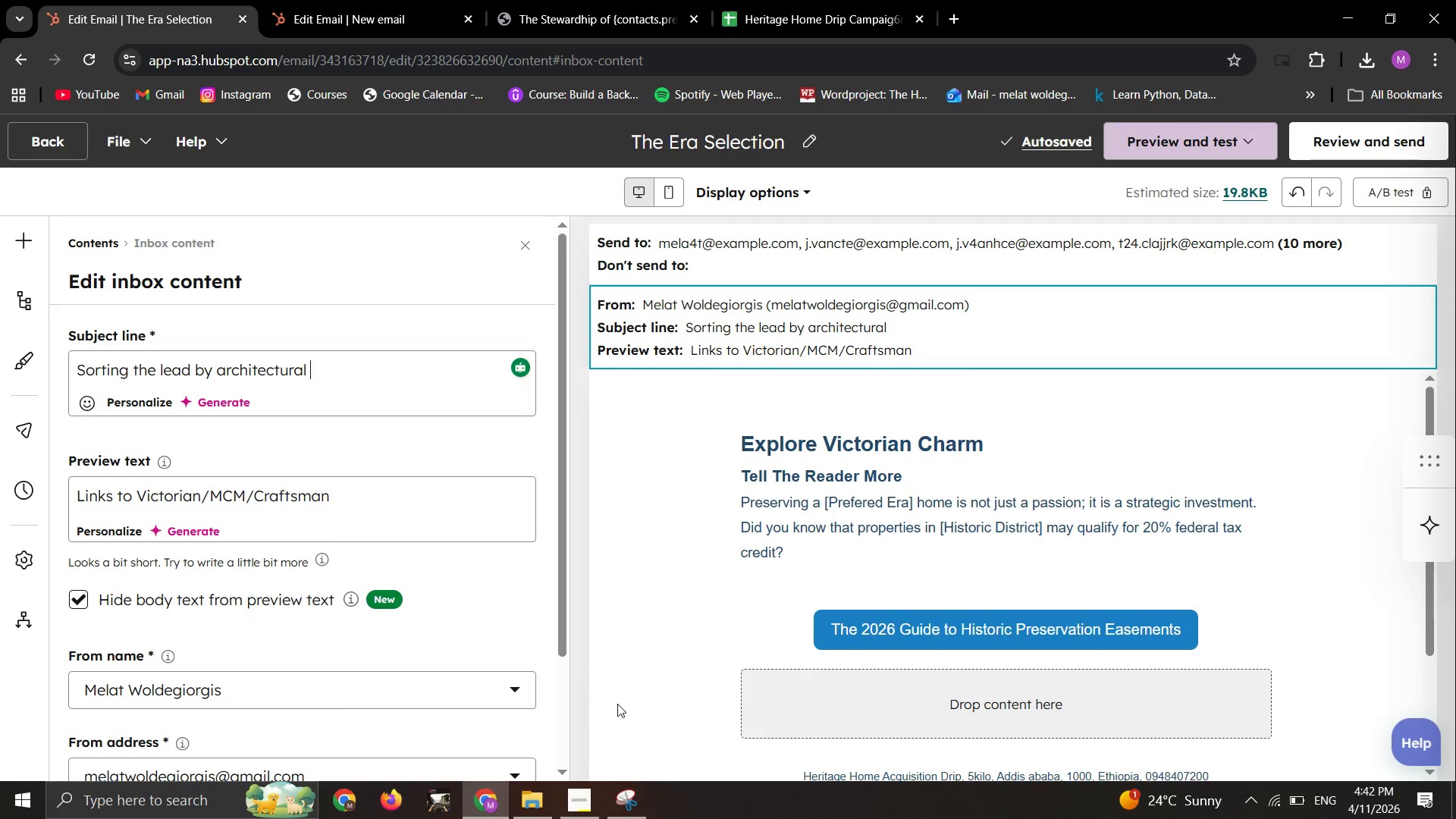 
scroll: coordinate [250, 582], scroll_direction: down, amount: 1.0
 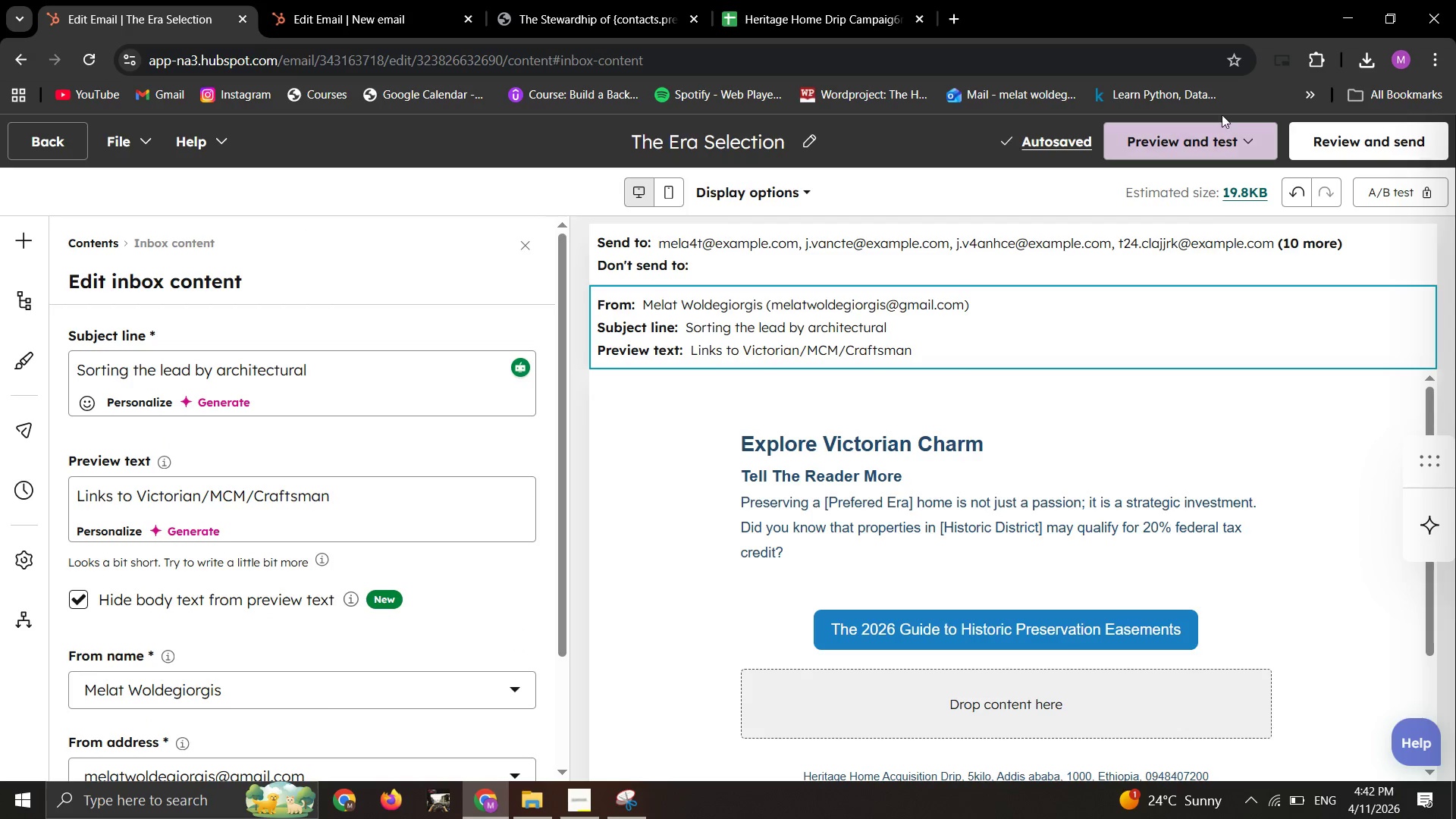 
mouse_move([1210, 162])
 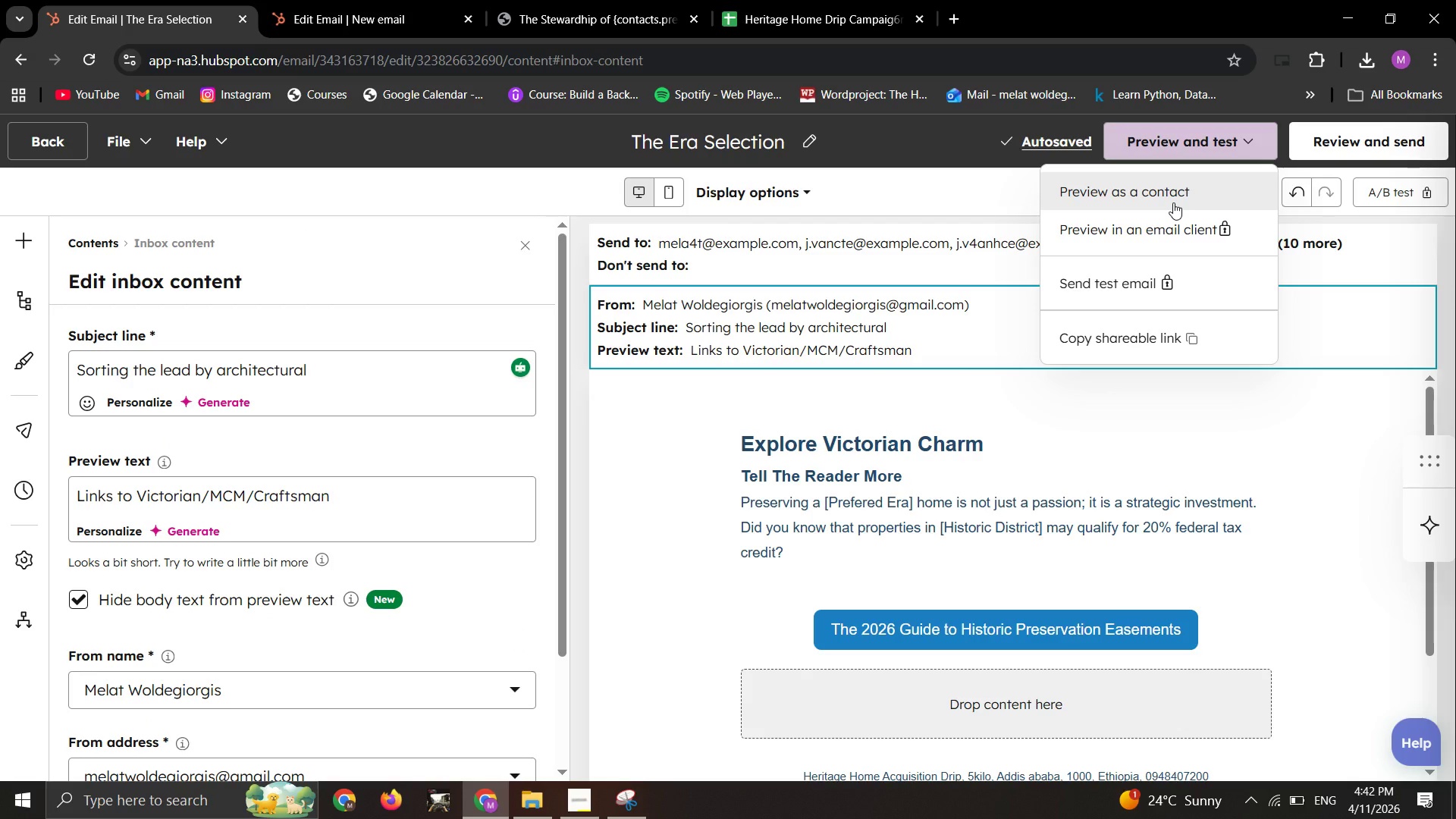 
left_click([1173, 202])
 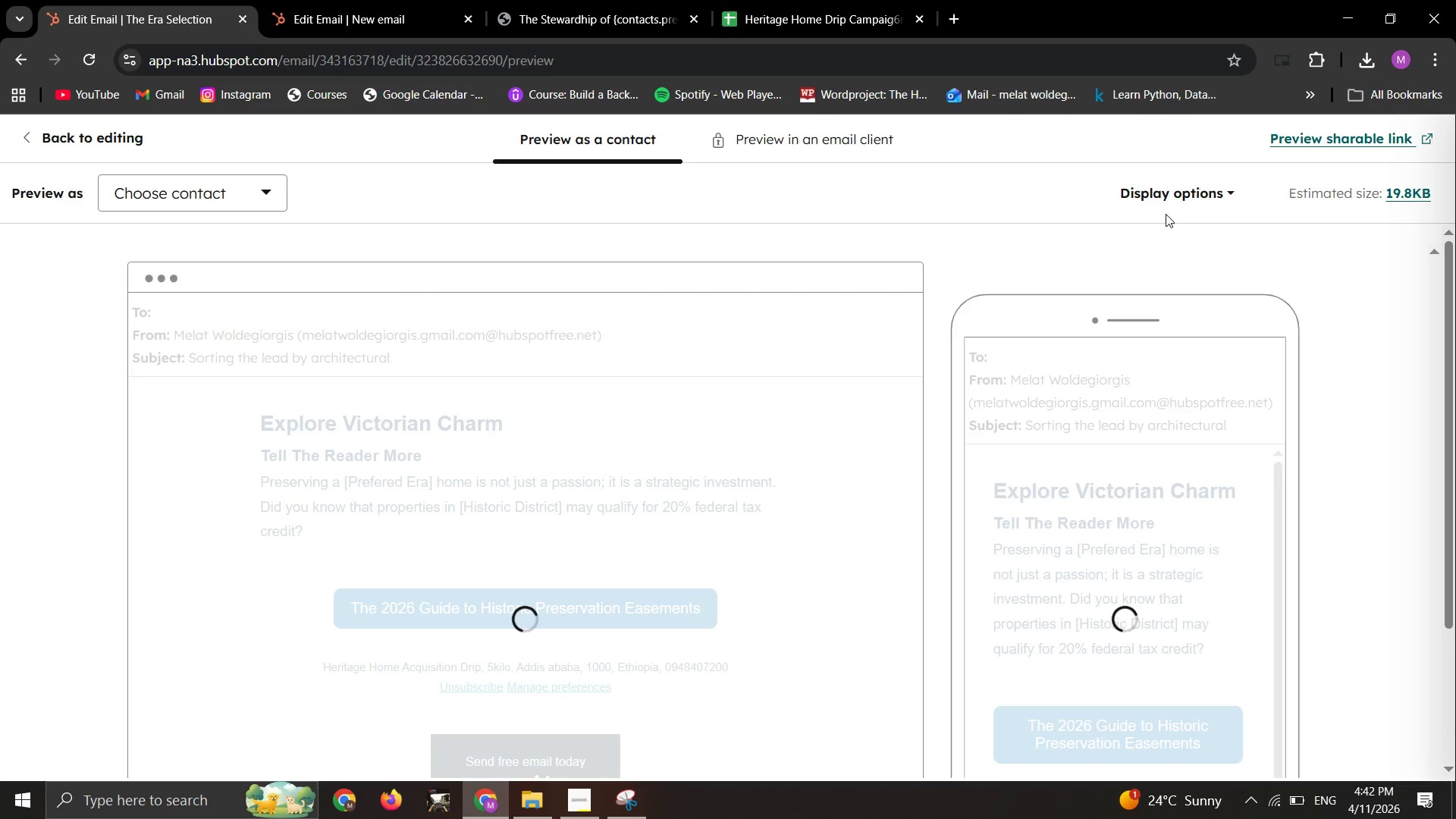 
wait(10.14)
 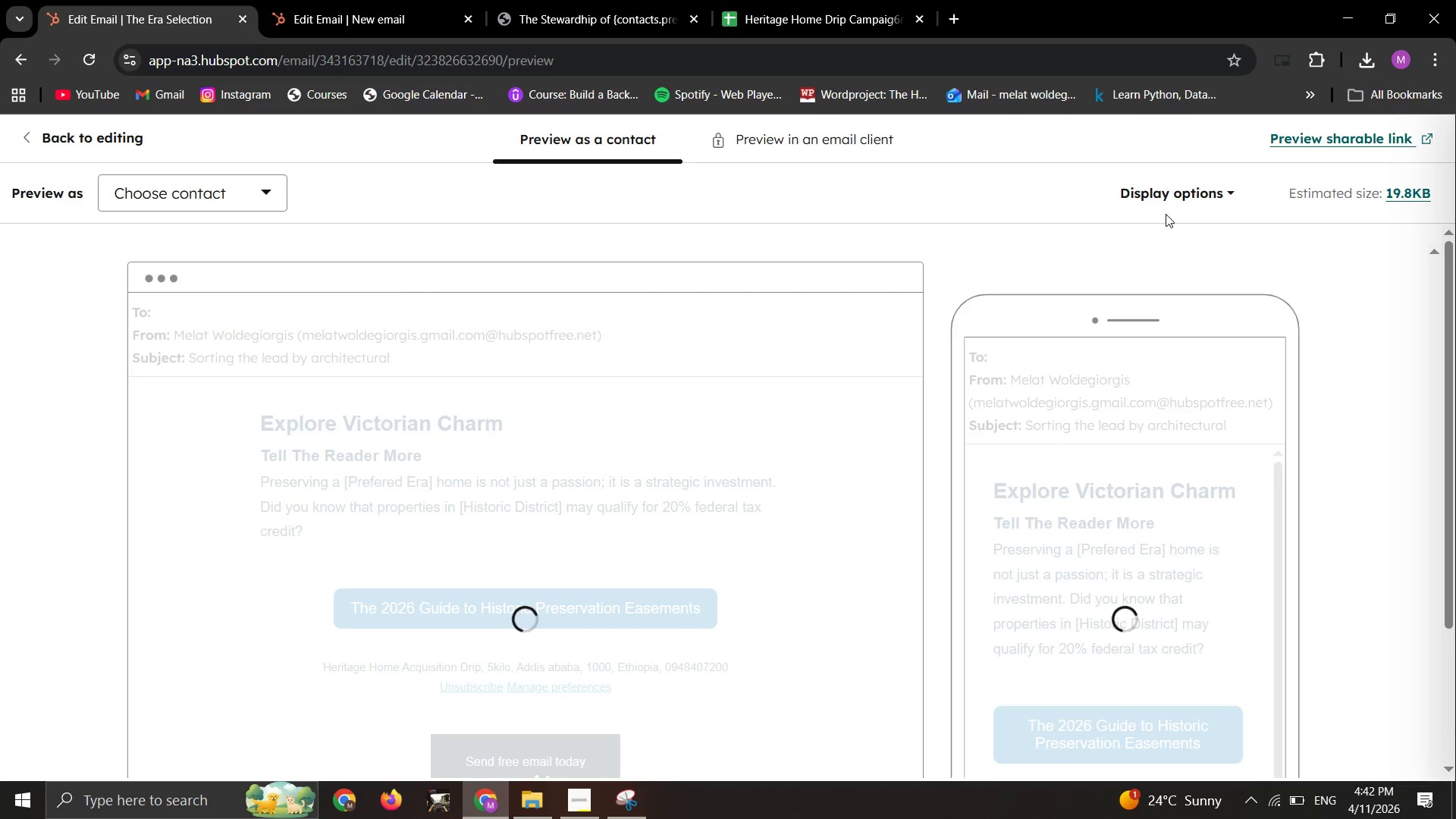 
left_click([24, 136])
 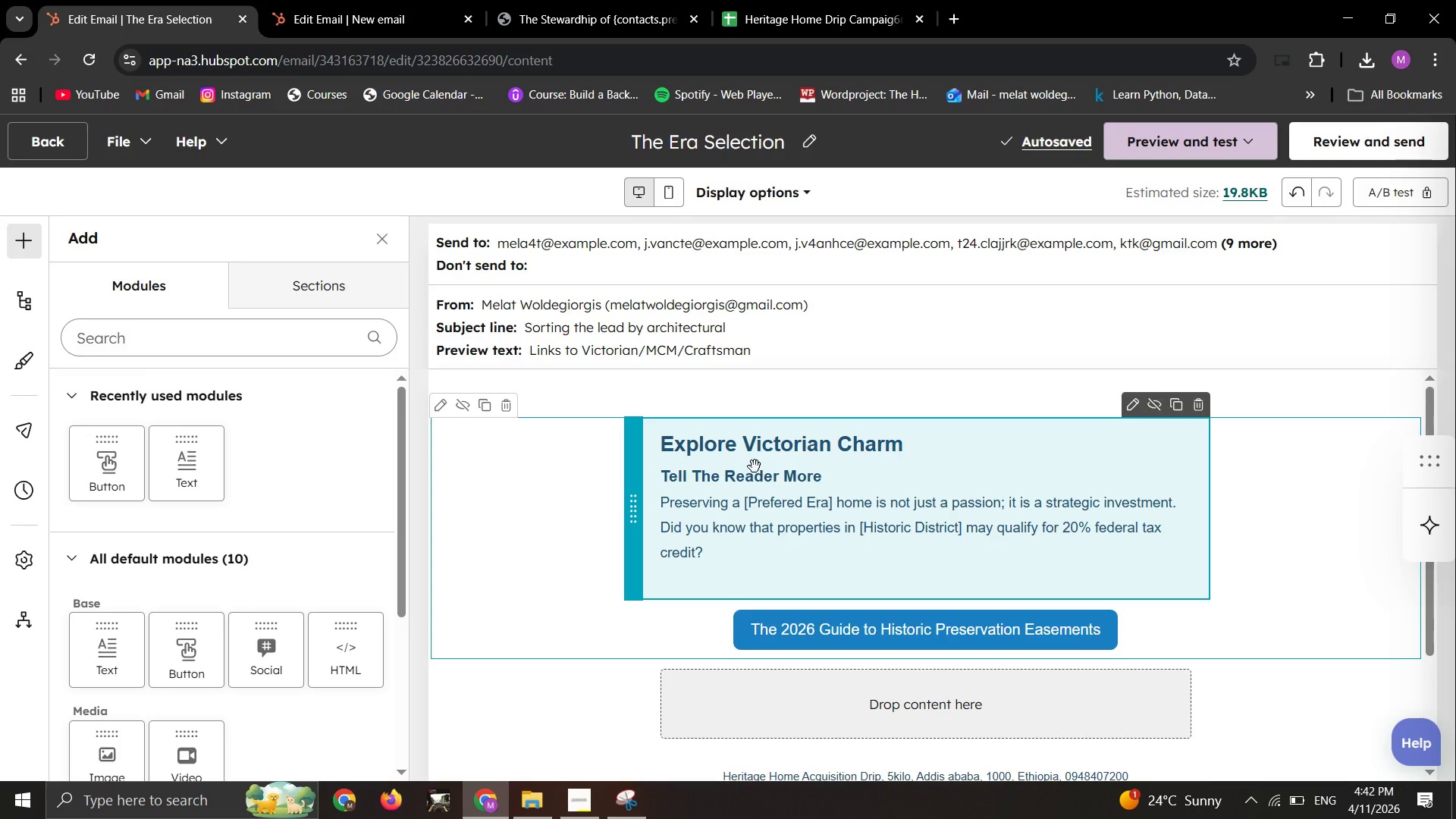 
left_click_drag(start_coordinate=[748, 466], to_coordinate=[728, 461])
 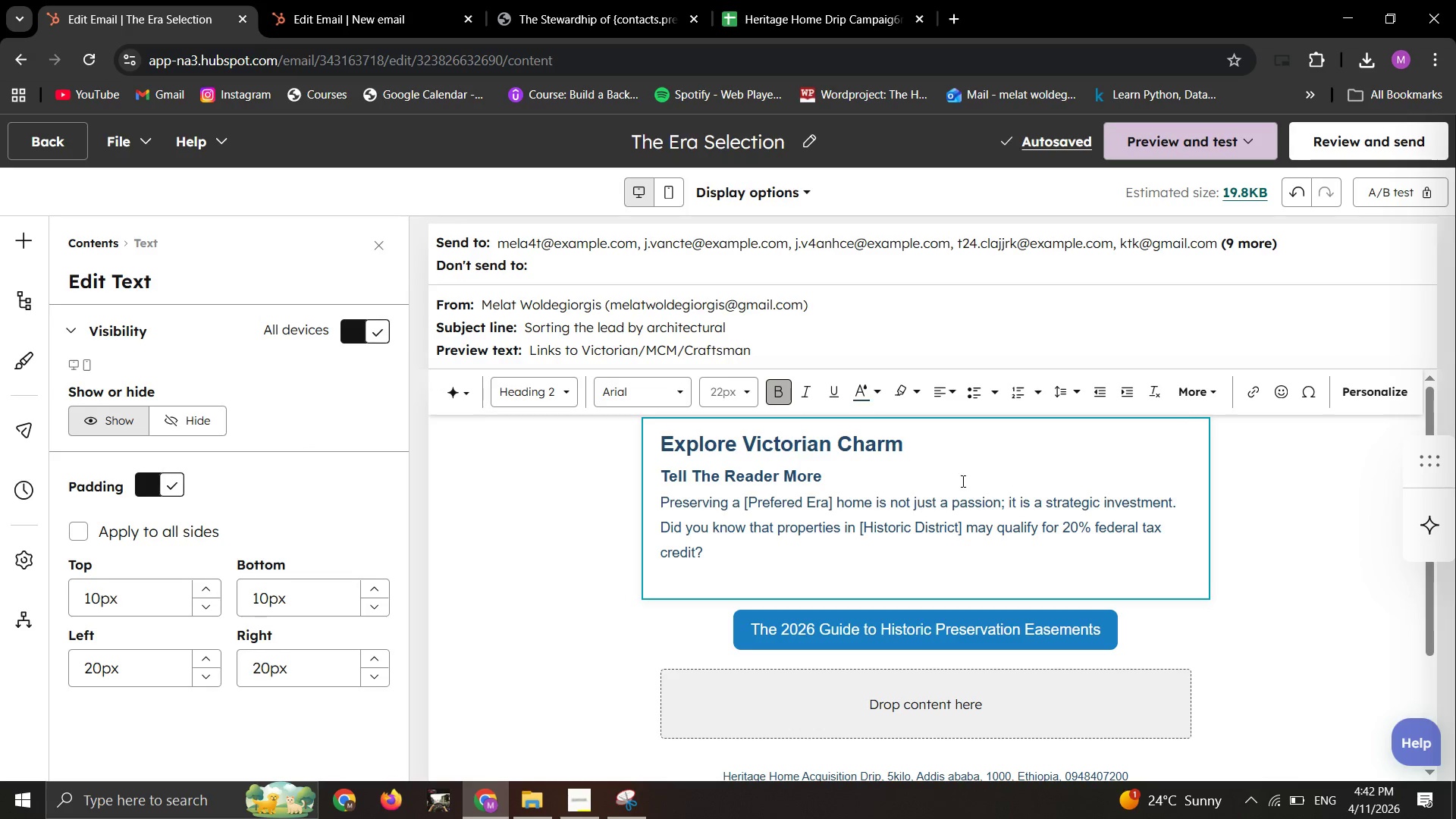 
wait(6.39)
 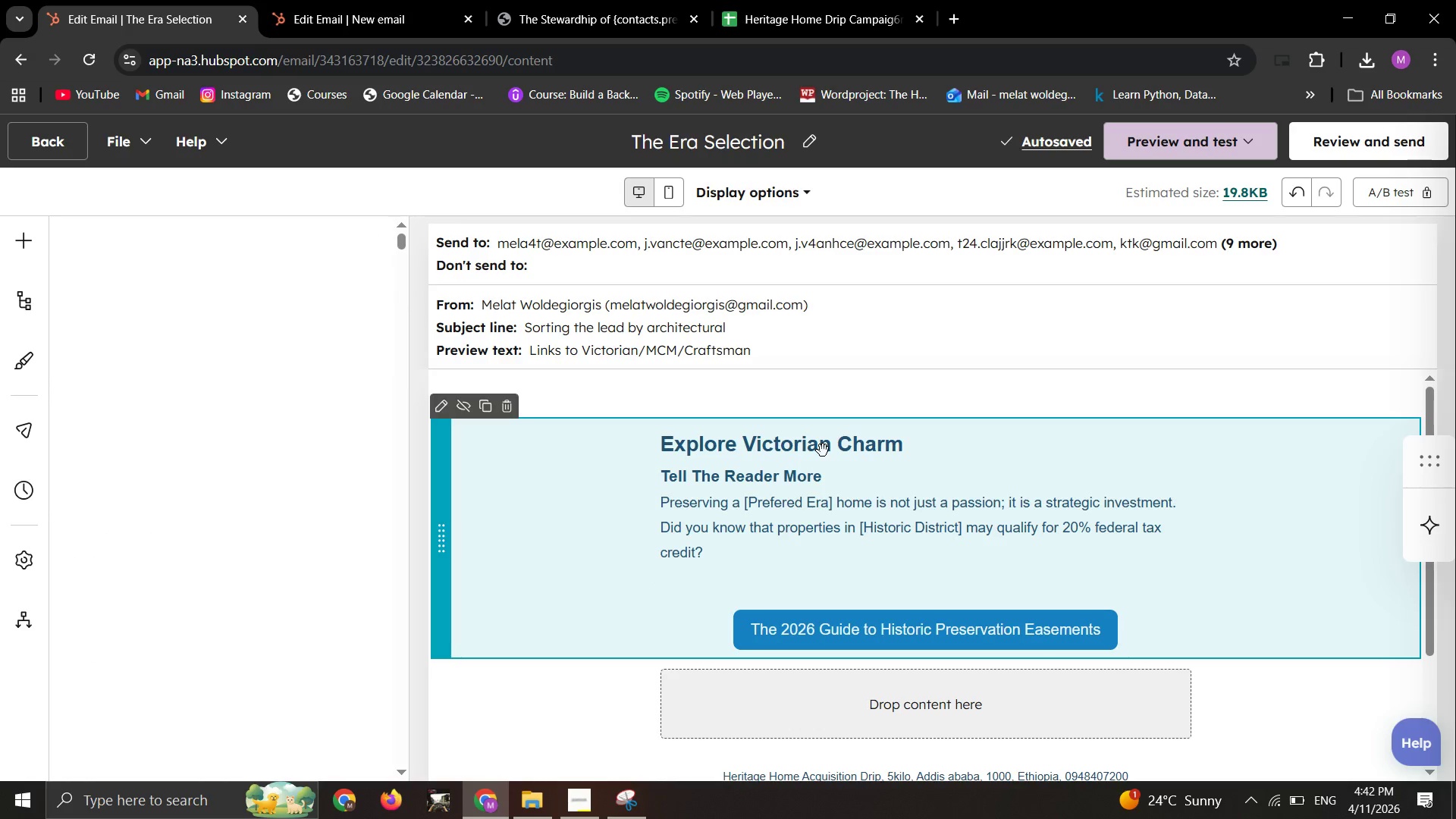 
left_click([957, 492])
 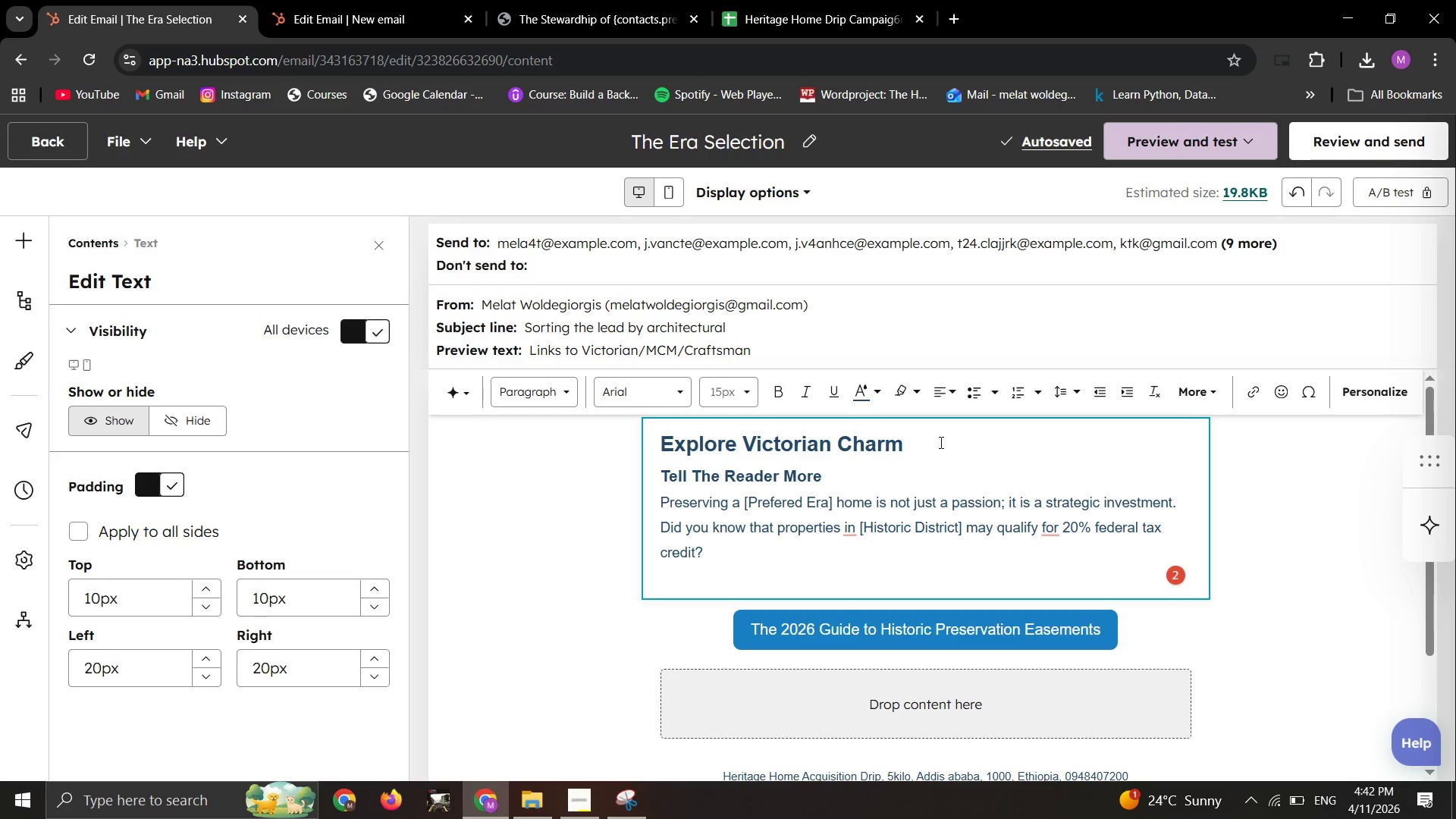 
left_click_drag(start_coordinate=[940, 442], to_coordinate=[610, 431])
 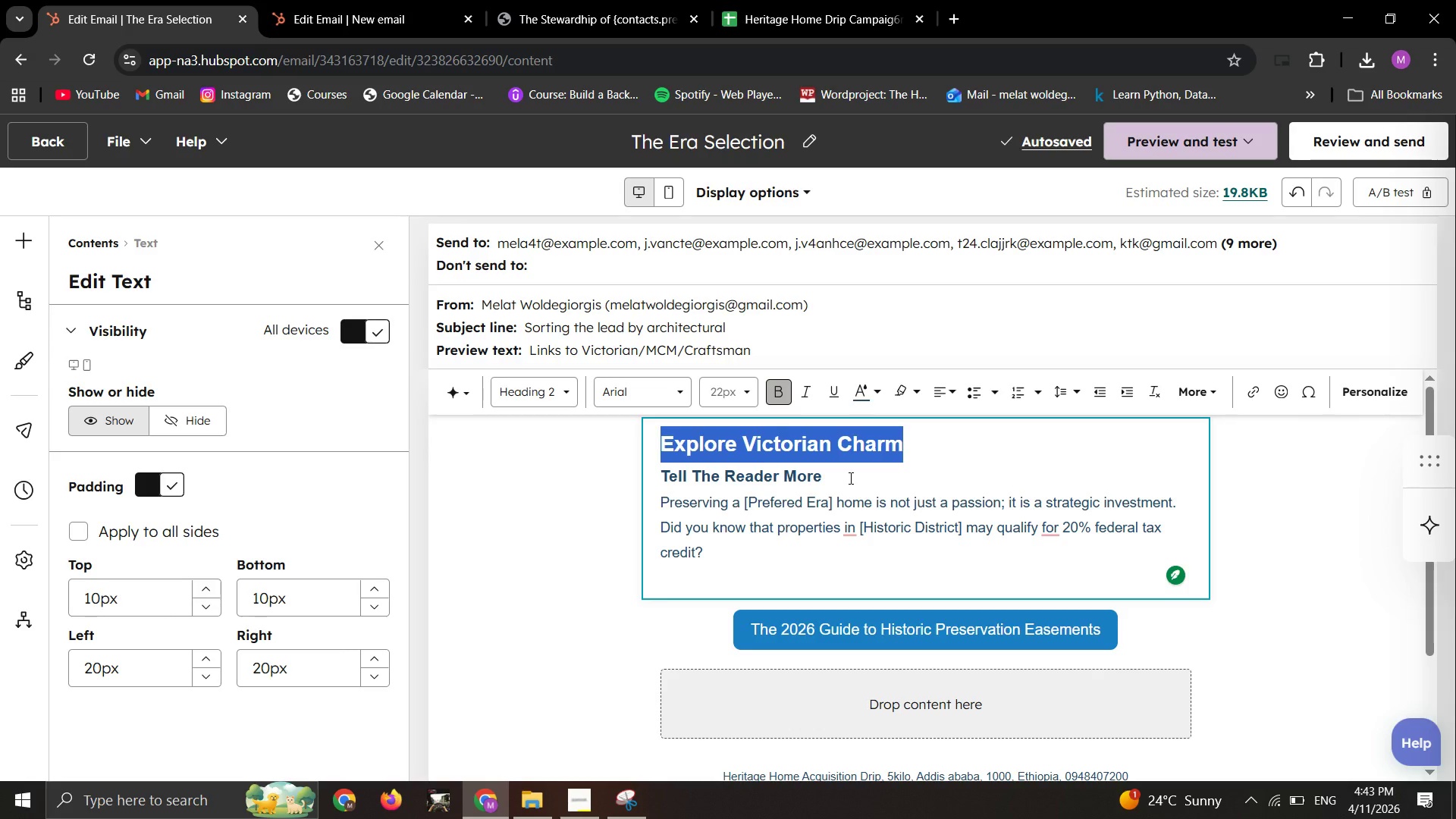 
wait(36.23)
 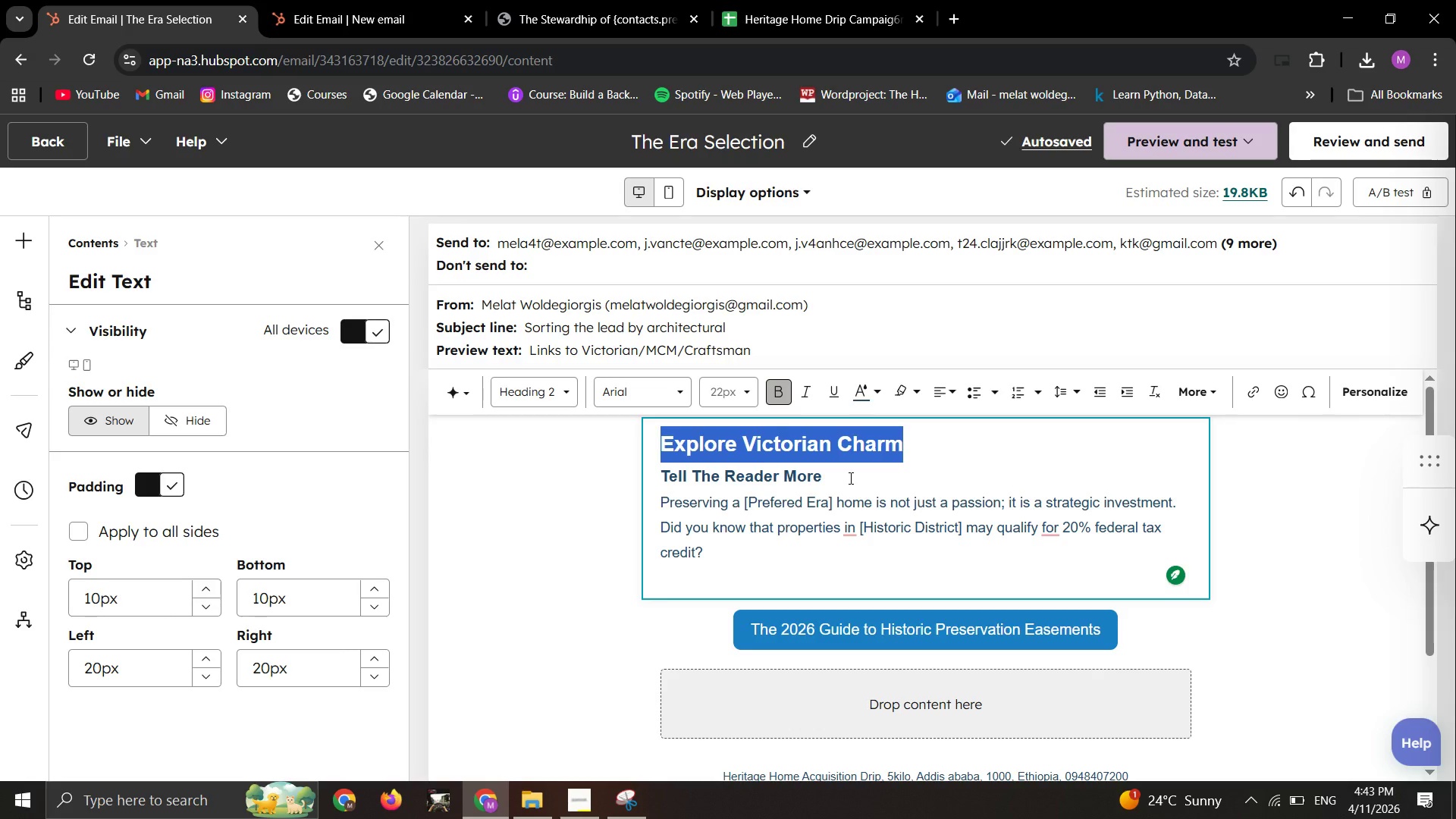 
type(The Era Spotlight)
 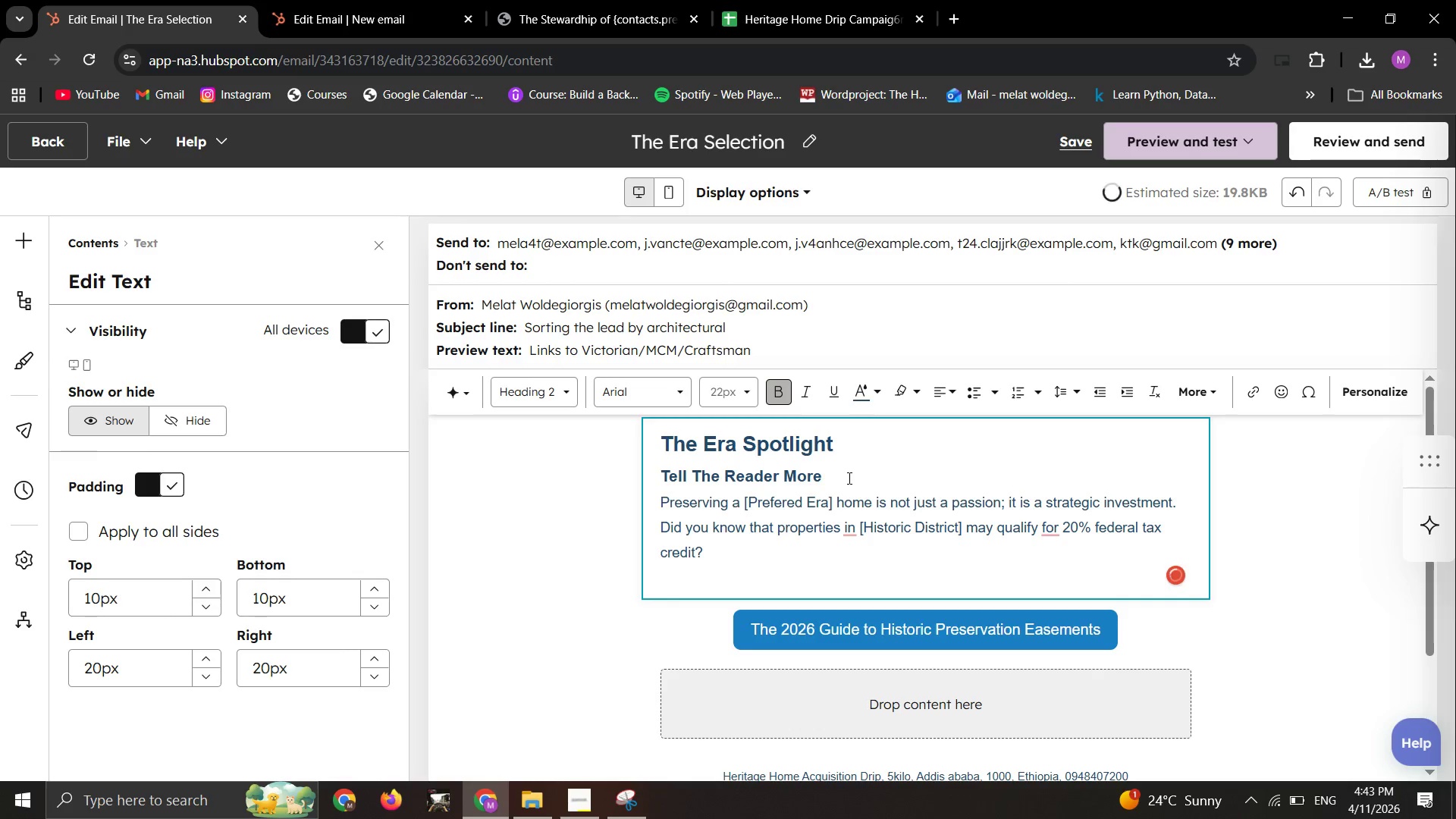 
left_click_drag(start_coordinate=[848, 478], to_coordinate=[648, 468])
 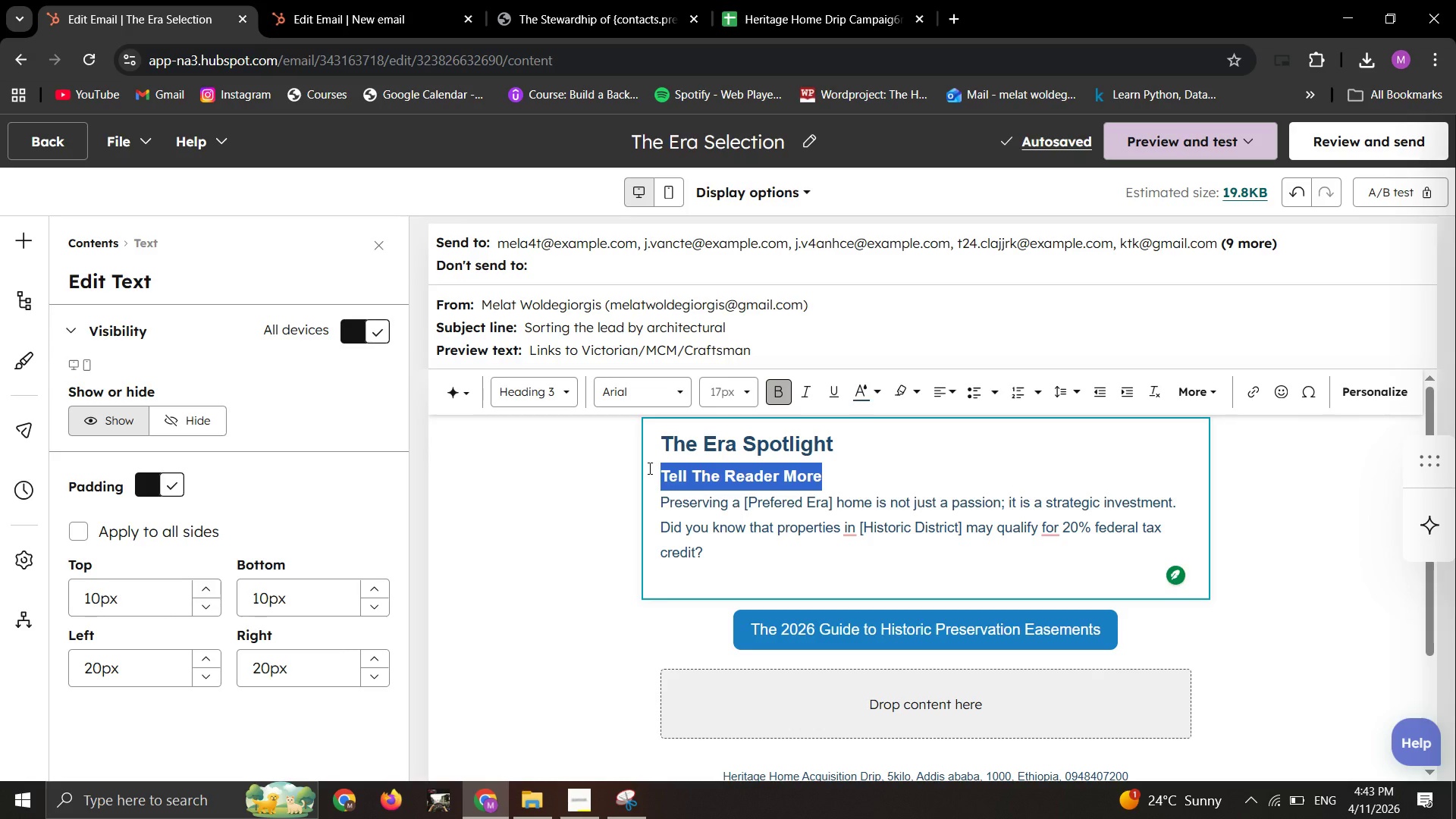 
type(t=The )
key(Backspace)
key(Backspace)
key(Backspace)
key(Backspace)
key(Backspace)
key(Backspace)
type(The [pref)
key(Backspace)
key(Backspace)
key(Backspace)
key(Backspace)
type(Preferred_era] Bluepring)
key(Backspace)
type(t:)
 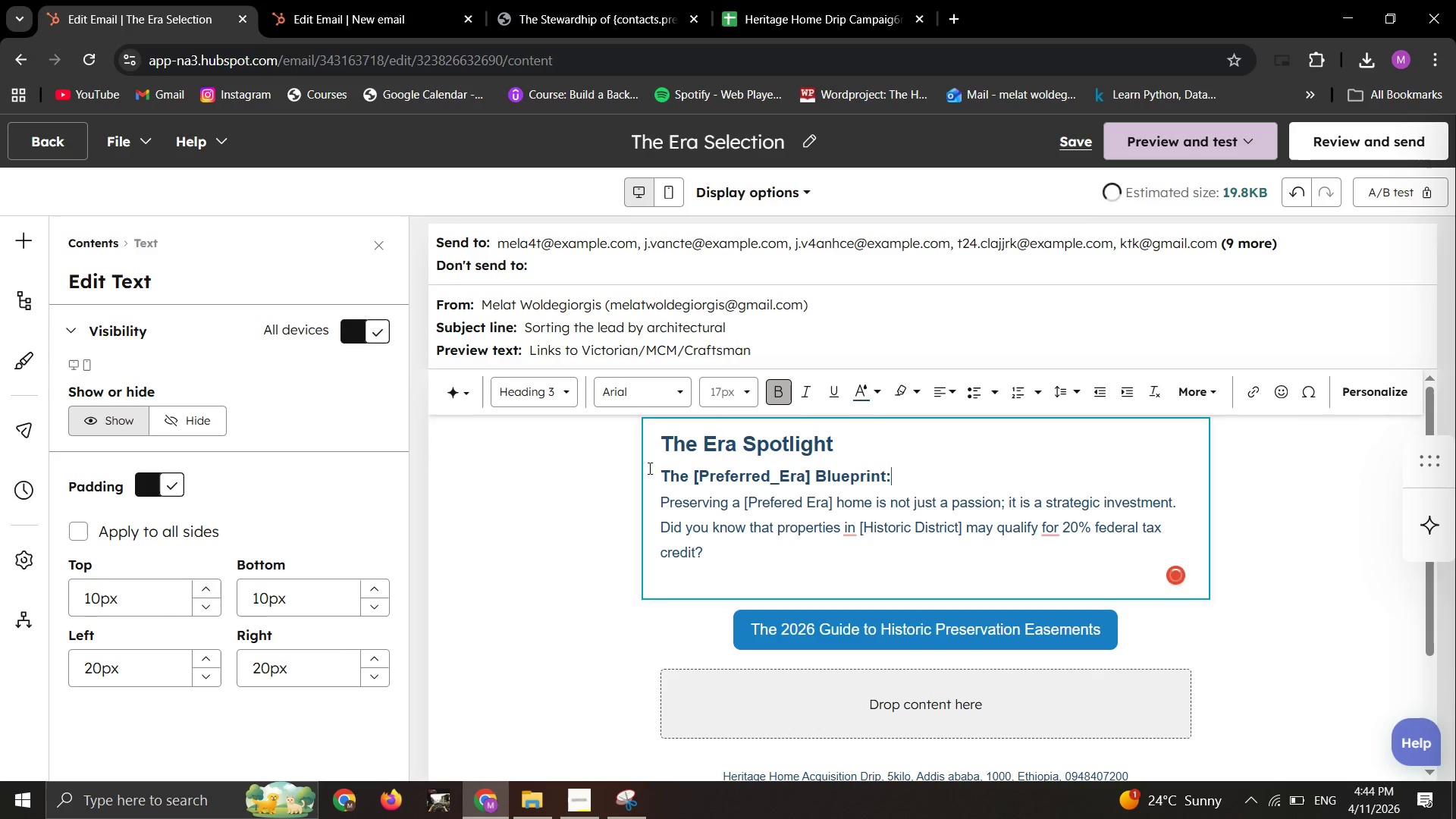 
left_click_drag(start_coordinate=[708, 544], to_coordinate=[657, 506])
 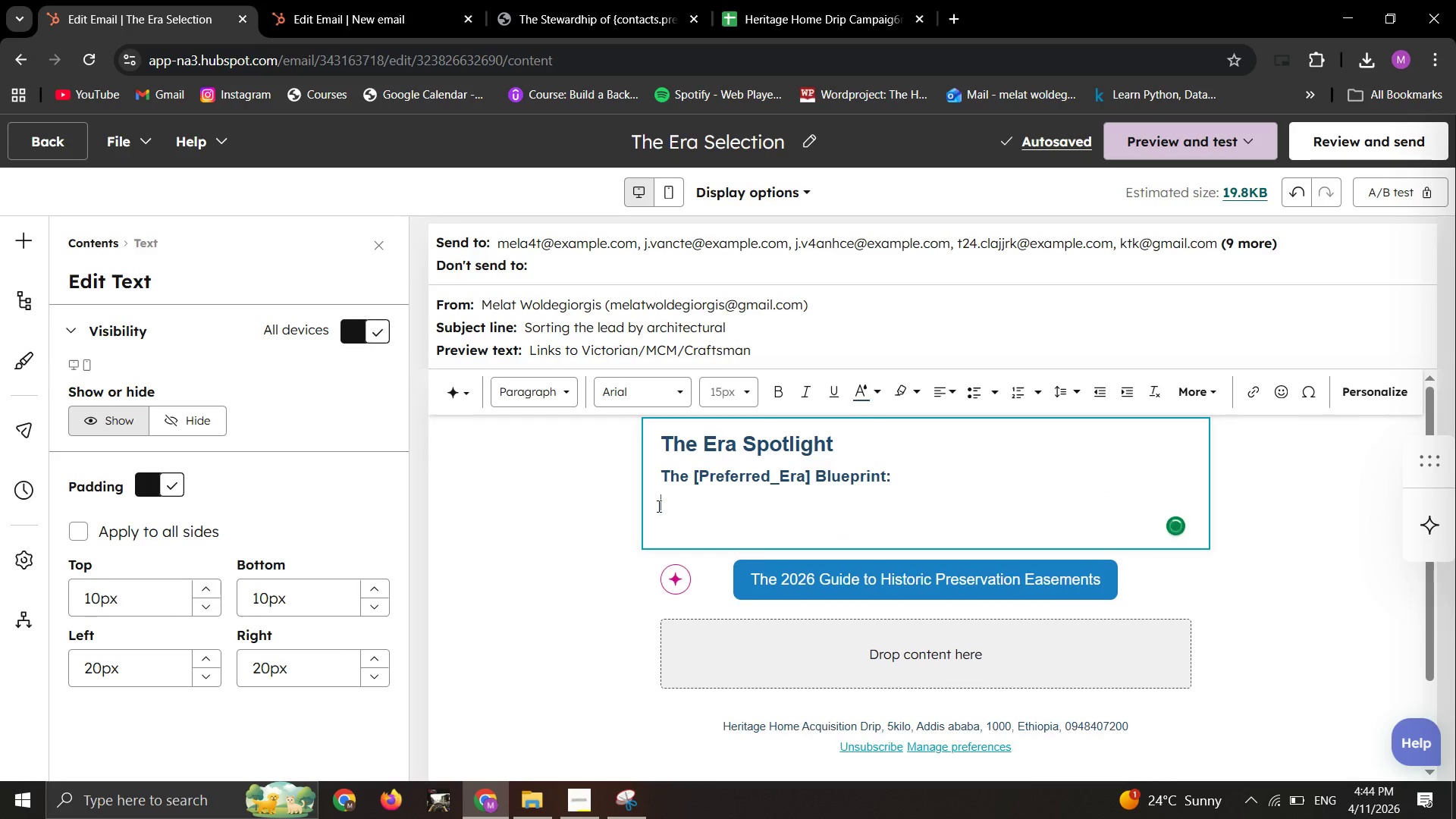 
key(Backspace)
 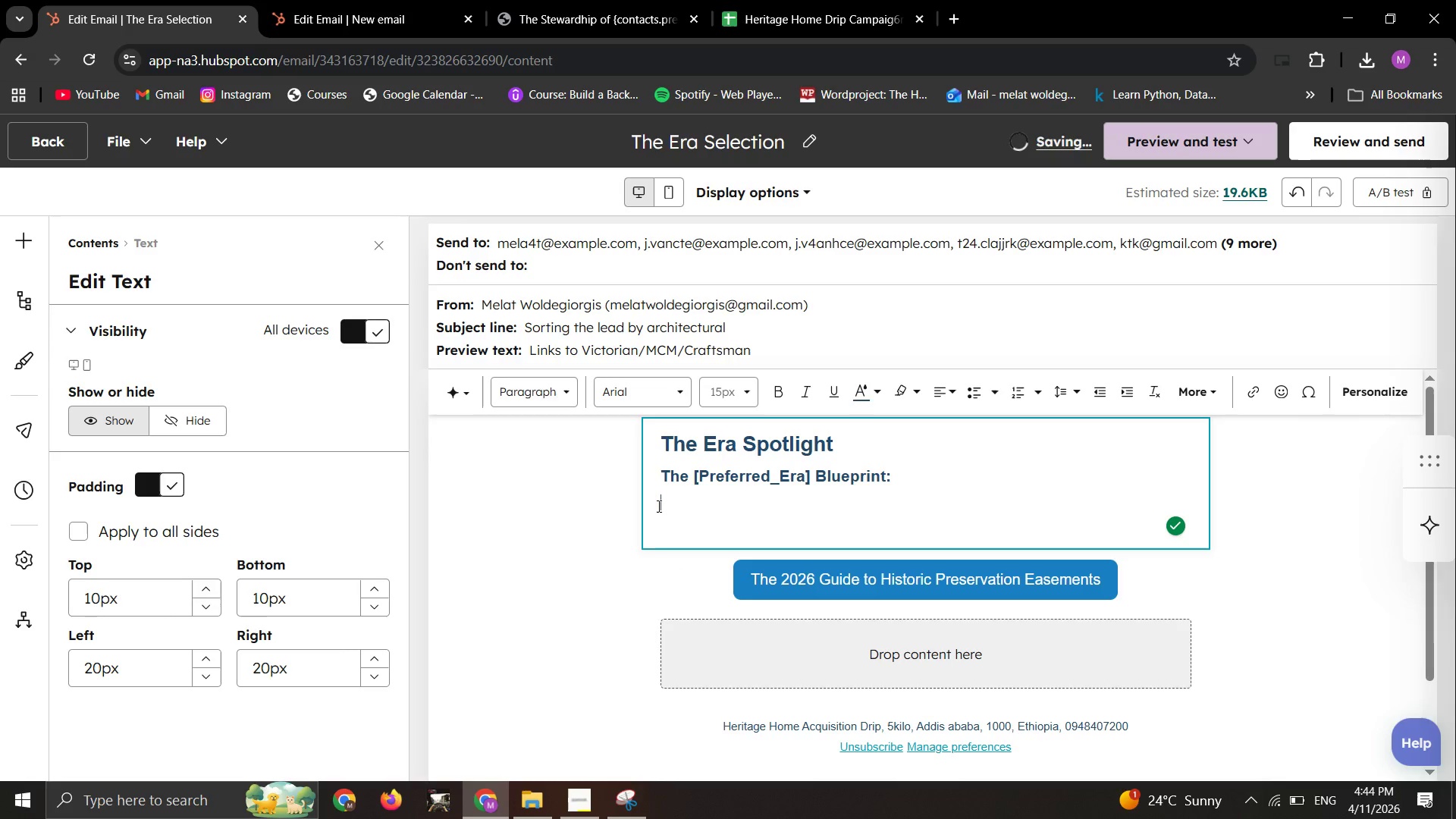 
key(Backspace)
type( what makes it )
 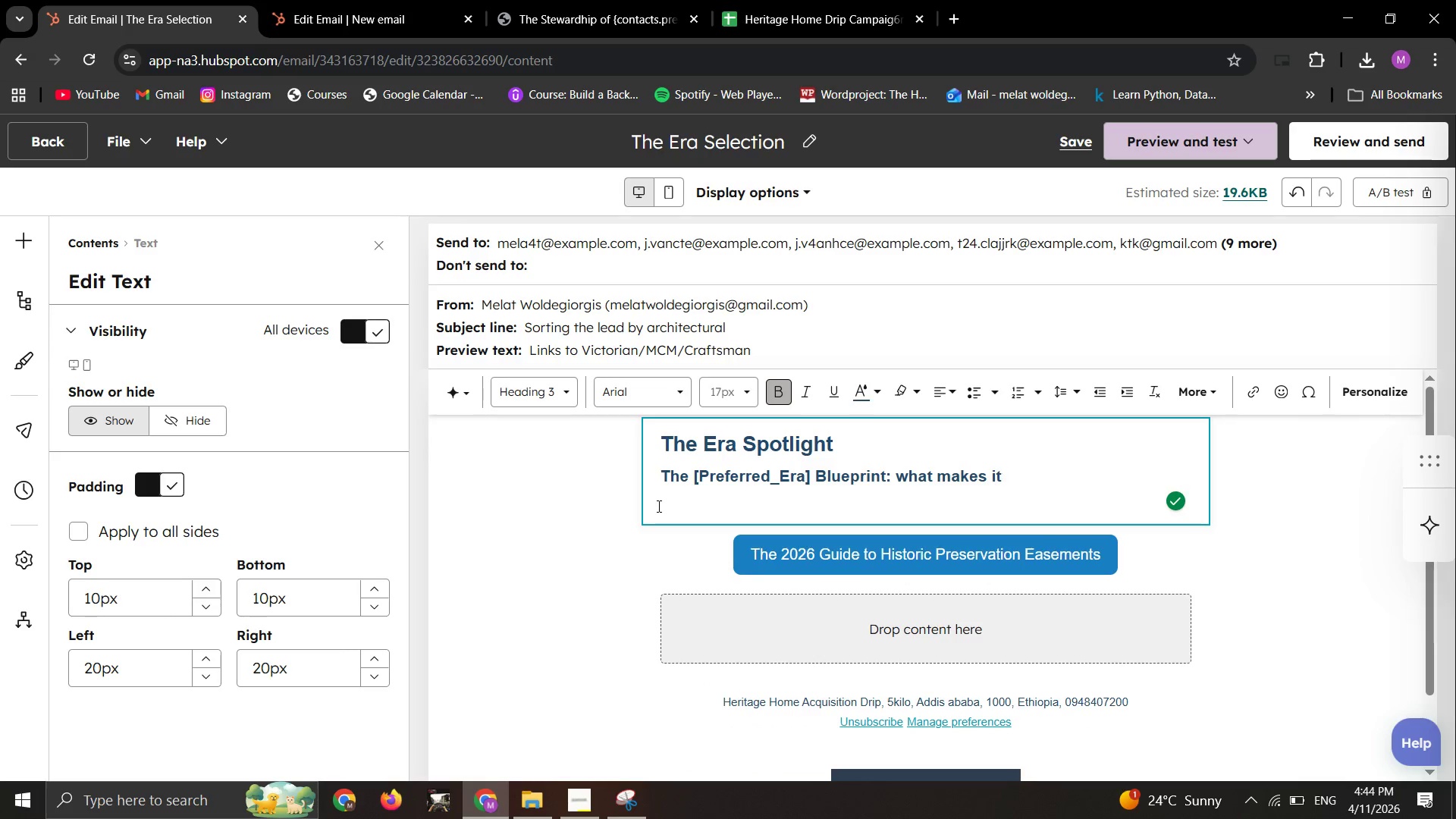 
type(iconic")
key(Backspace)
type(:)
 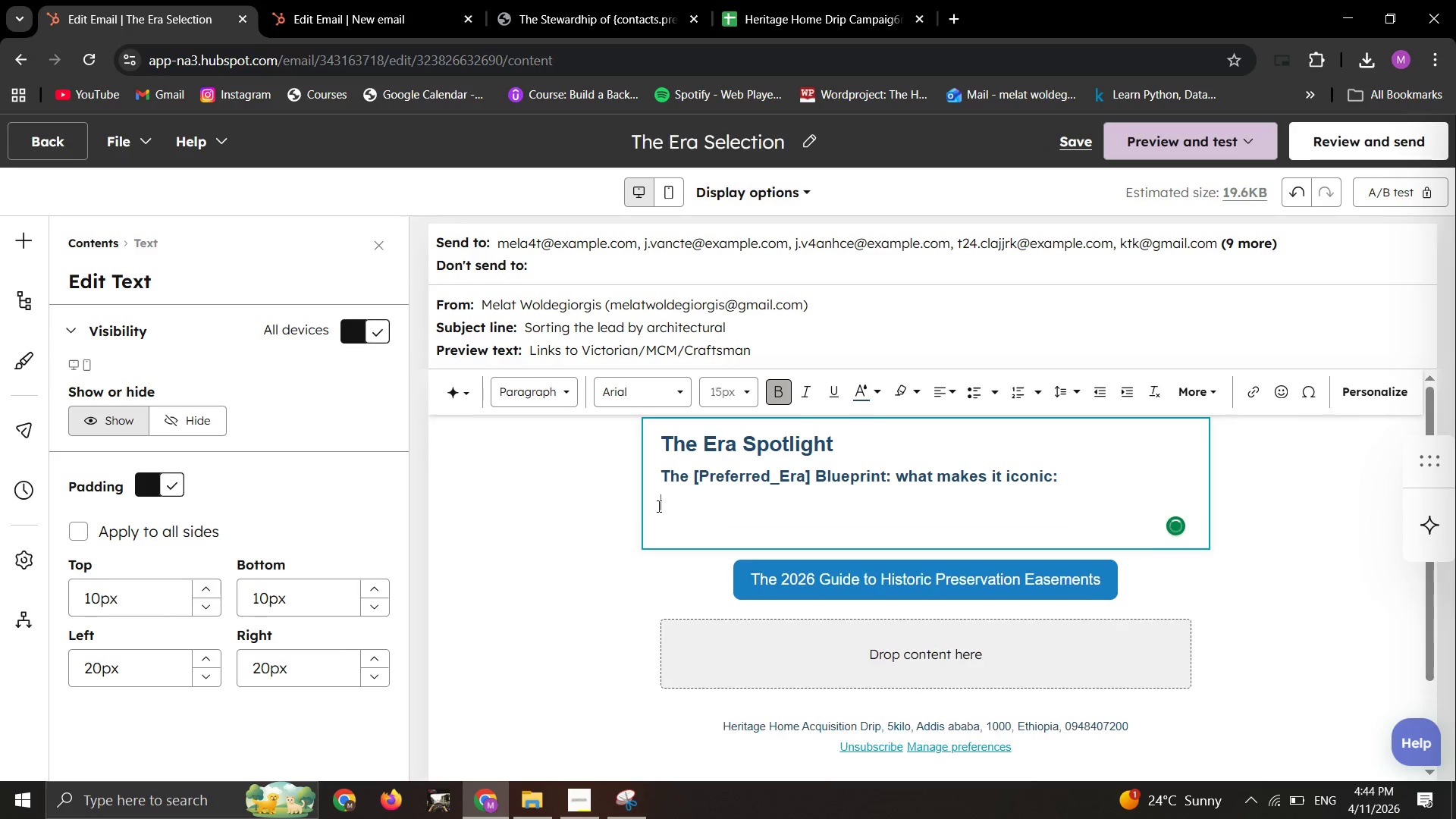 
 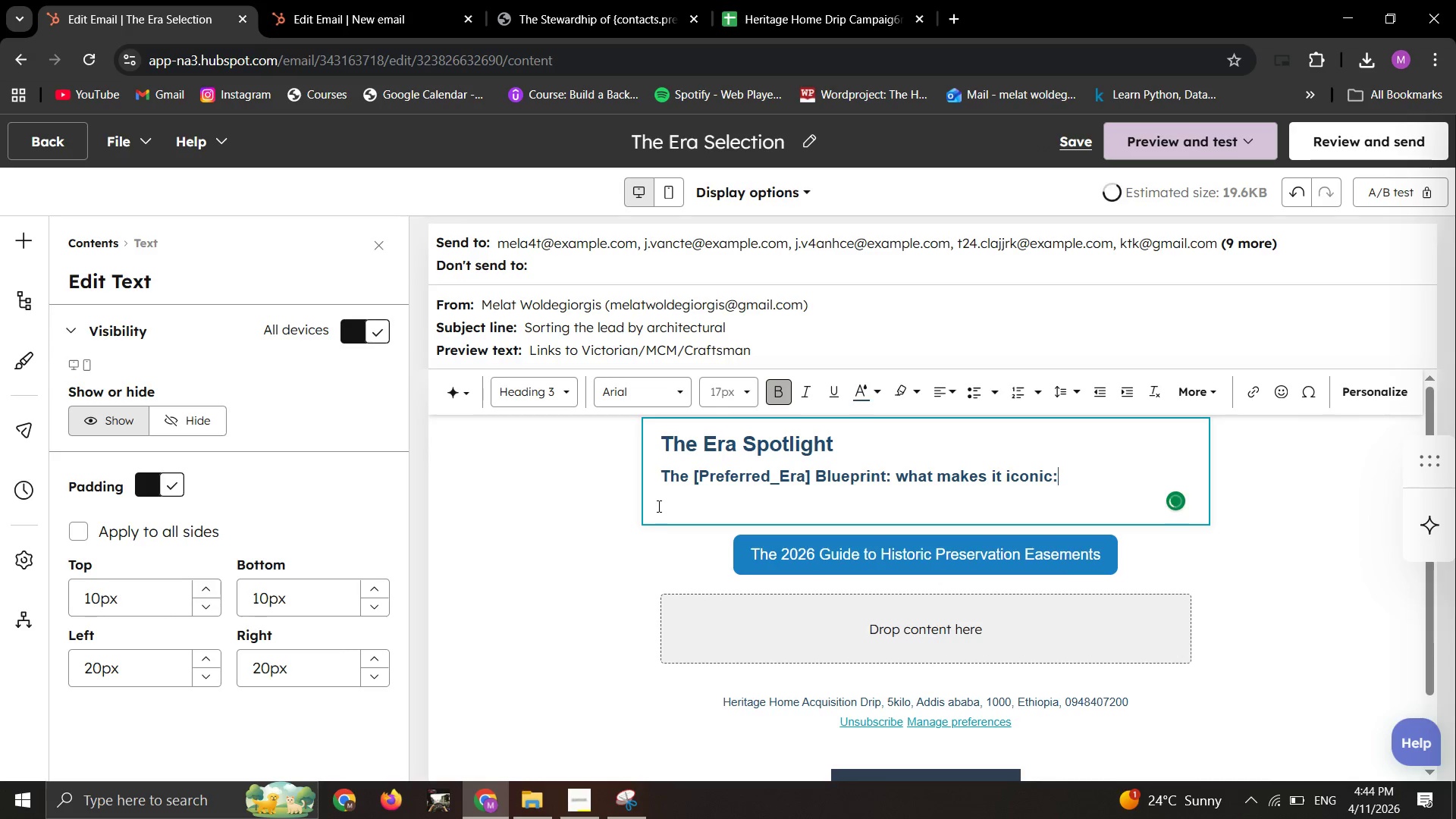 
key(Enter)
 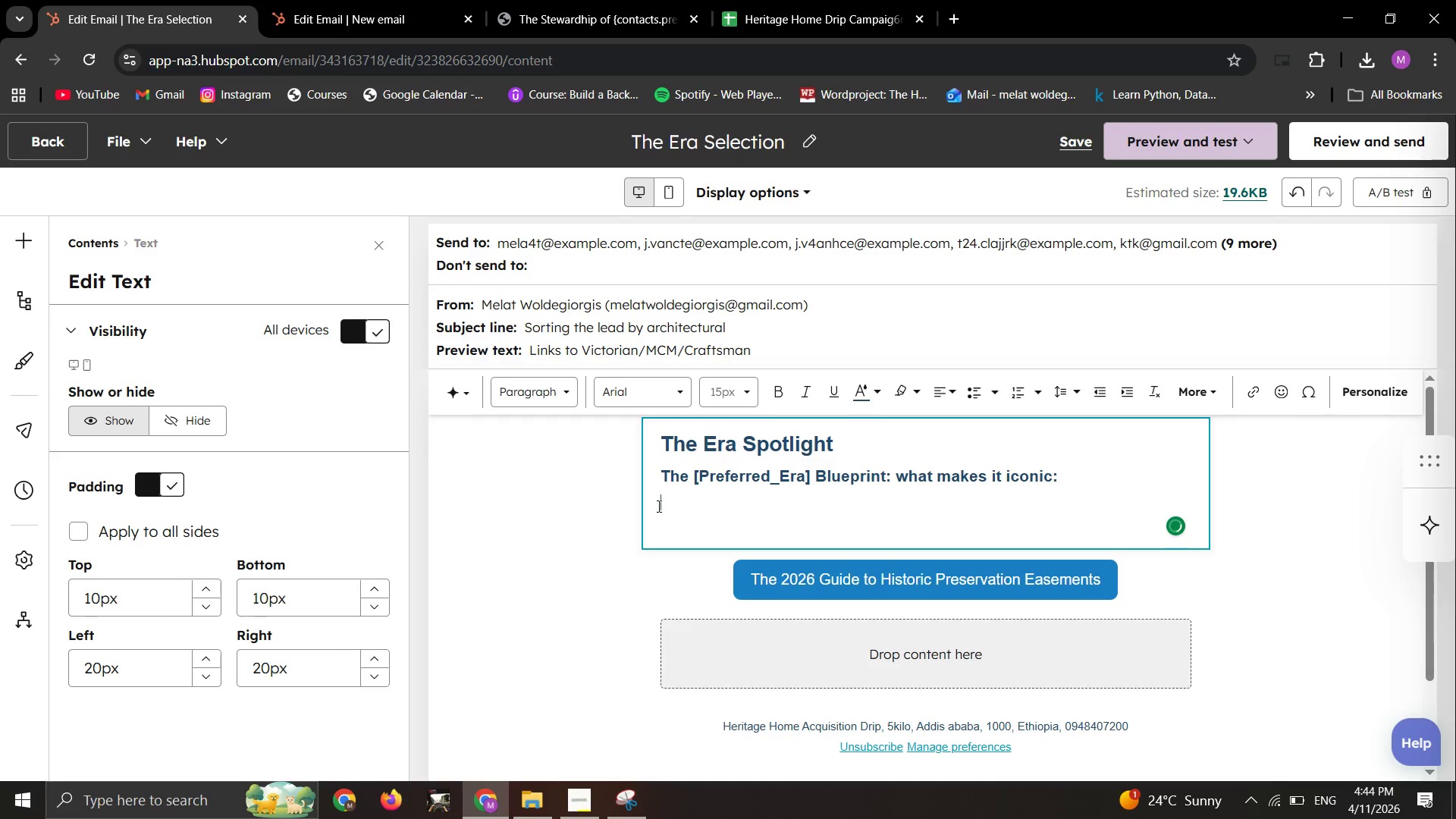 
key(Backspace)
 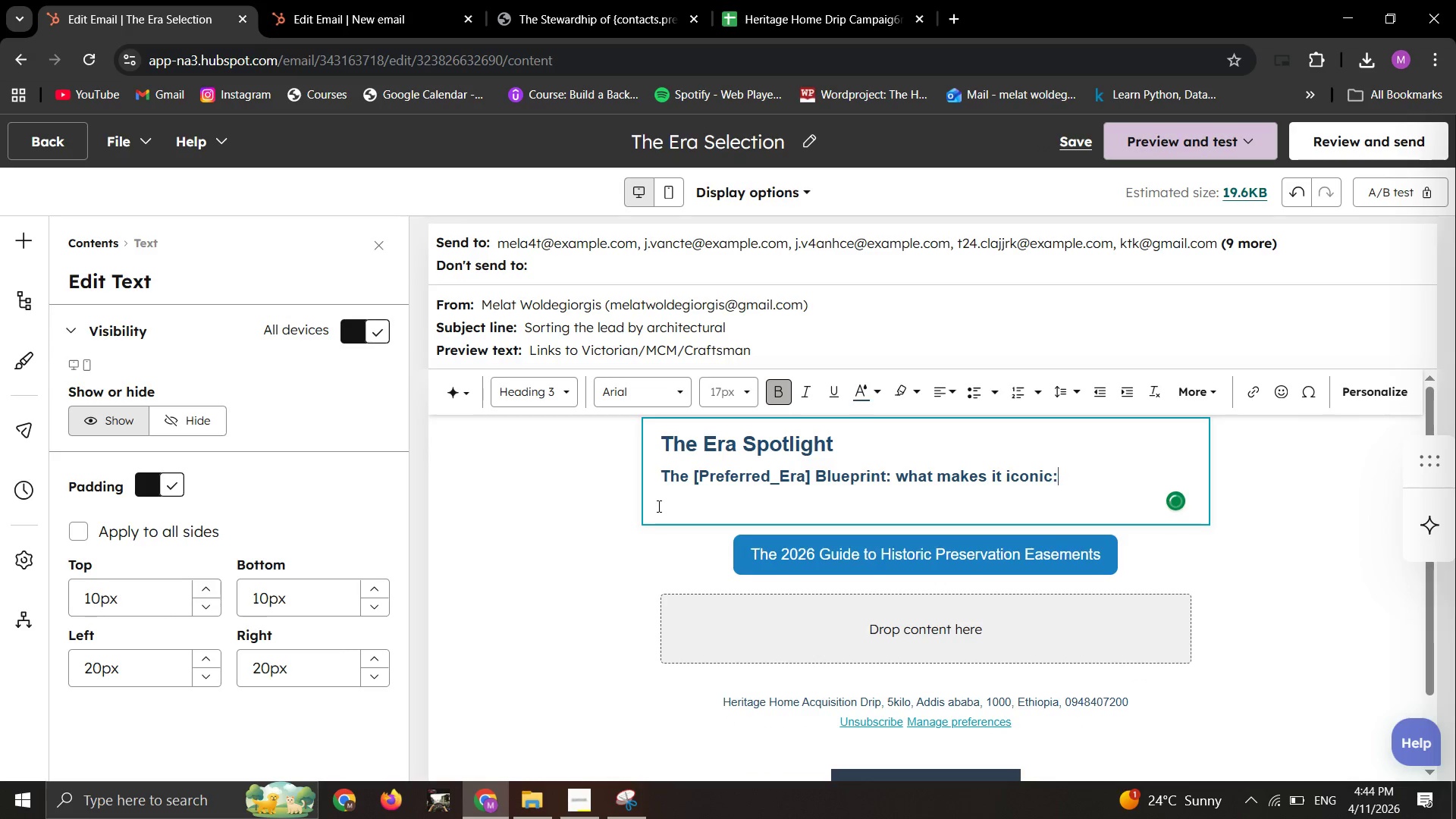 
key(Backspace)
 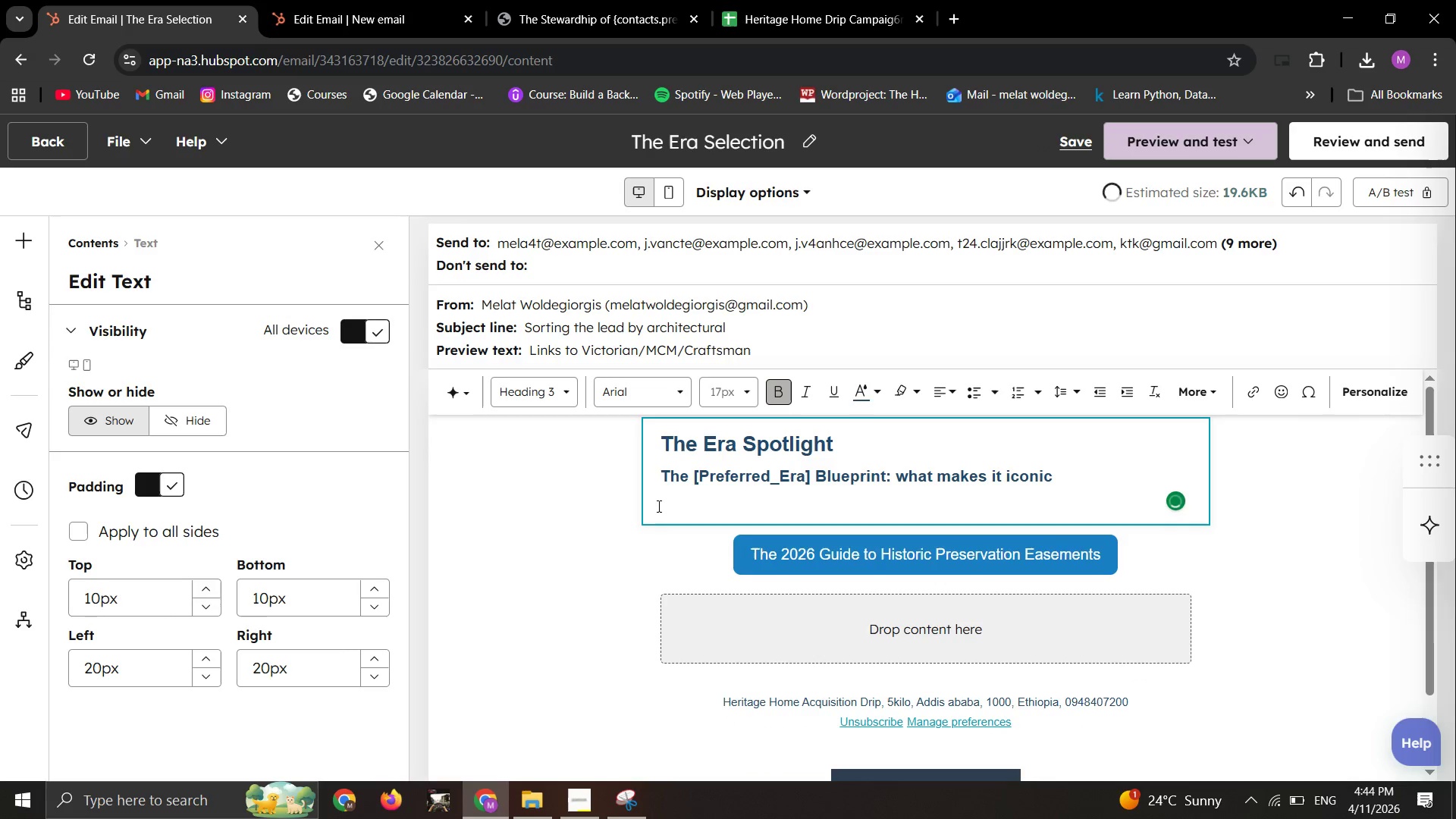 
key(Shift+Slash)
 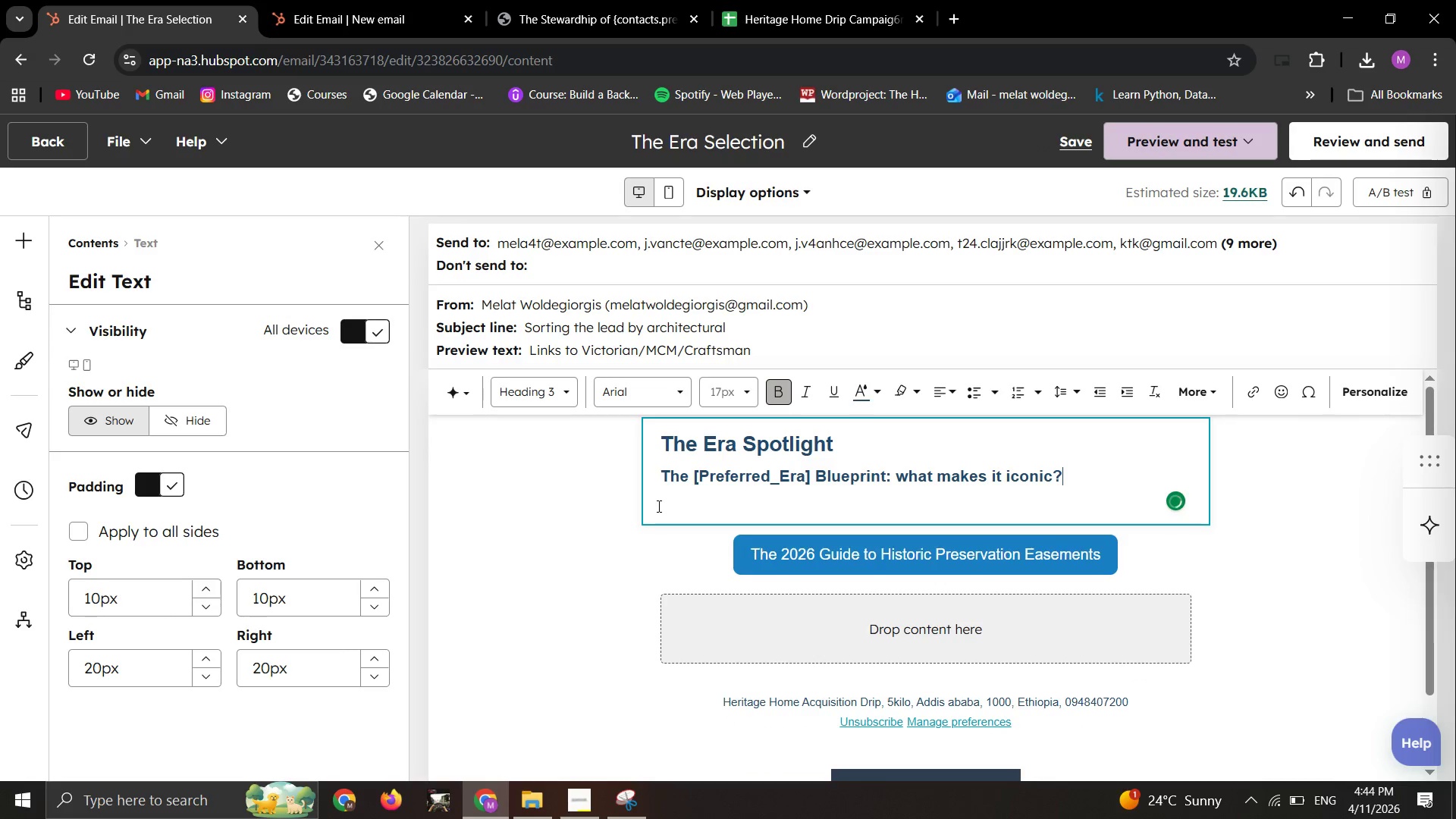 
key(Enter)
 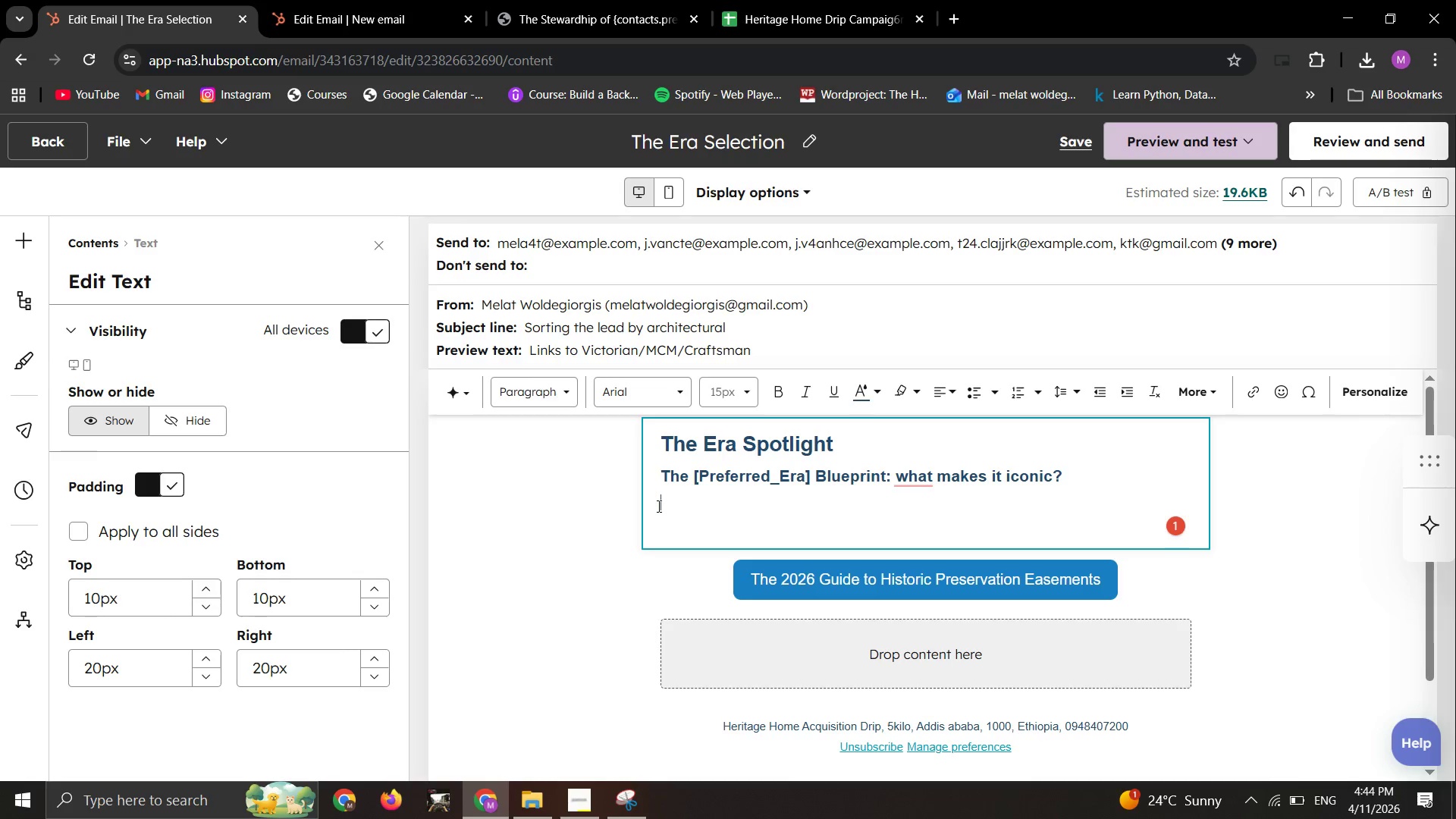 
type(the a)
key(Backspace)
key(Backspace)
key(Backspace)
key(Backspace)
key(Backspace)
type(Theassymetric gables of )
 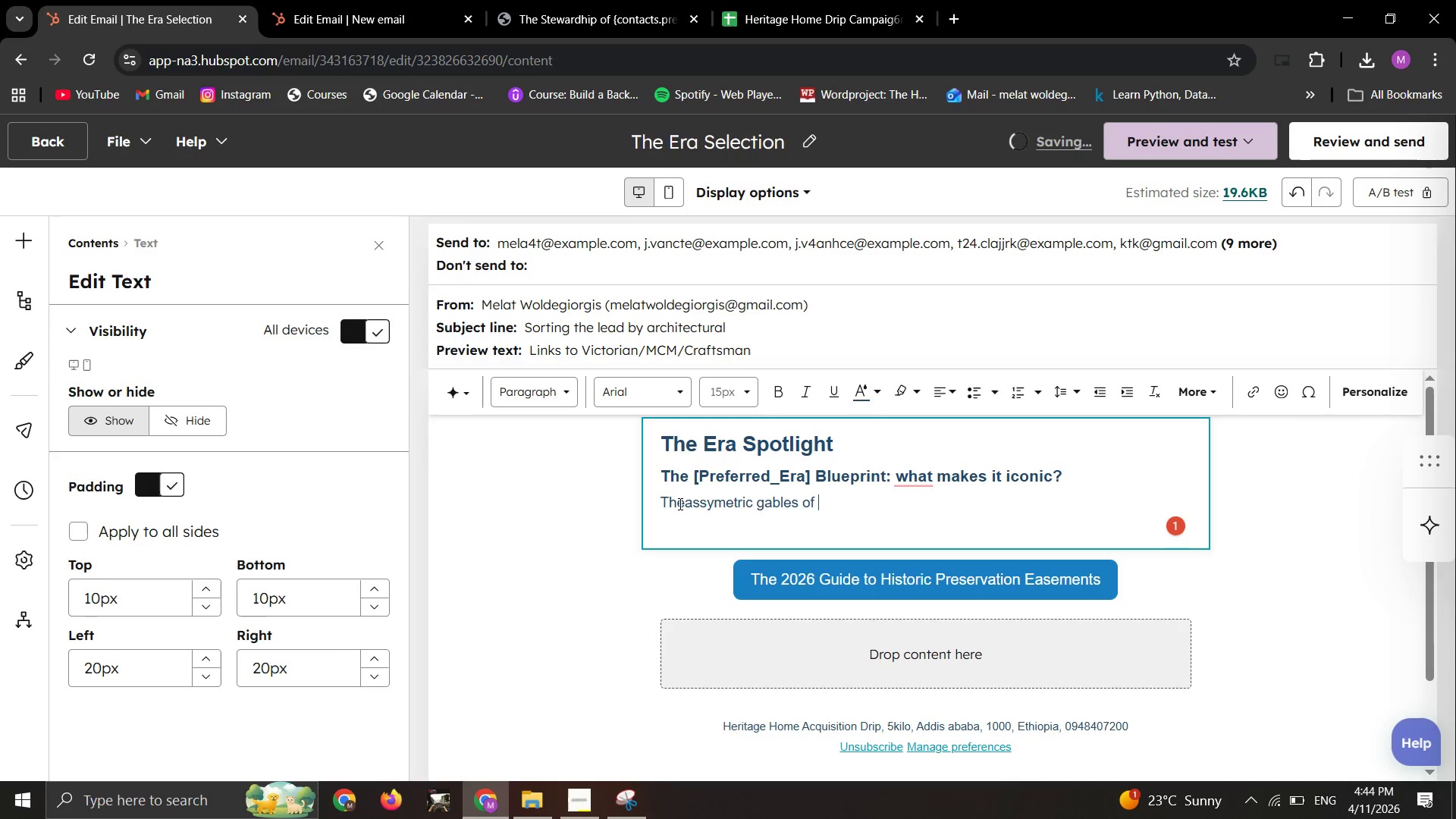 
left_click([679, 504])
 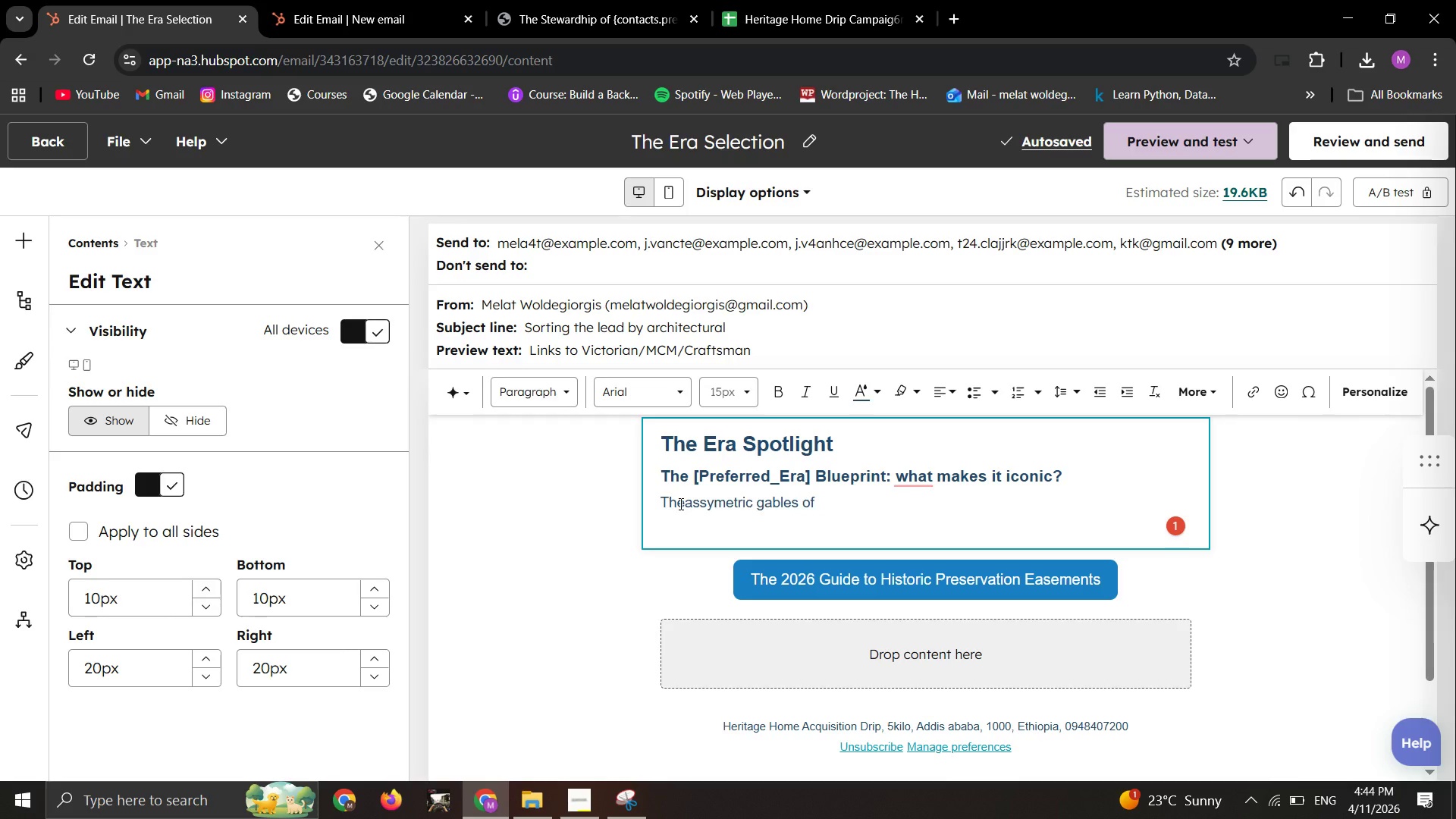 
key(ArrowRight)
 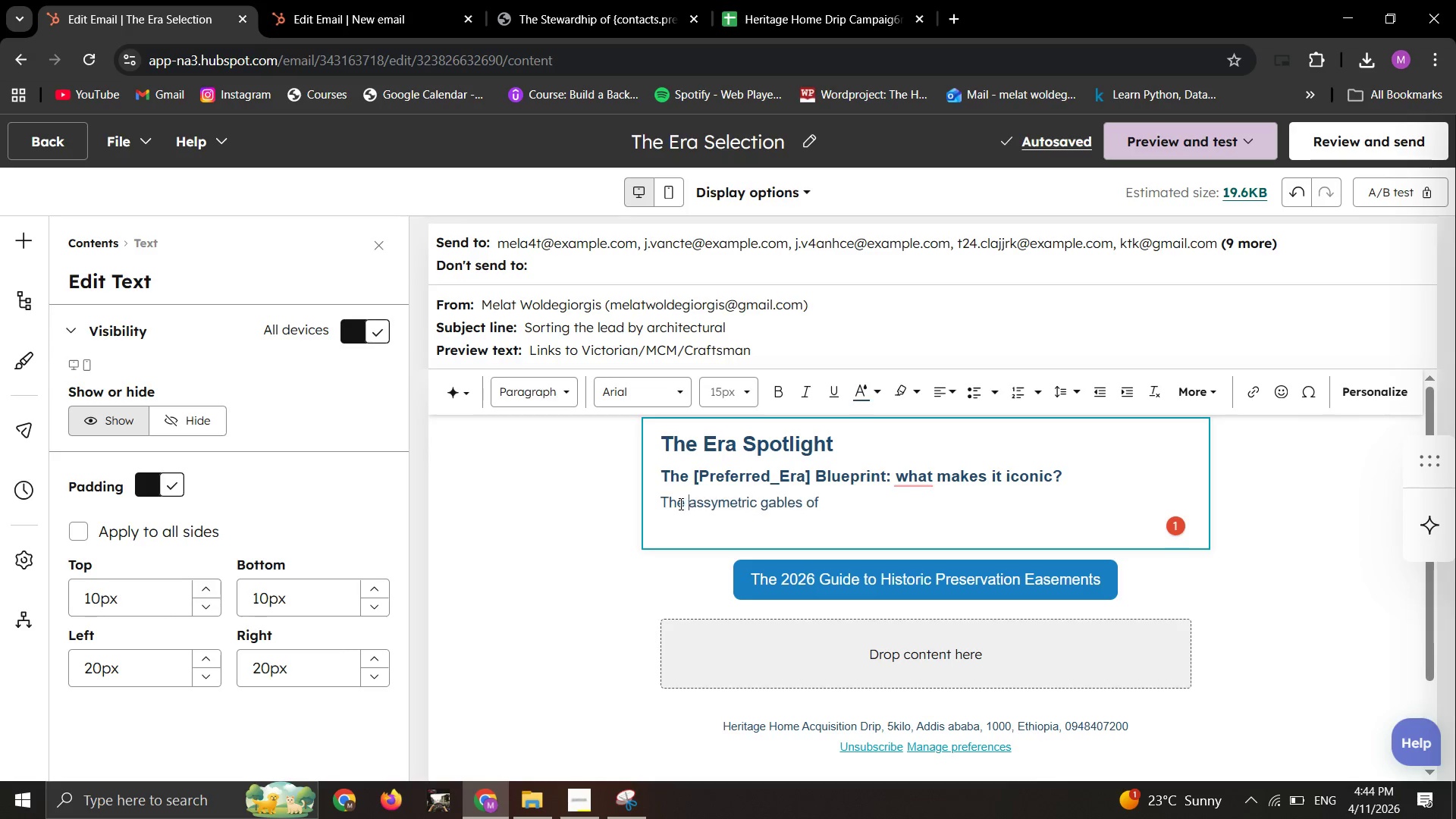 
key(Space)
 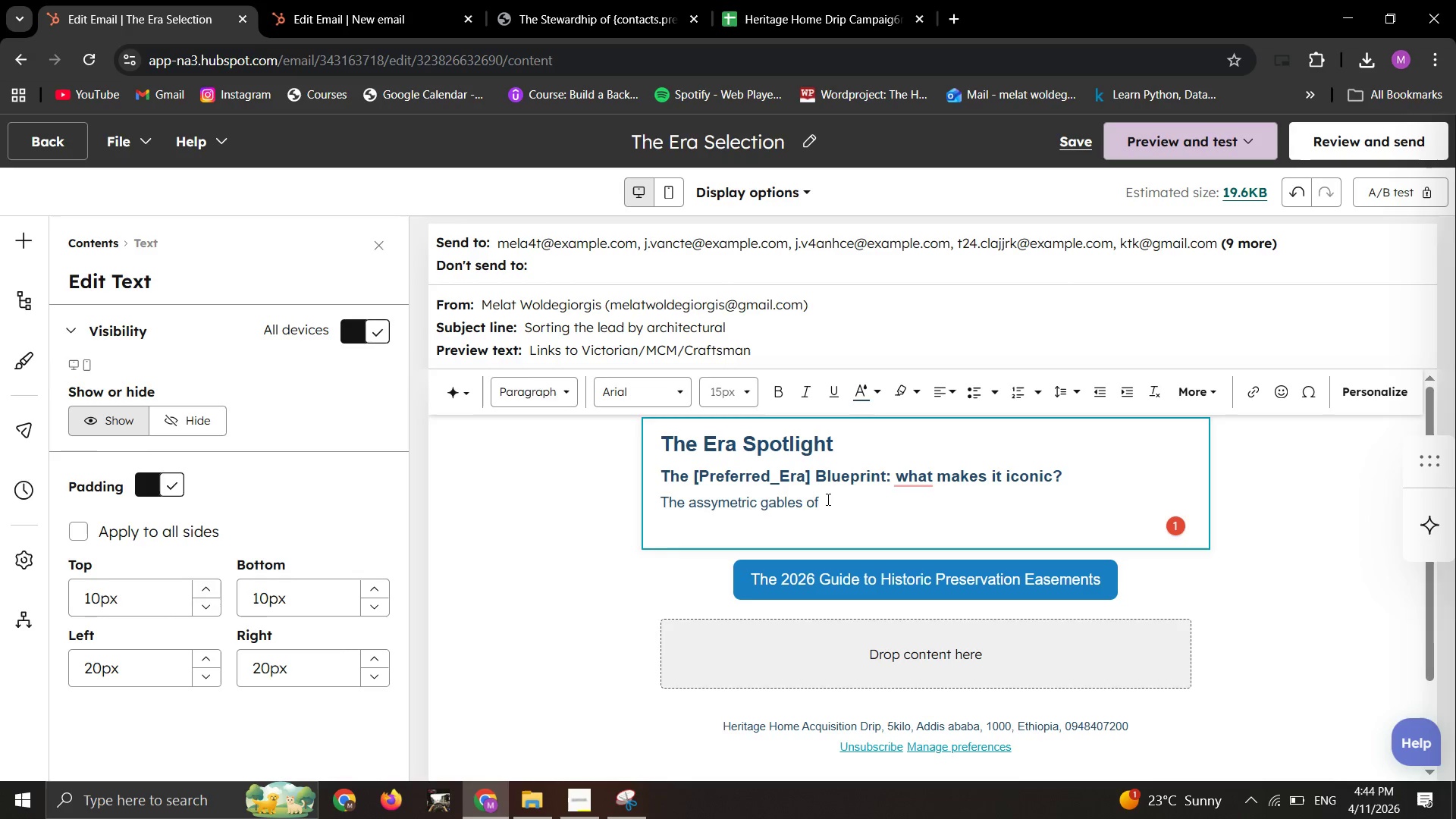 
left_click([827, 500])
 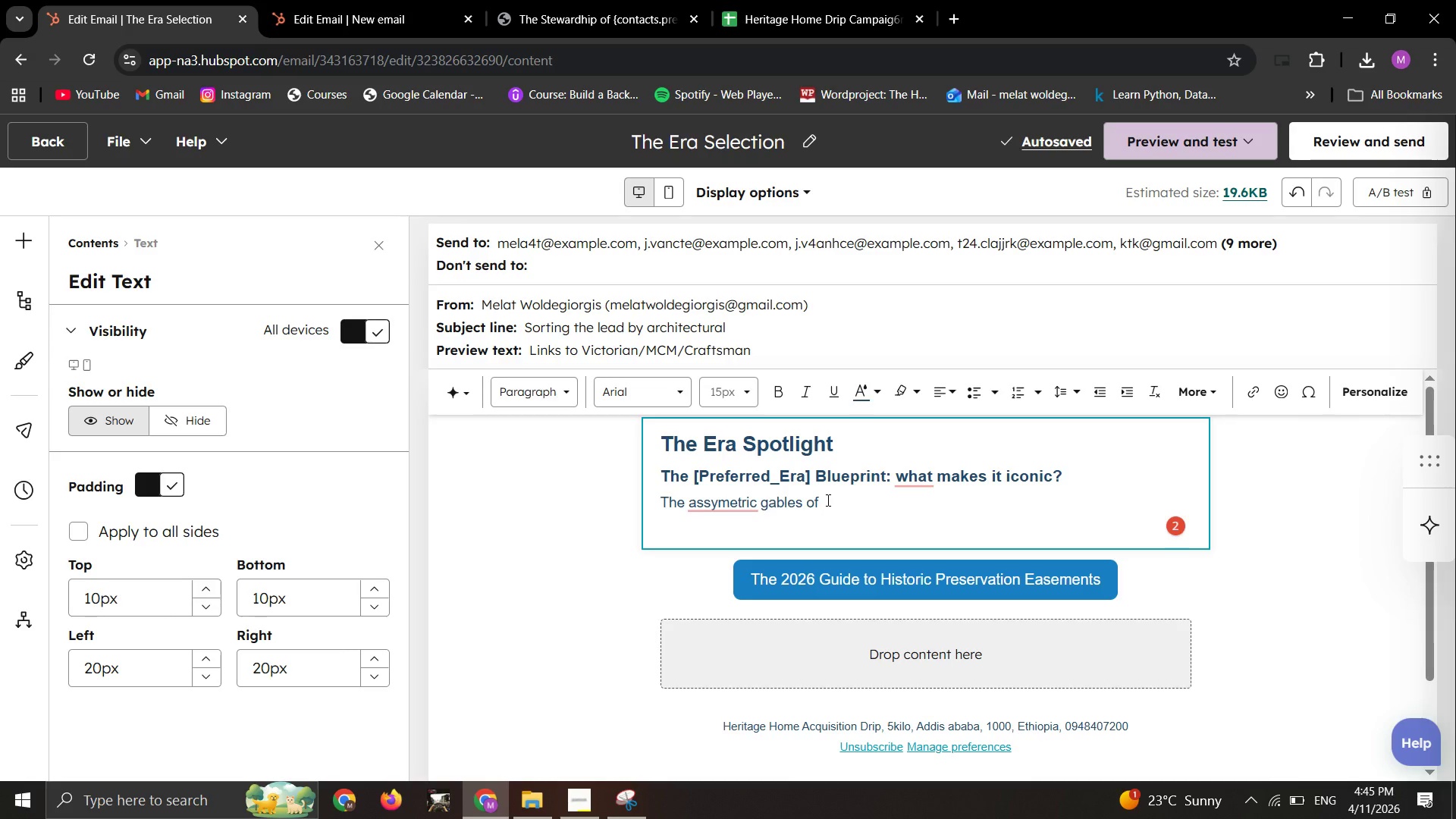 
wait(15.11)
 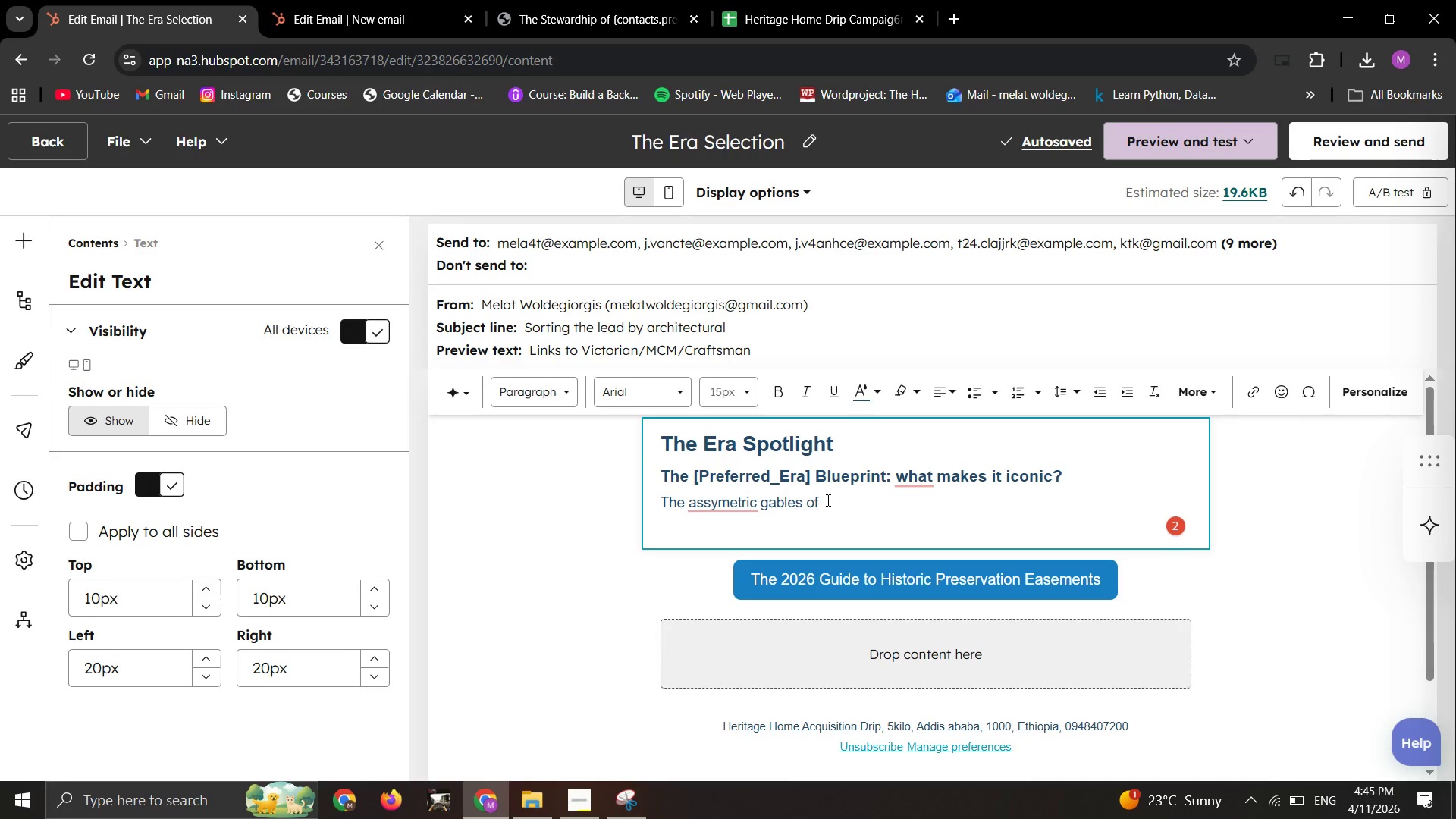 
type(your victorian or the post ans)
key(Backspace)
type(d beam openness of your MCM)
 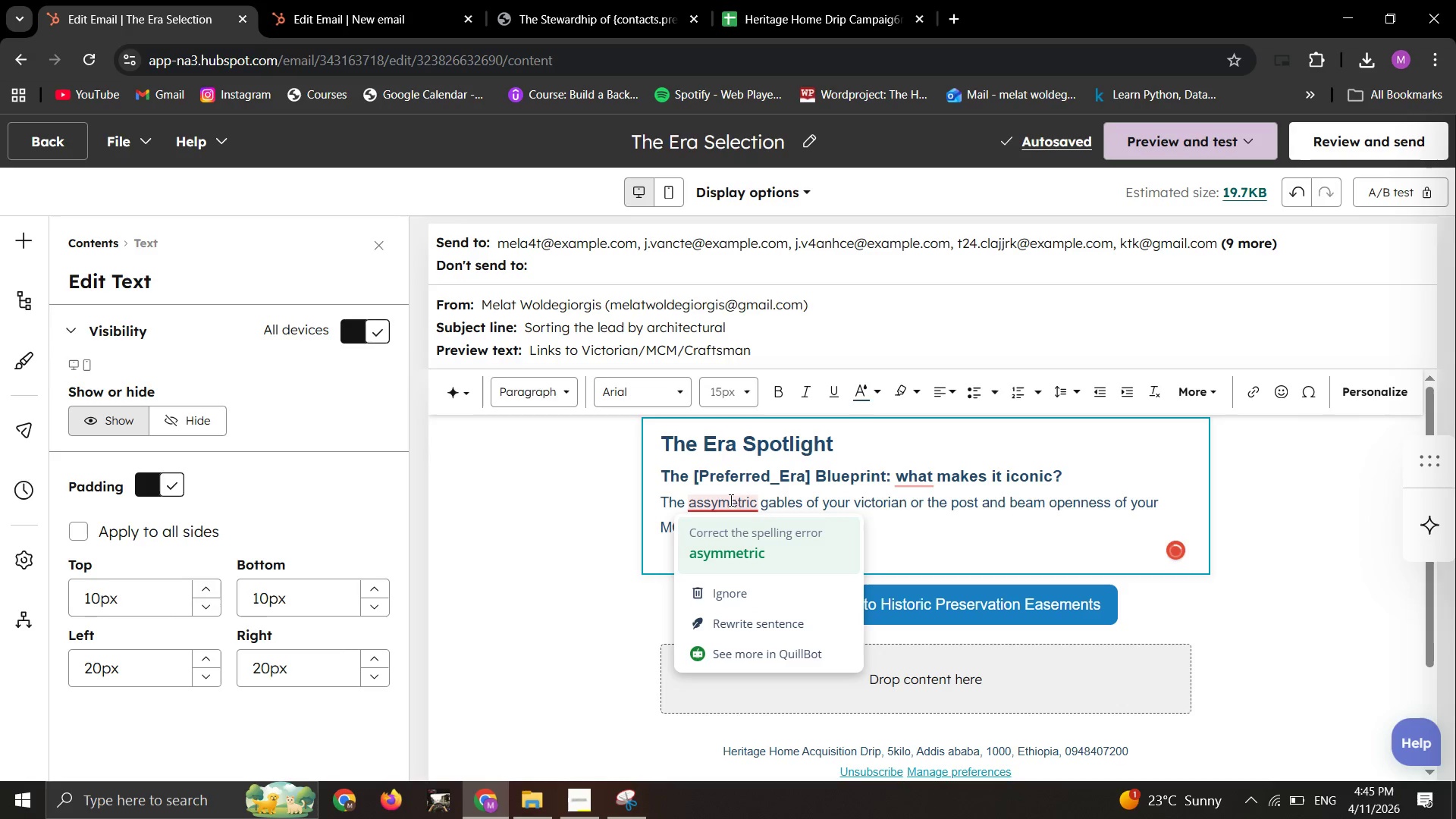 
left_click([761, 549])
 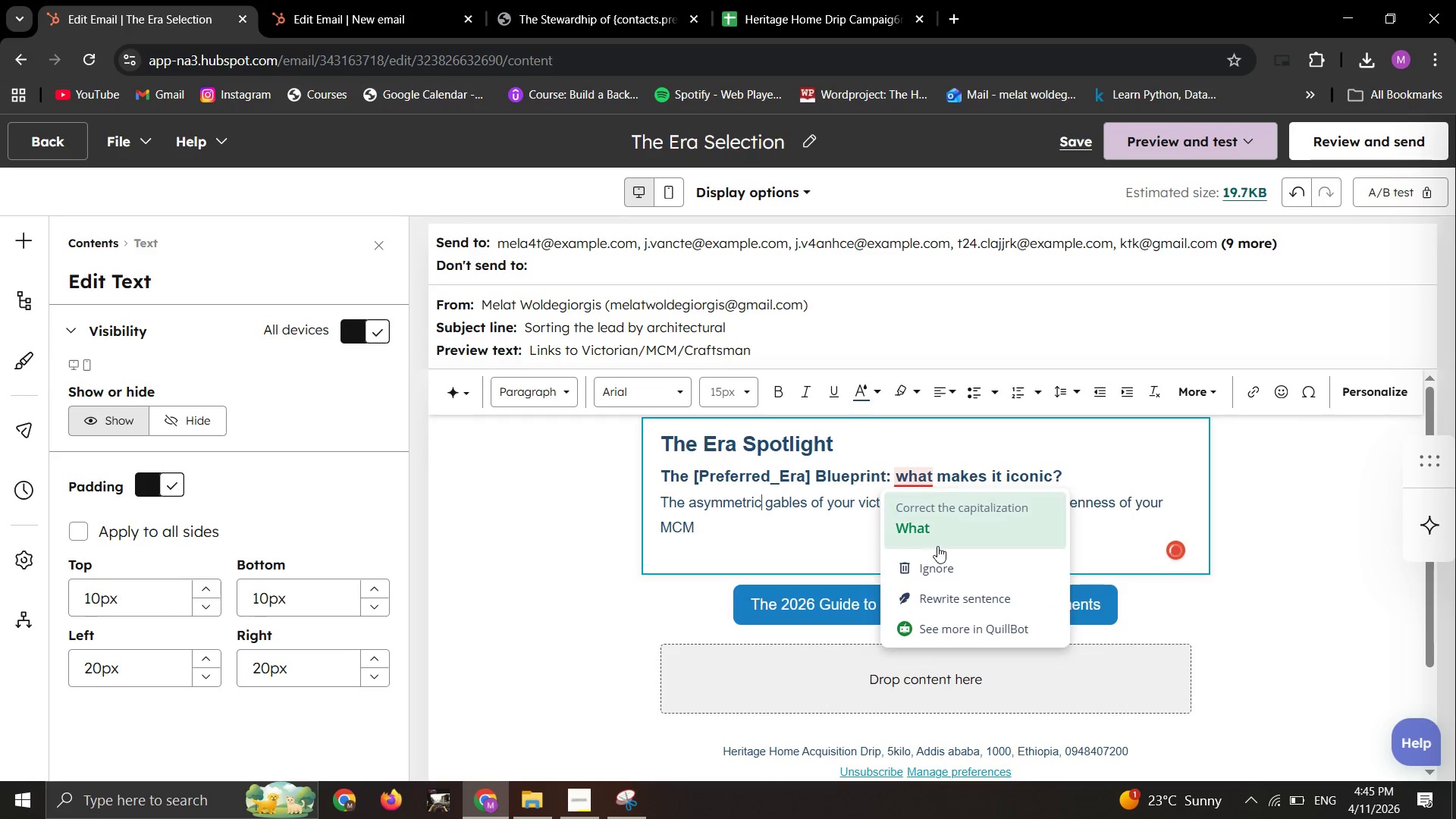 
left_click([952, 534])
 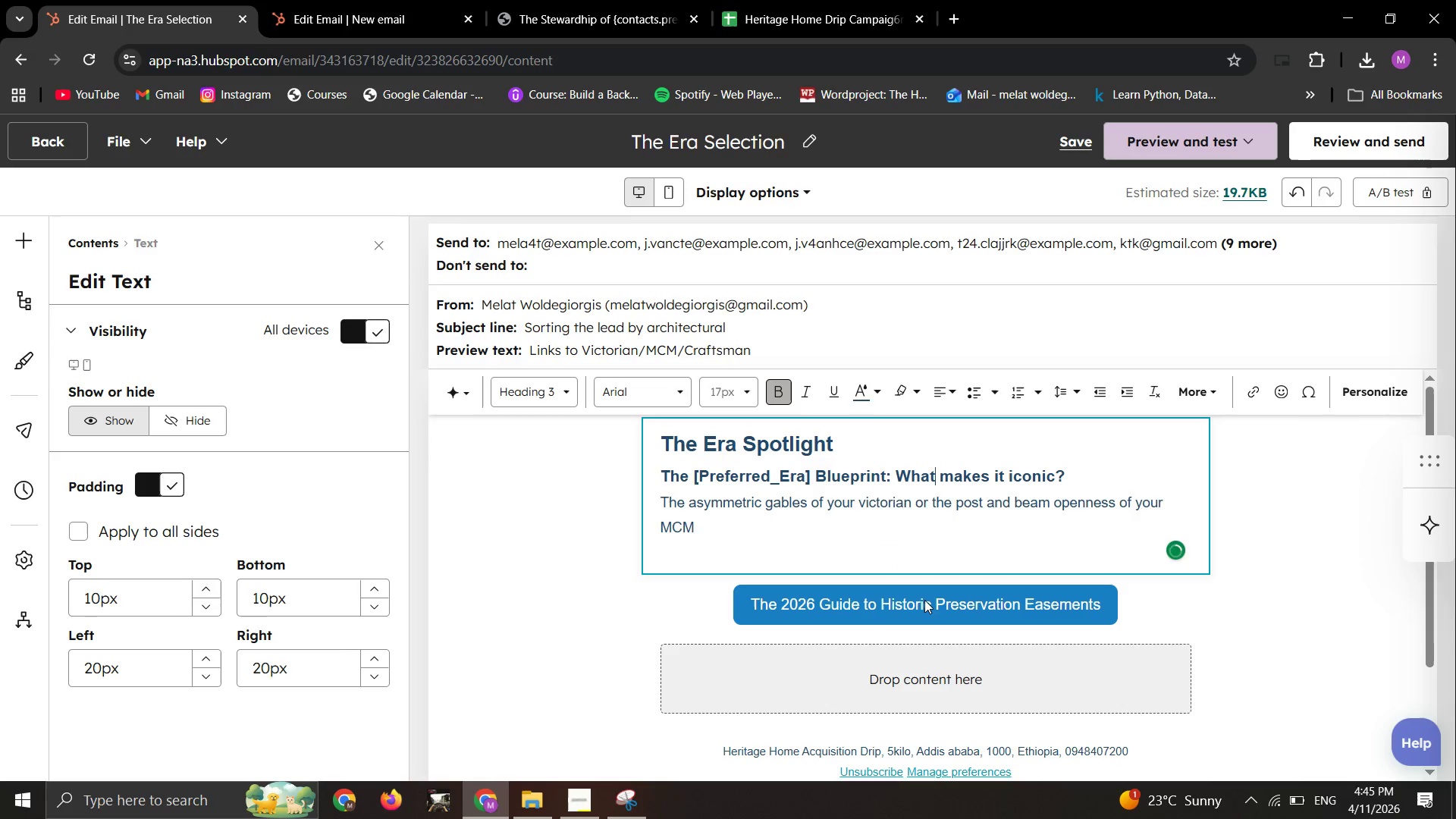 
left_click([924, 600])
 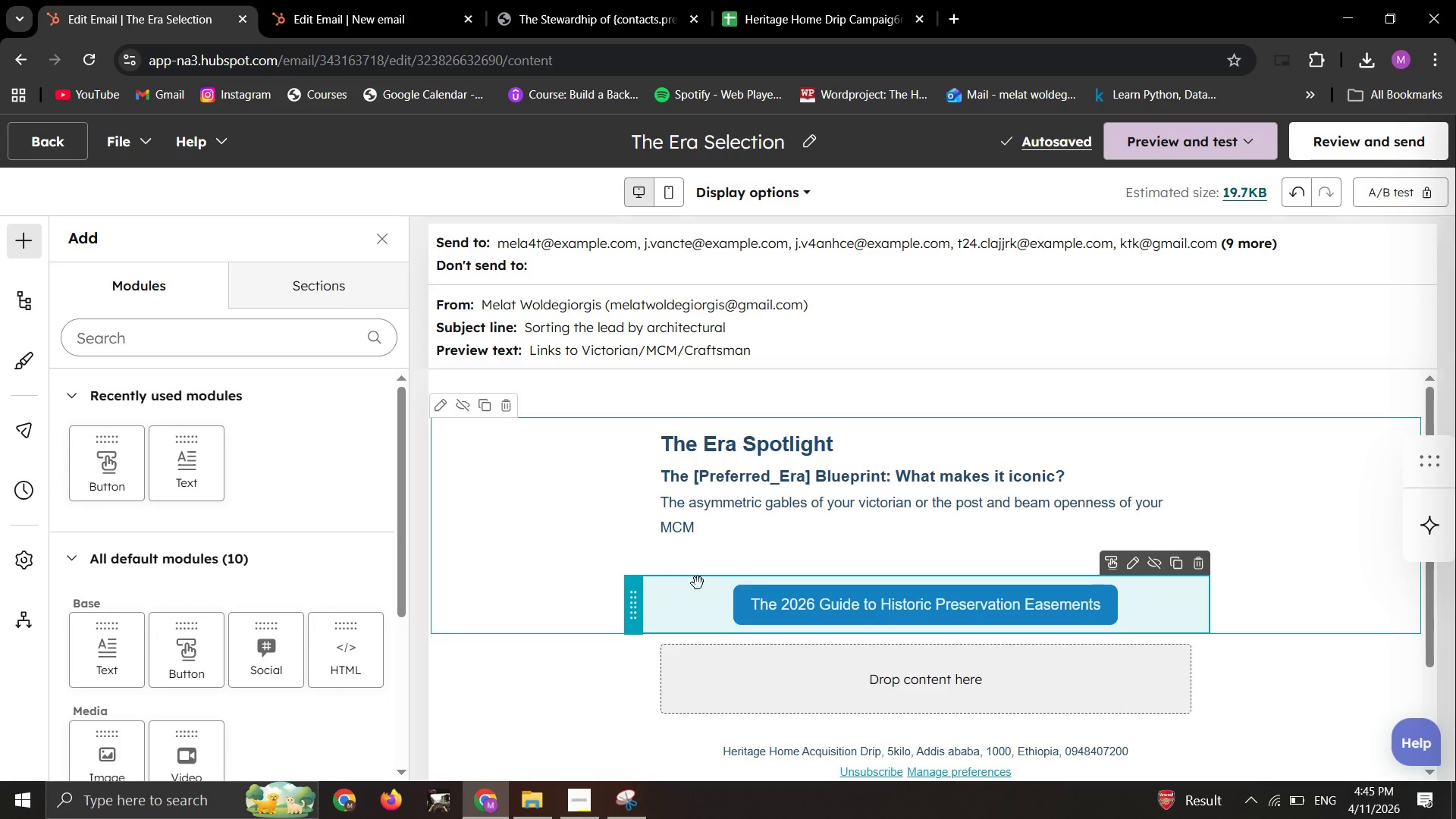 
wait(5.41)
 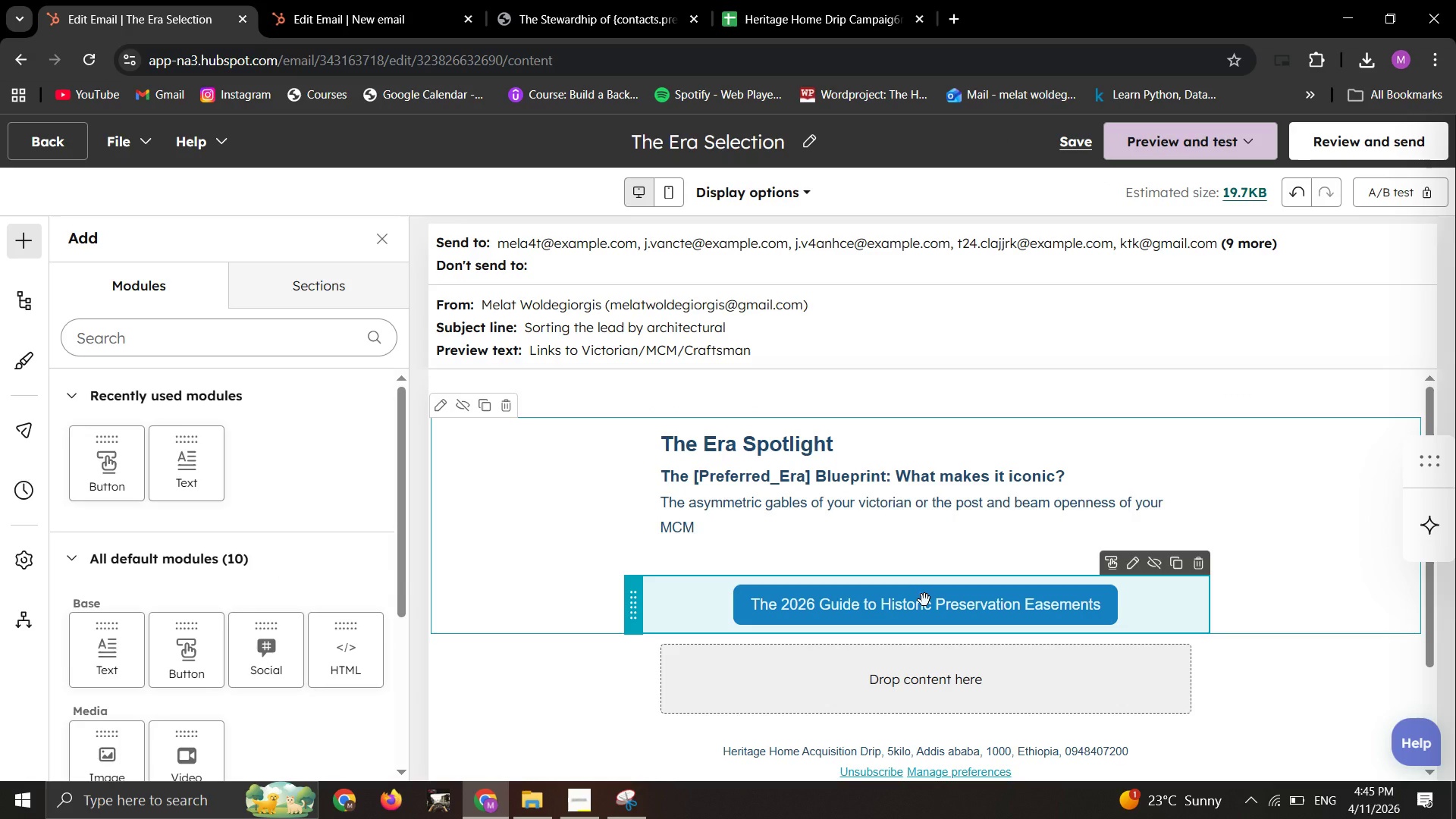 
left_click([815, 621])
 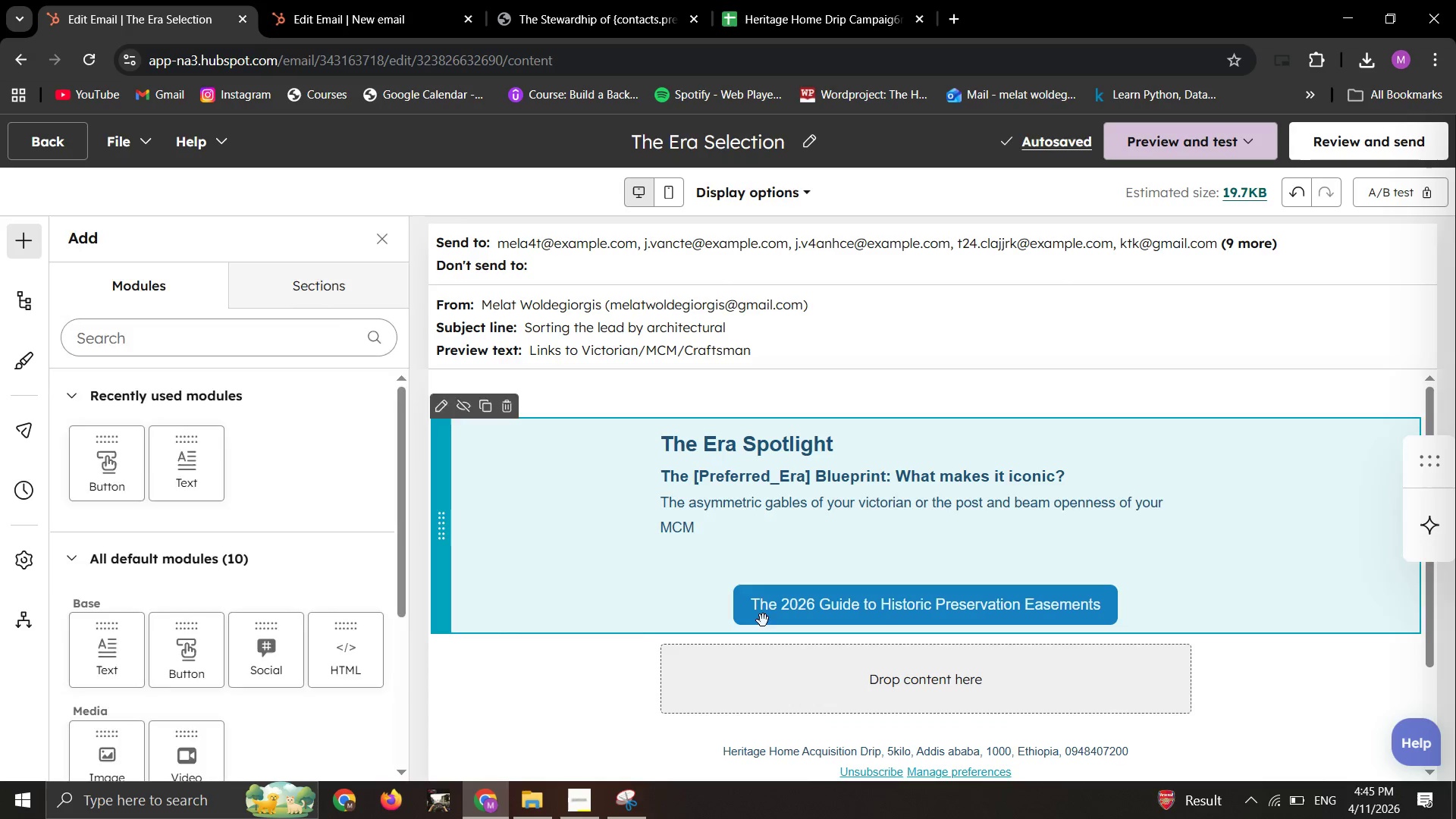 
left_click([786, 619])
 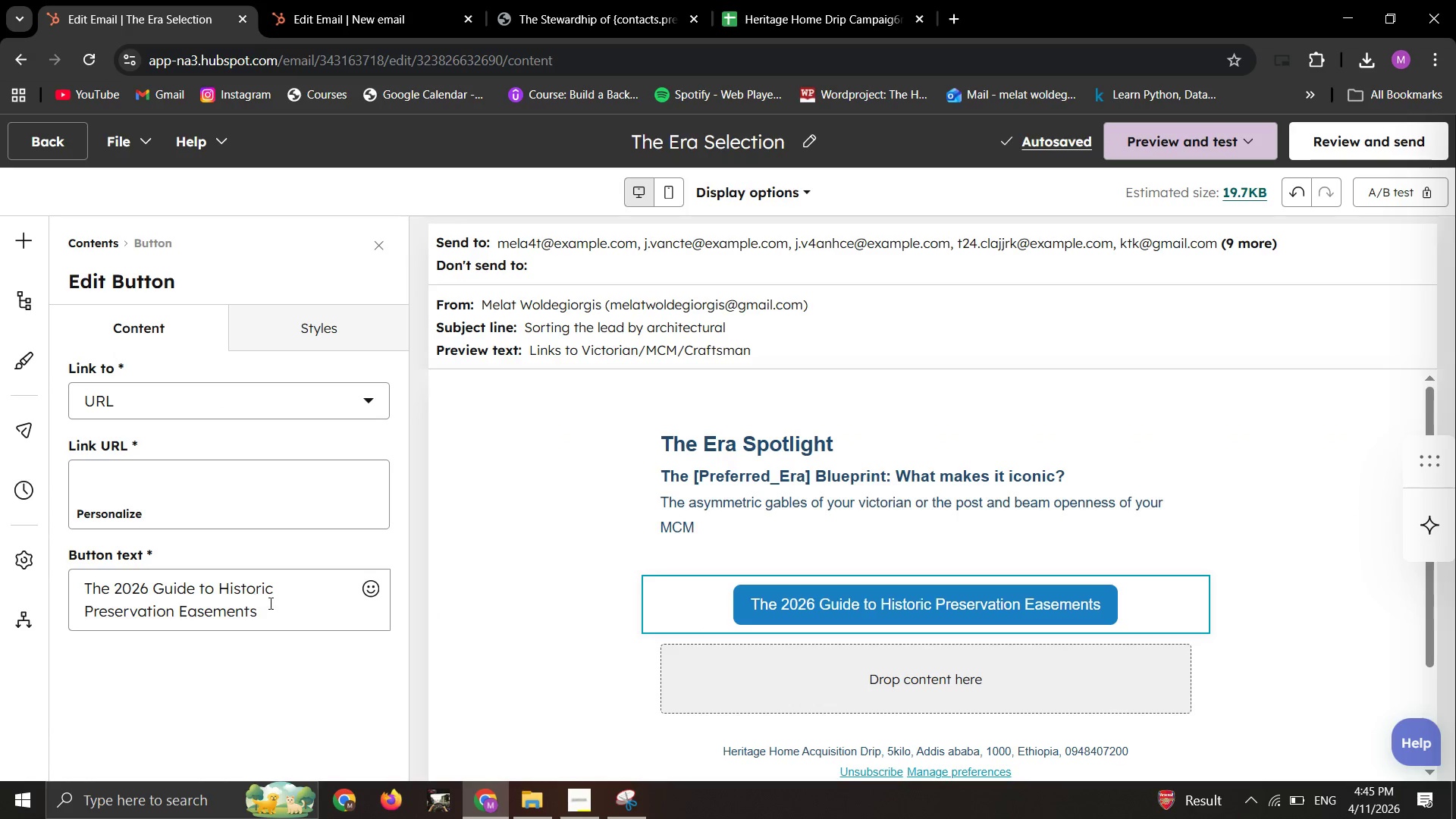 
left_click_drag(start_coordinate=[290, 603], to_coordinate=[68, 549])
 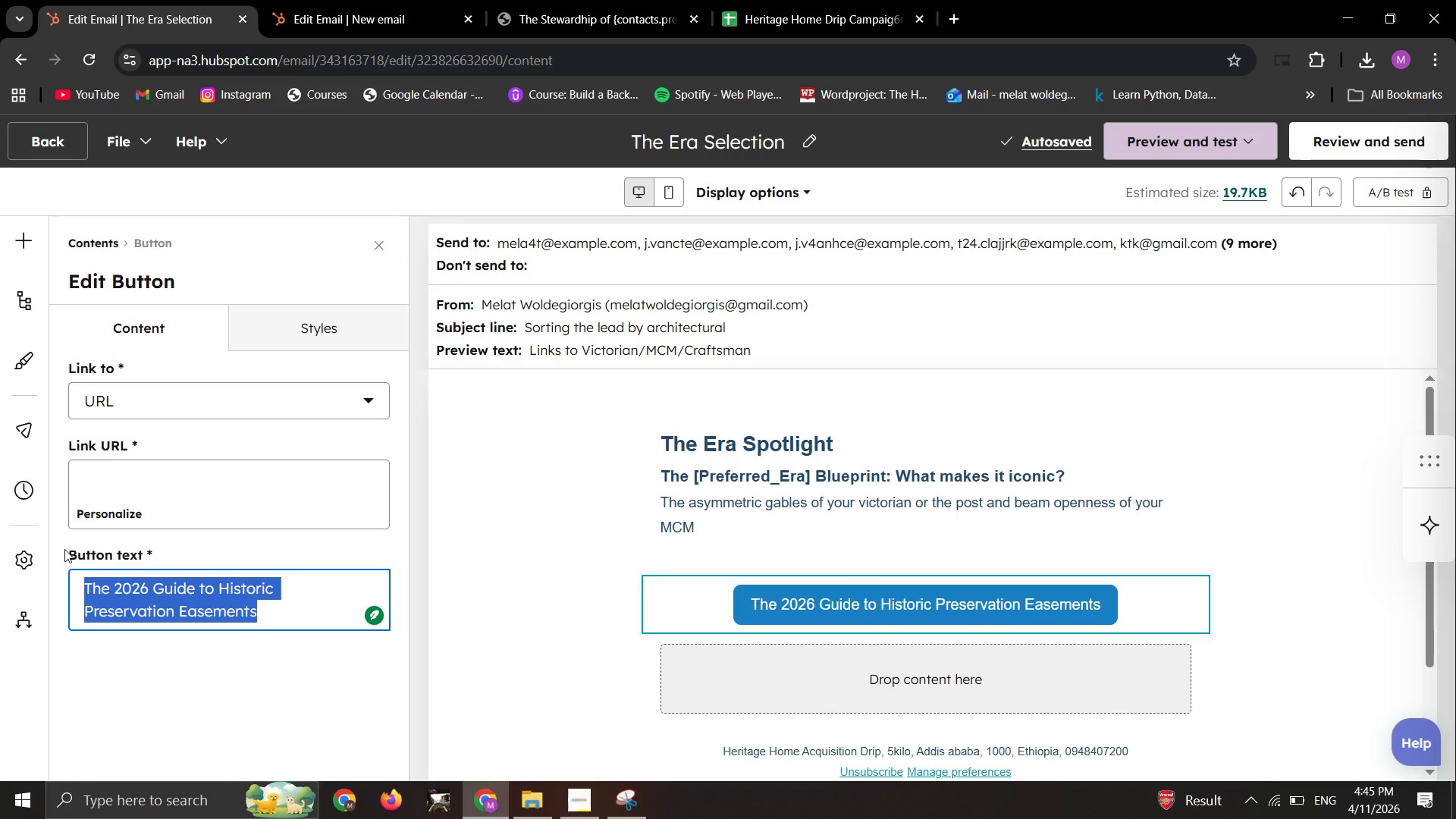 
type(Download the ER)
key(Backspace)
type(ra Style Guide)
 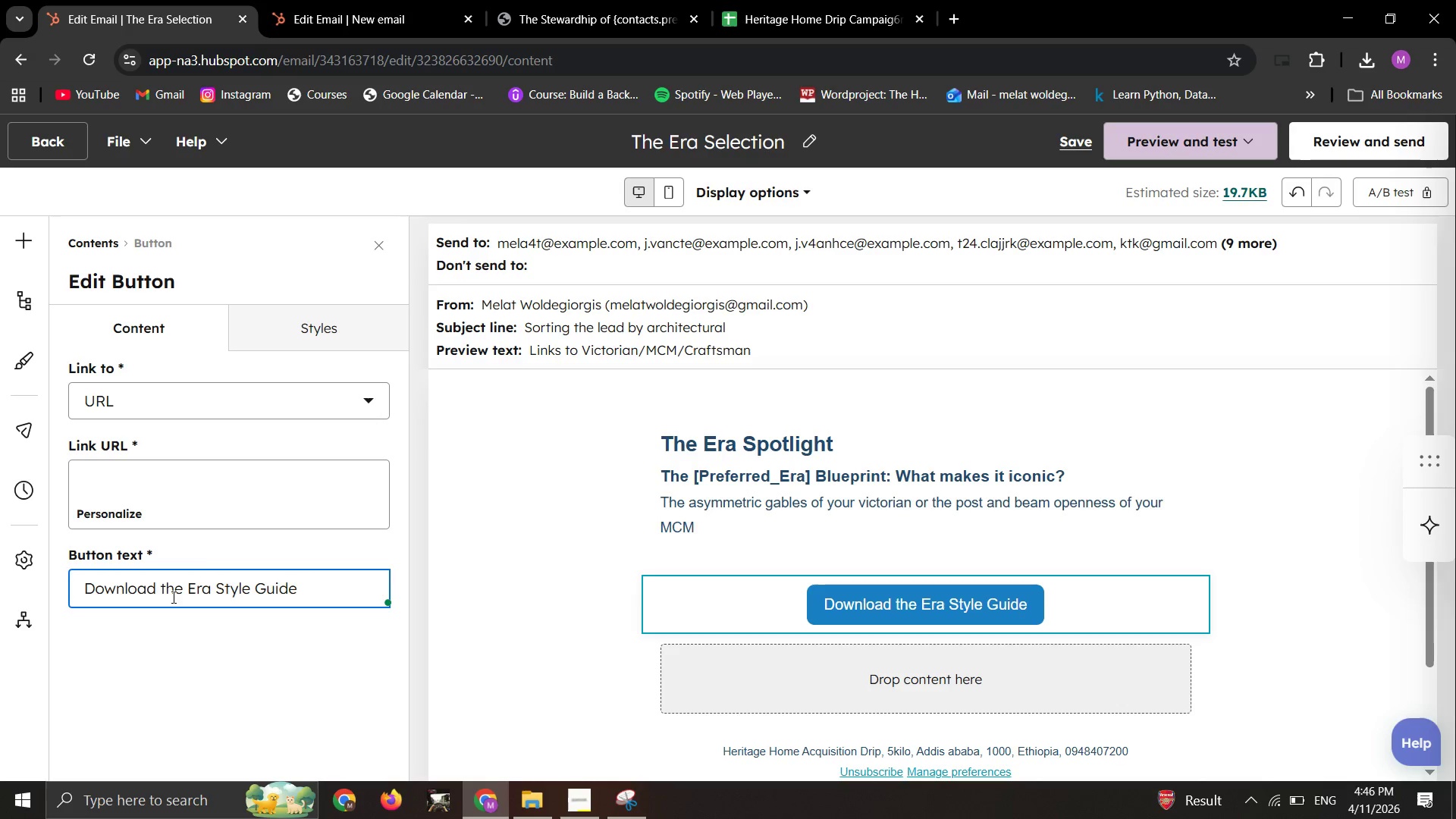 
scroll: coordinate [203, 568], scroll_direction: none, amount: 0.0
 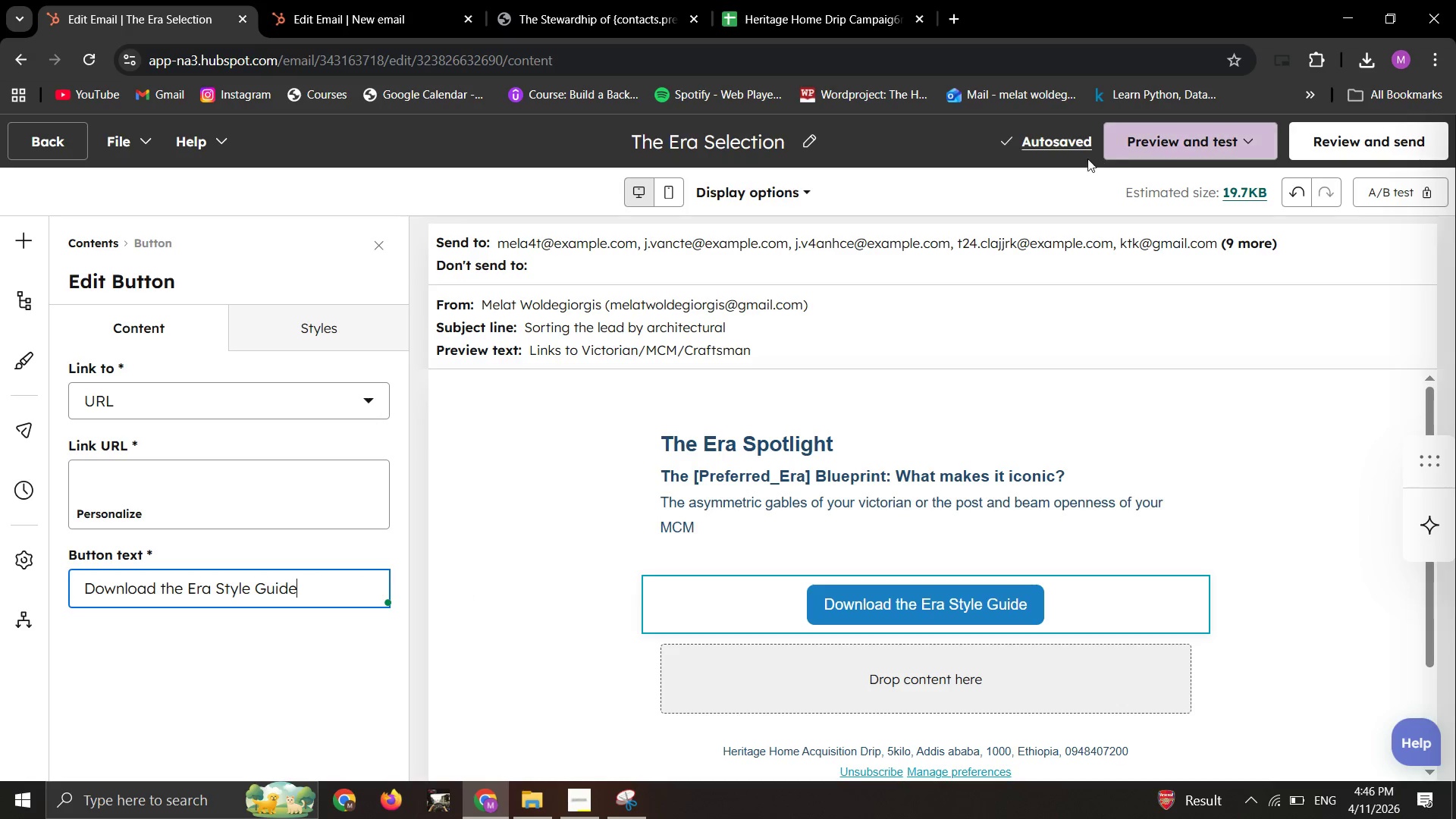 
mouse_move([1084, 133])
 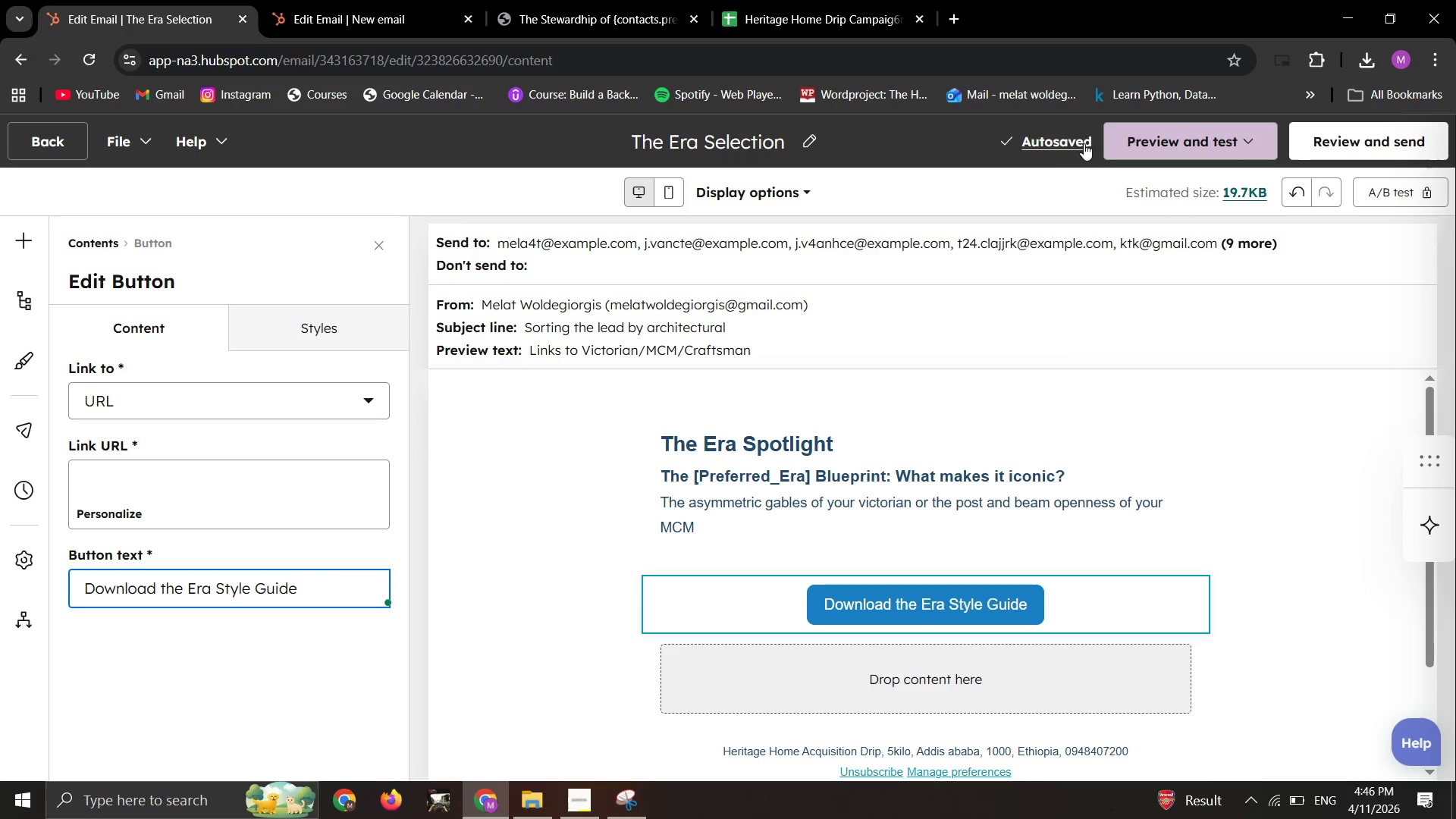 
left_click([1057, 143])
 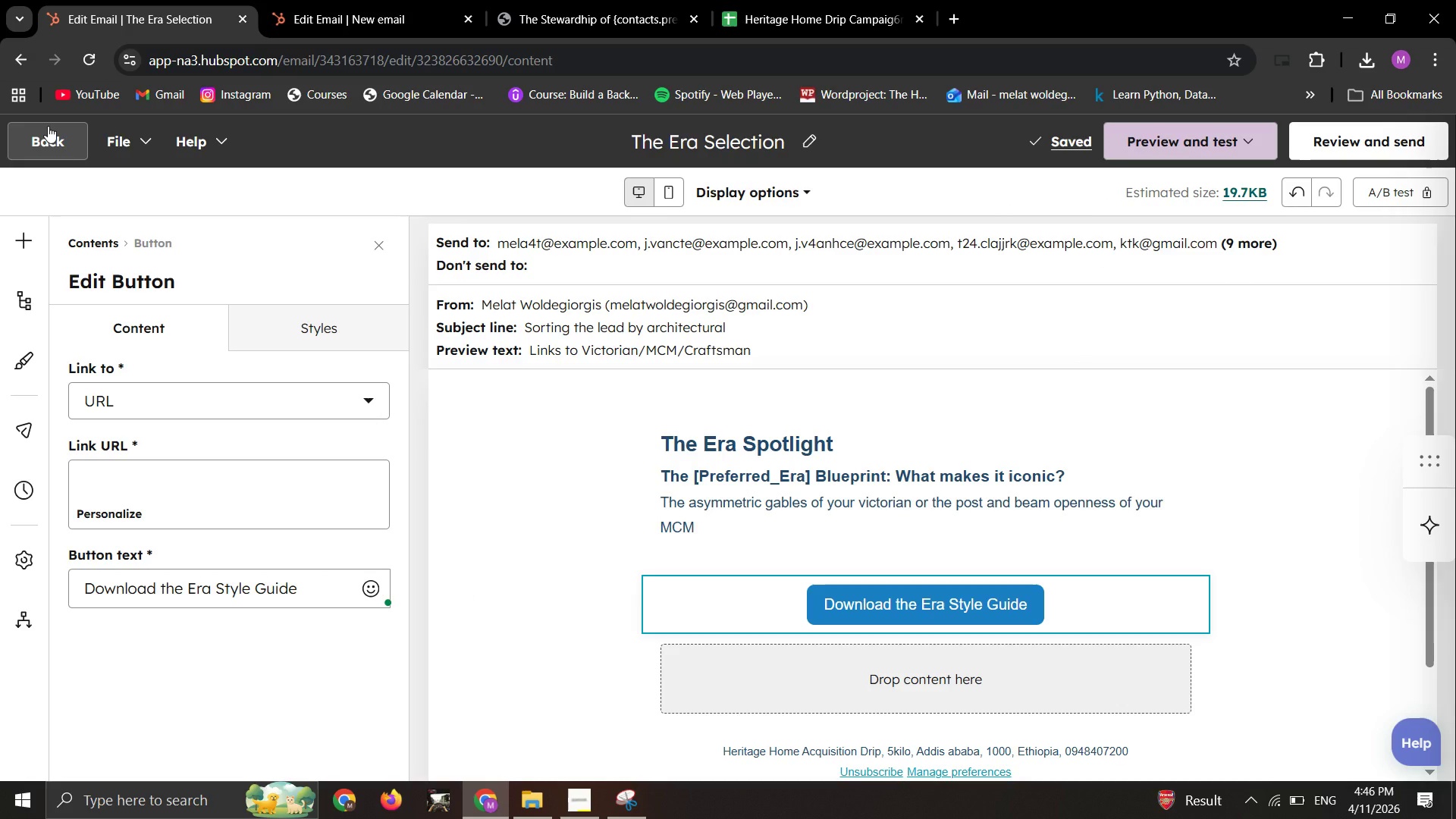 
left_click([48, 126])
 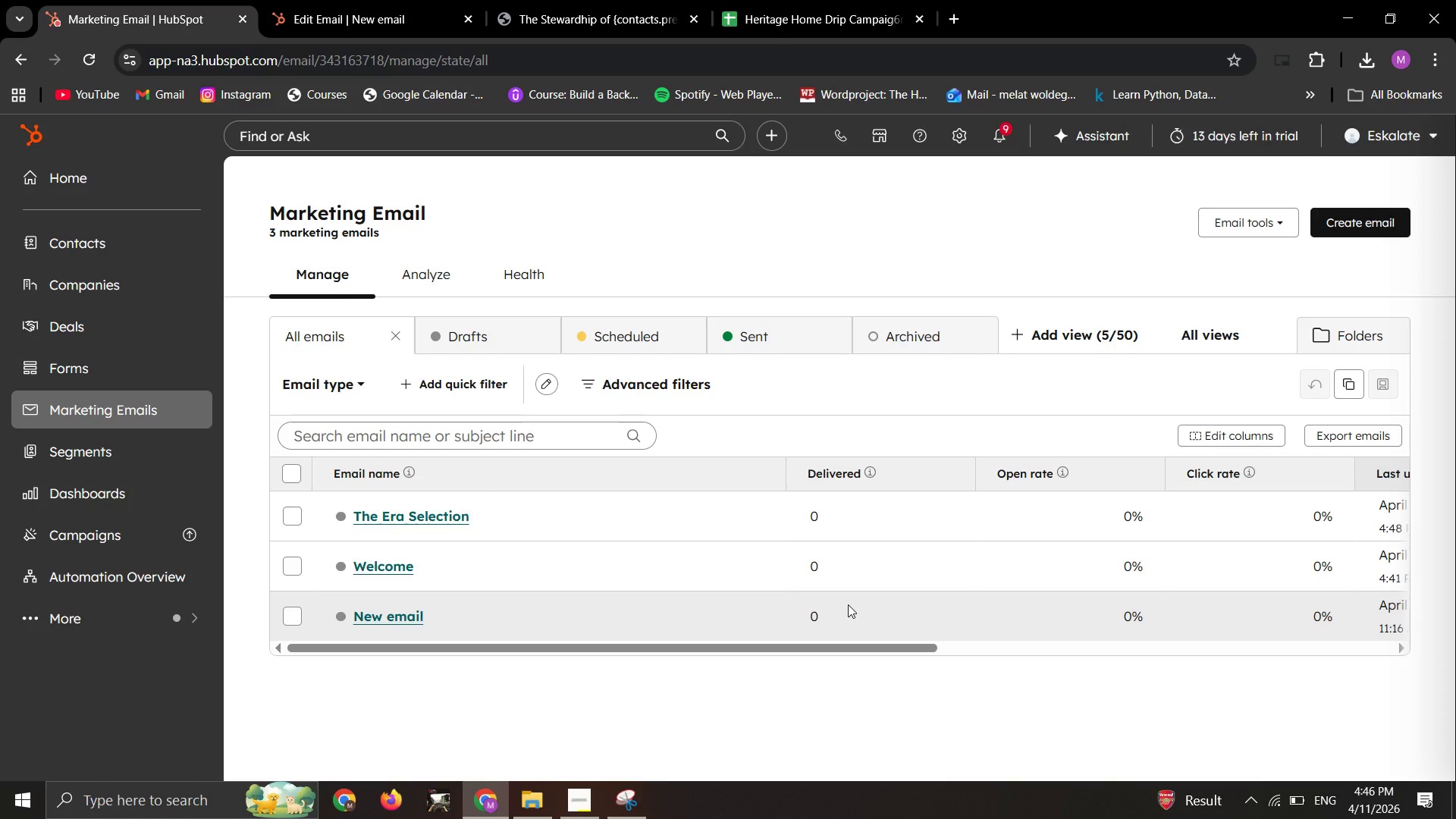 
wait(33.91)
 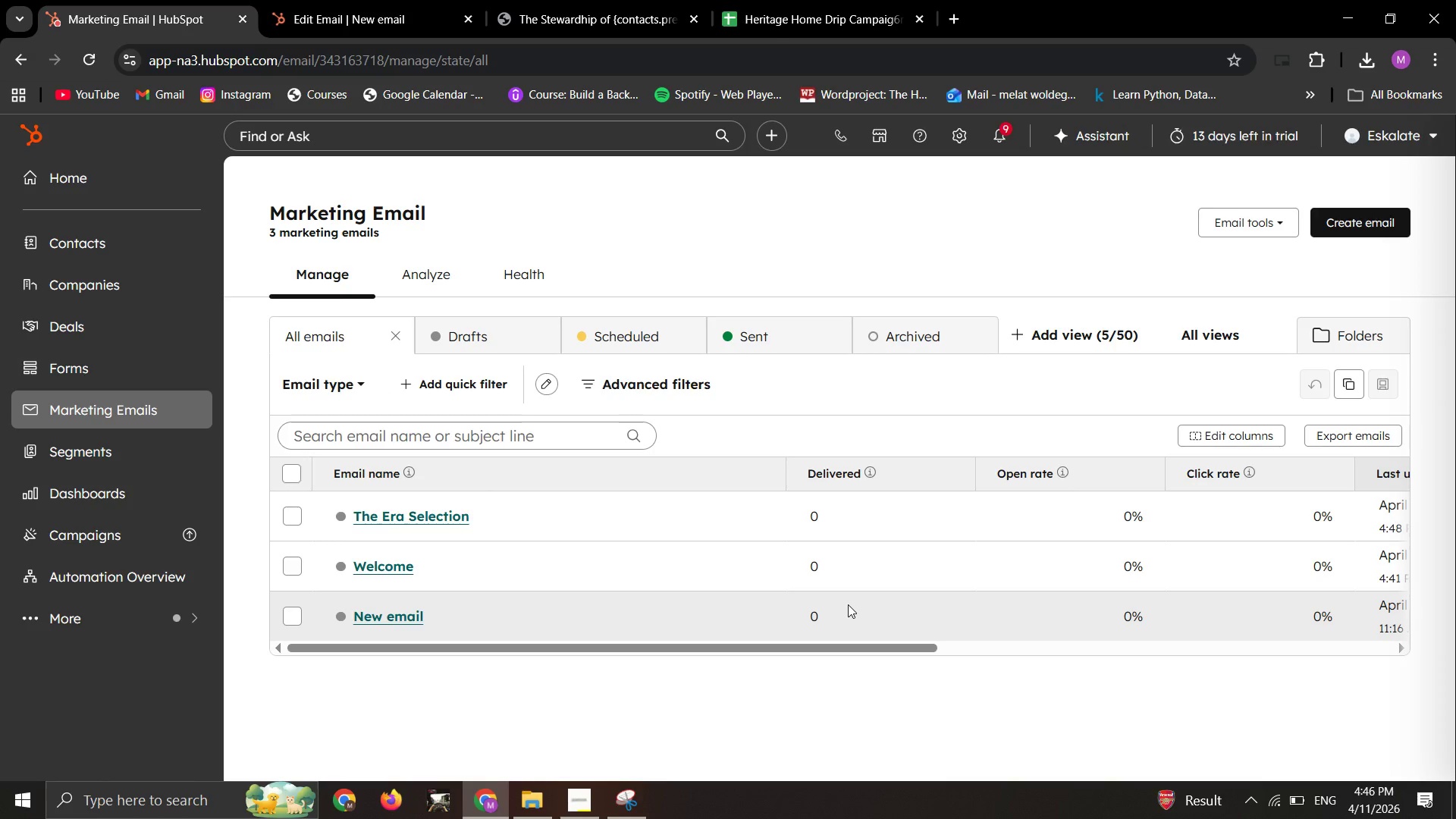 
left_click([645, 519])
 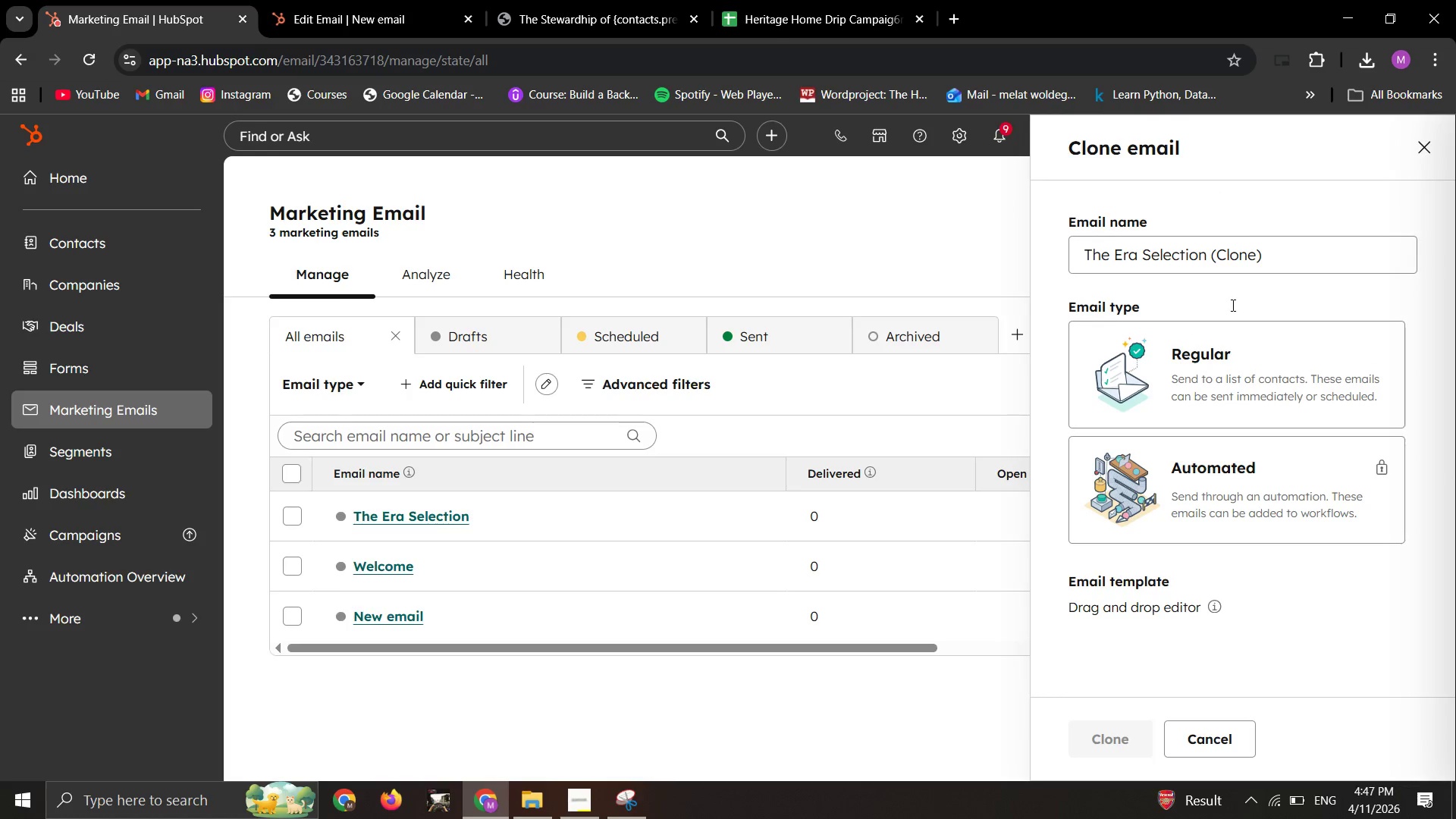 
left_click([1250, 371])
 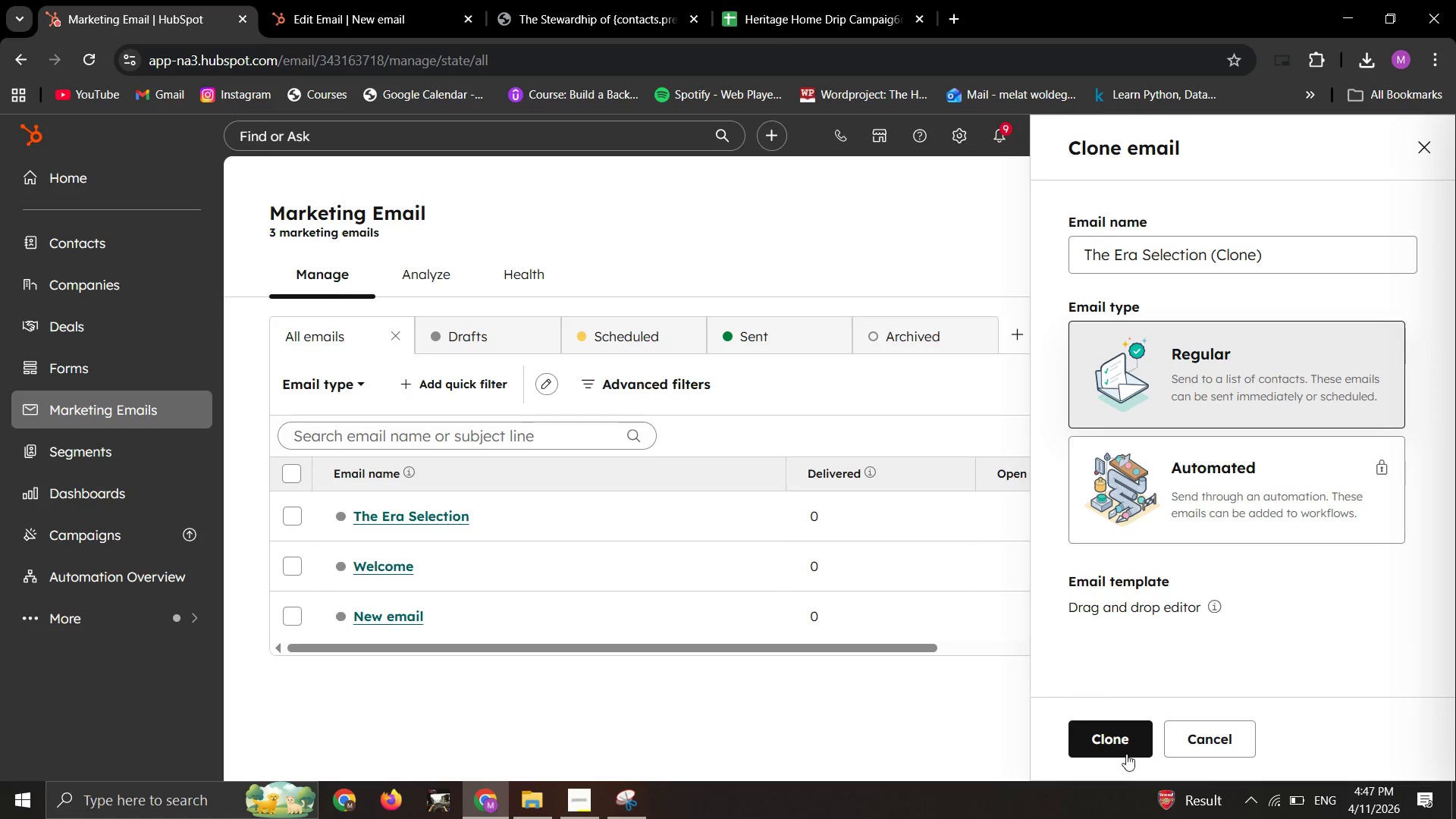 
left_click([1132, 726])